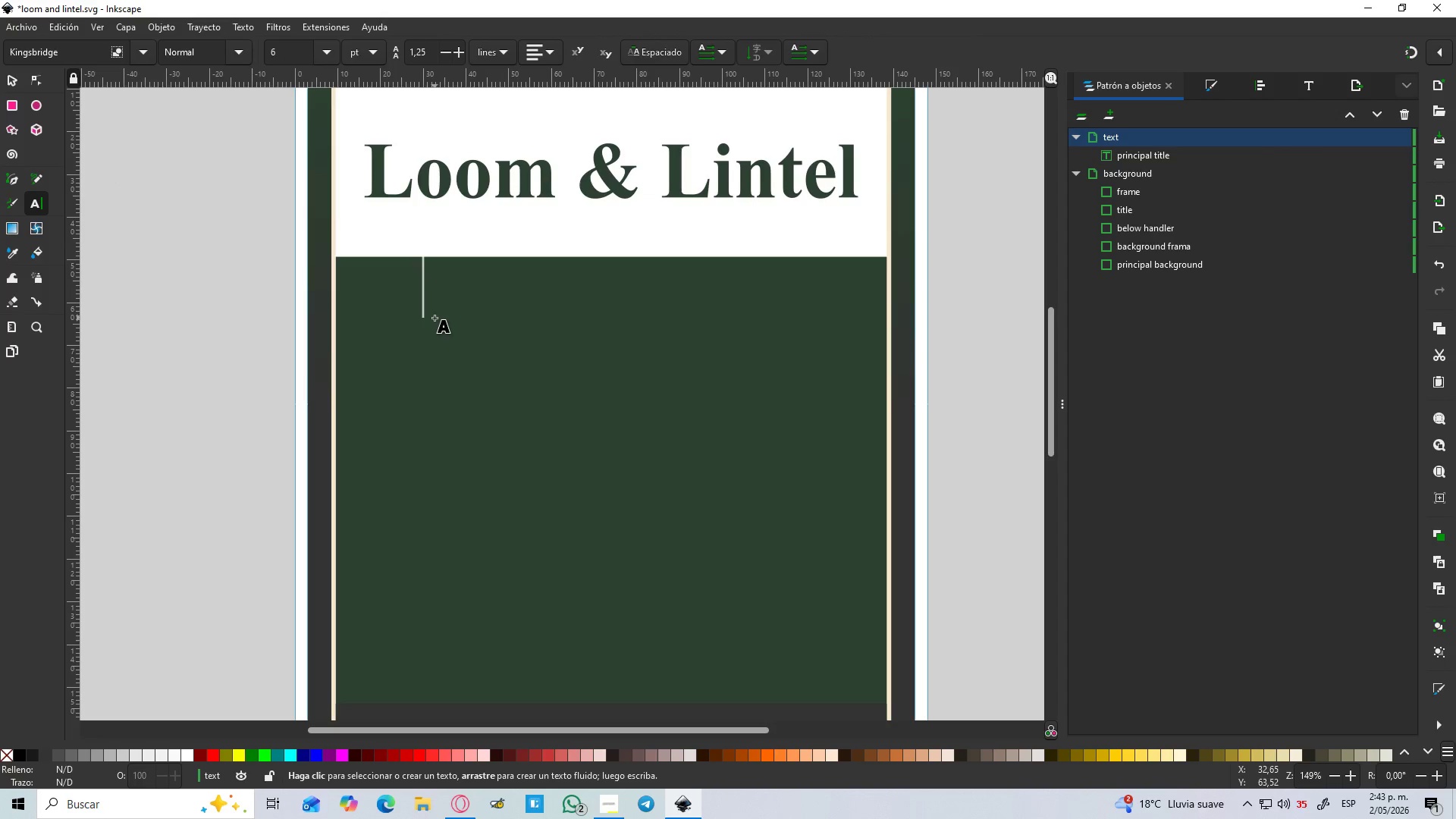 
type(the)
 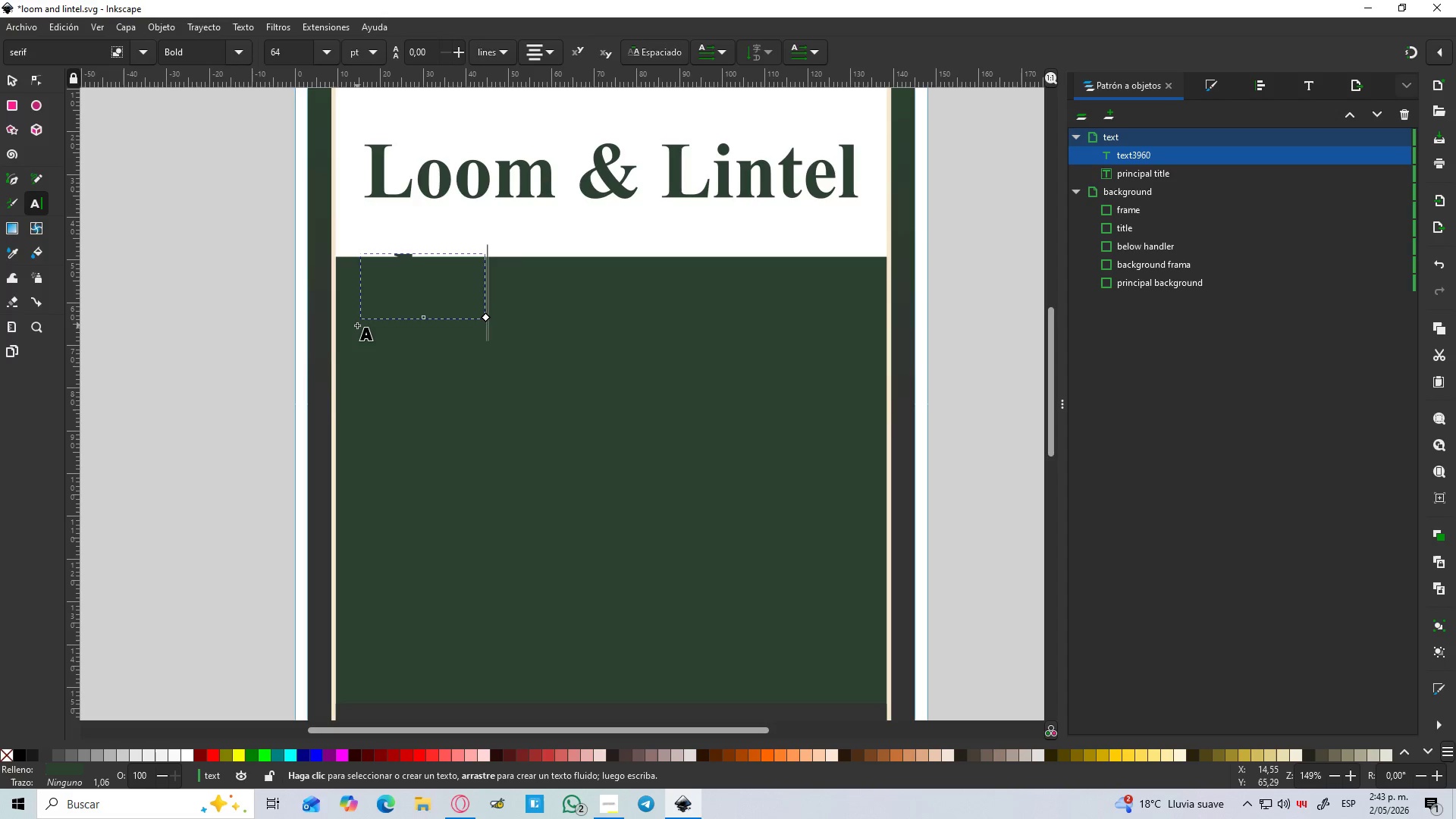 
wait(5.28)
 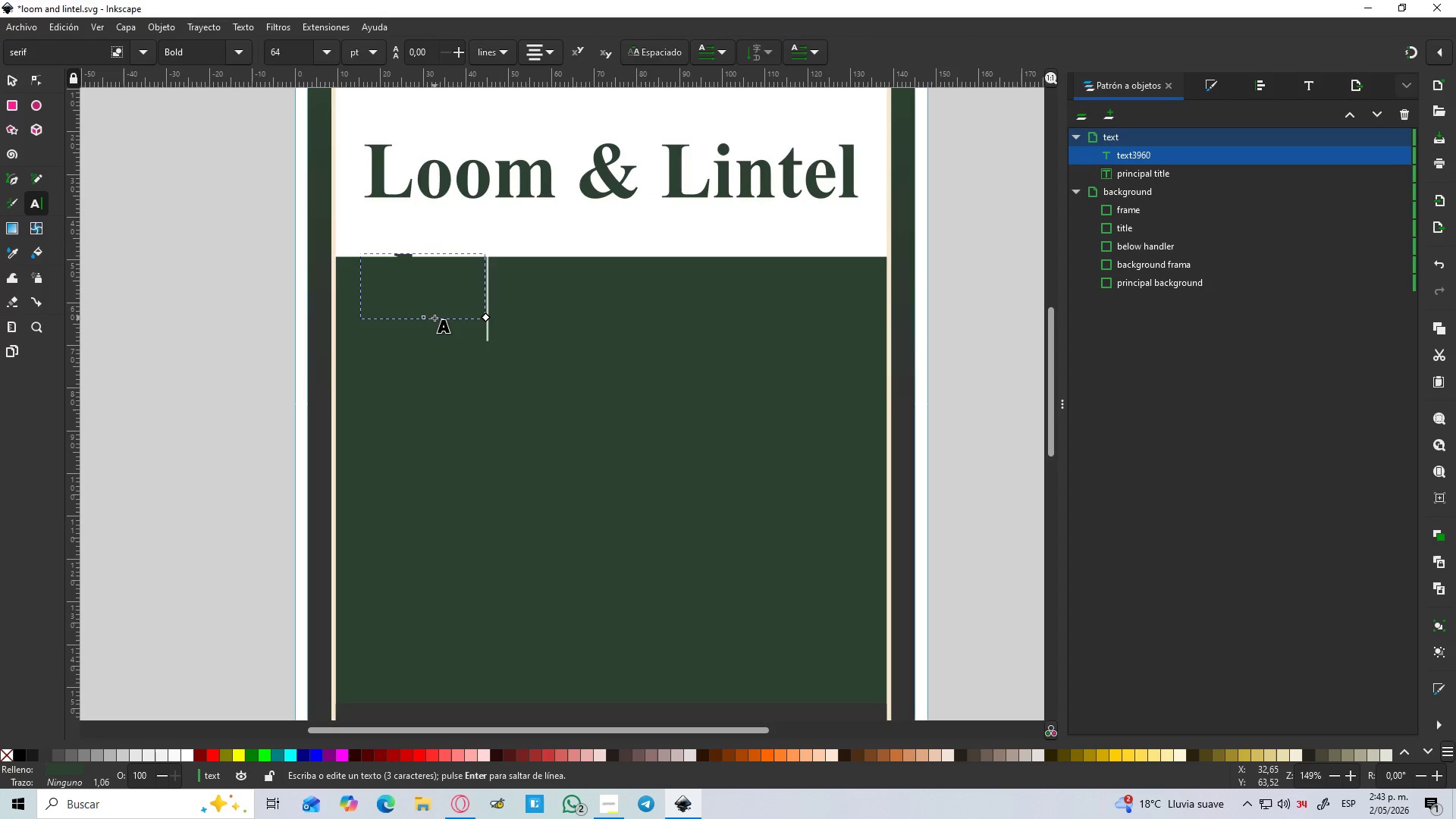 
left_click([16, 72])
 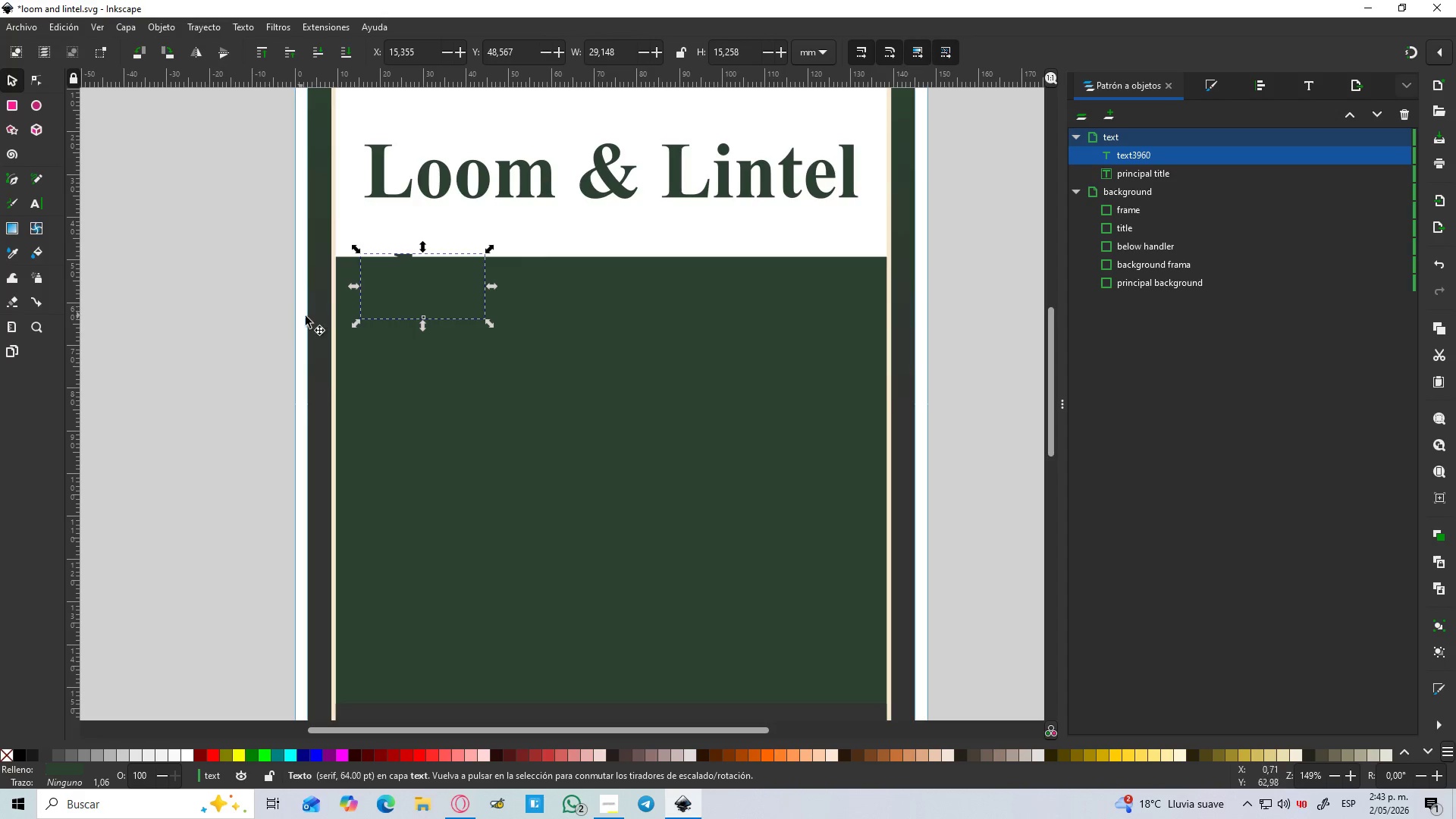 
key(D)
 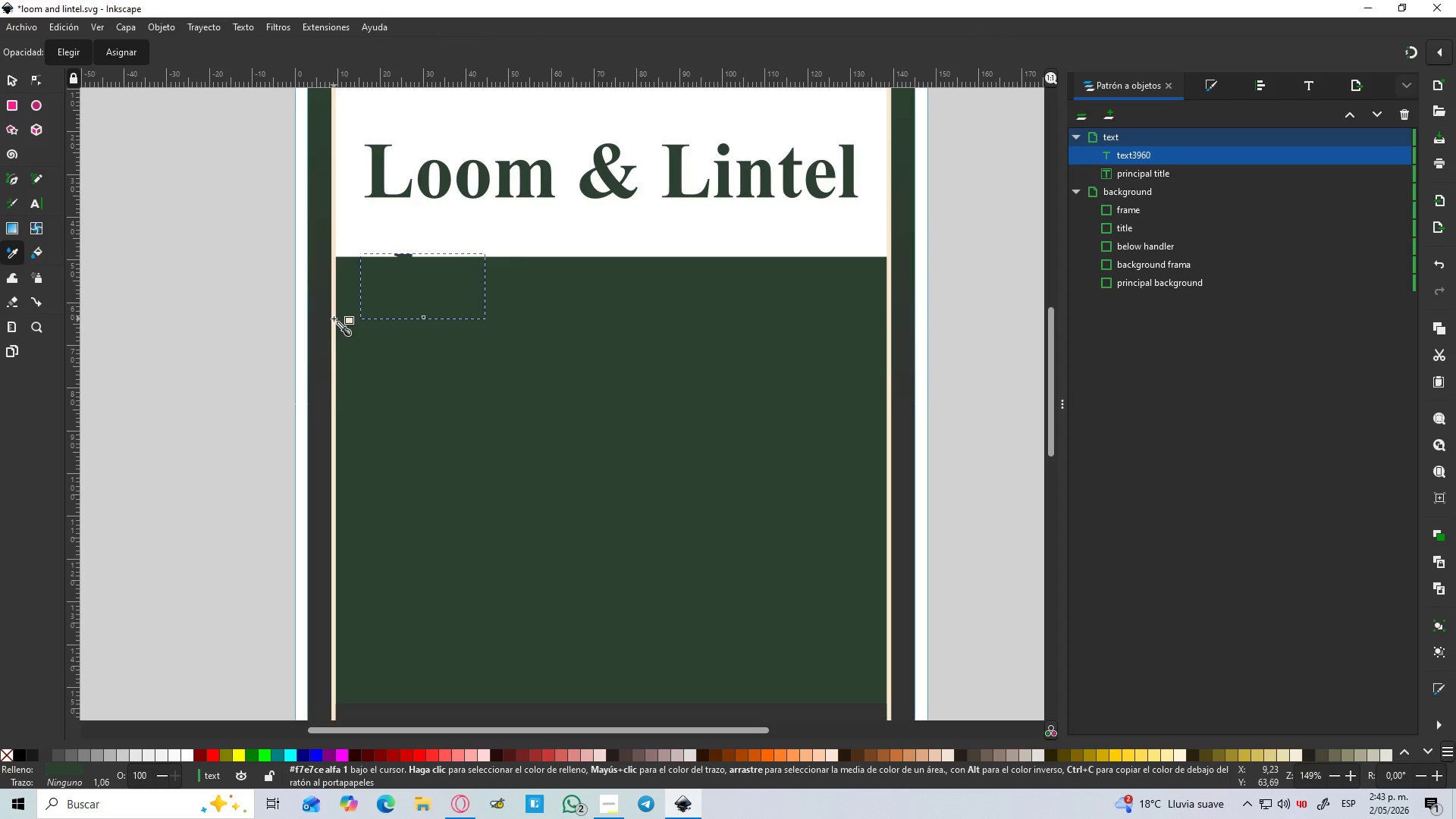 
left_click([334, 318])
 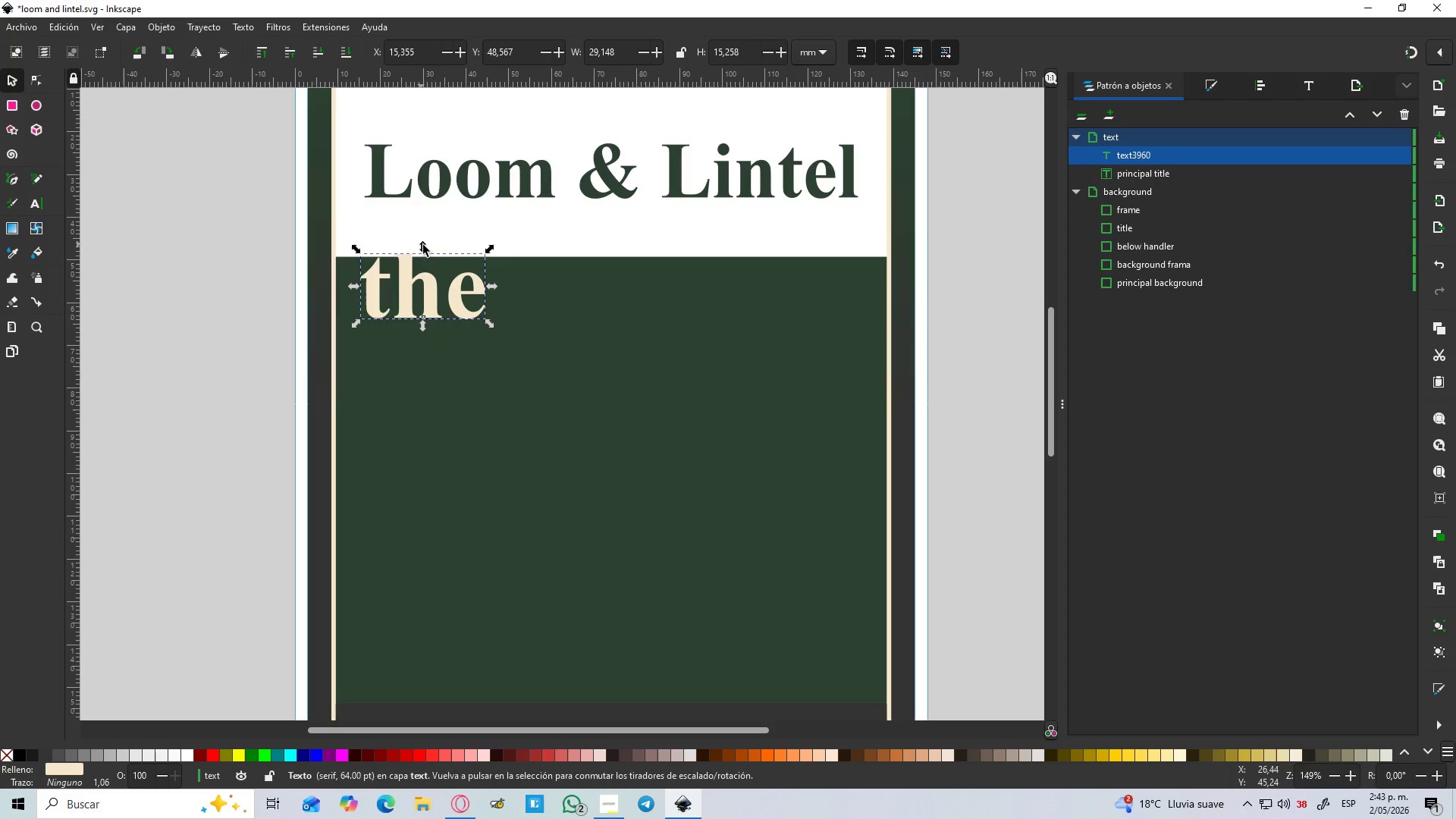 
double_click([411, 290])
 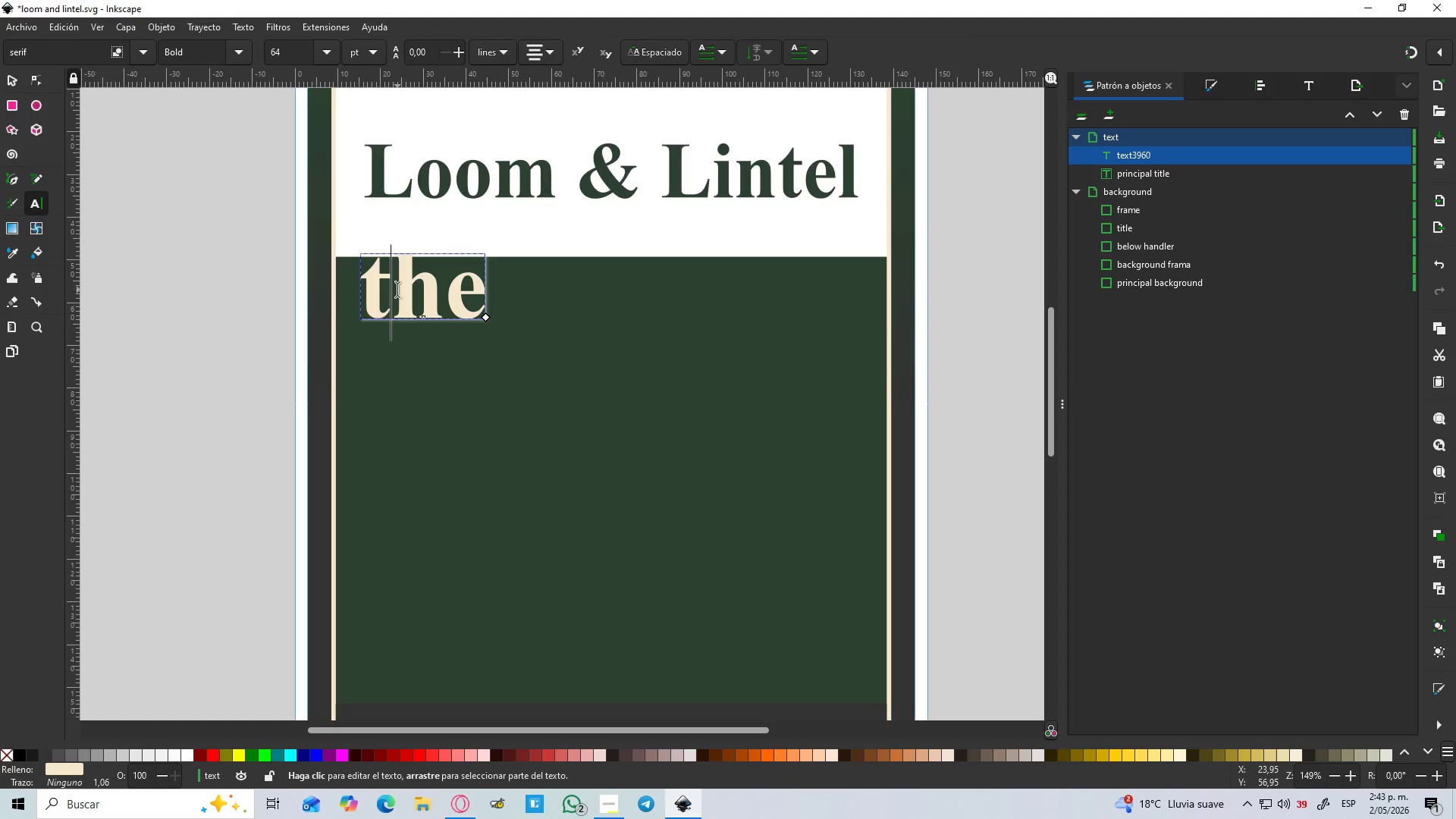 
key(Backspace)
 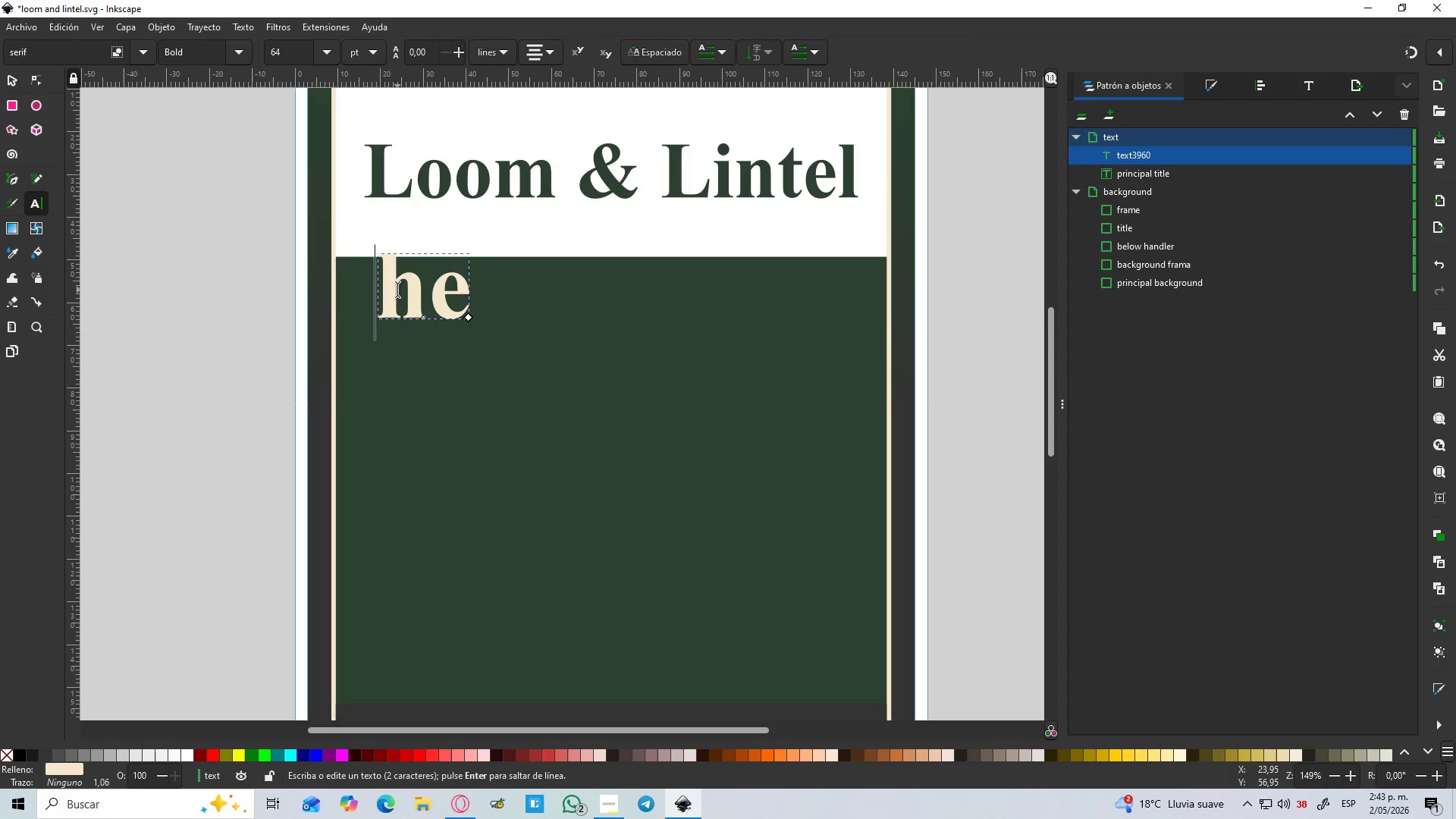 
key(Shift+T)
 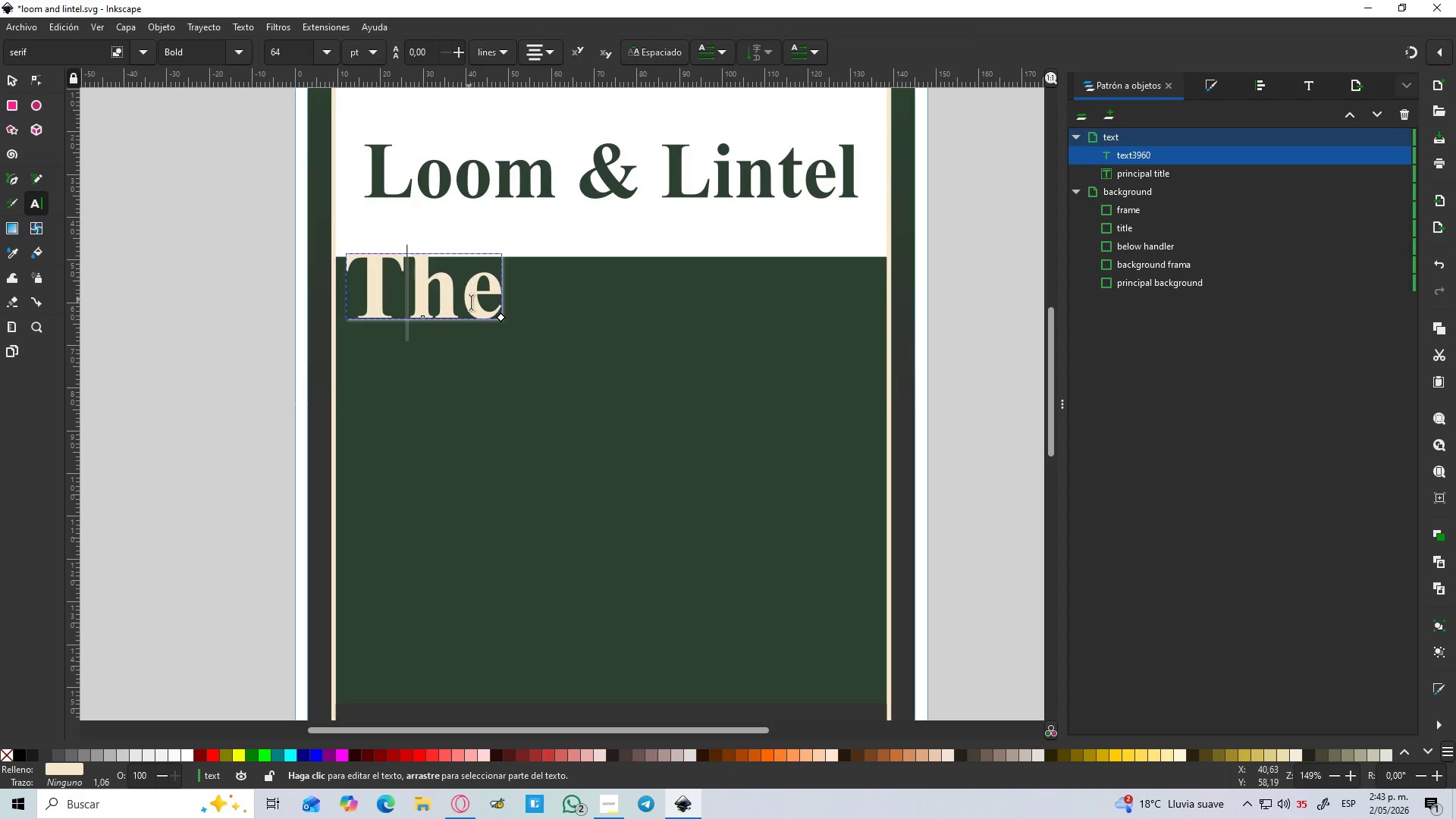 
left_click([496, 310])
 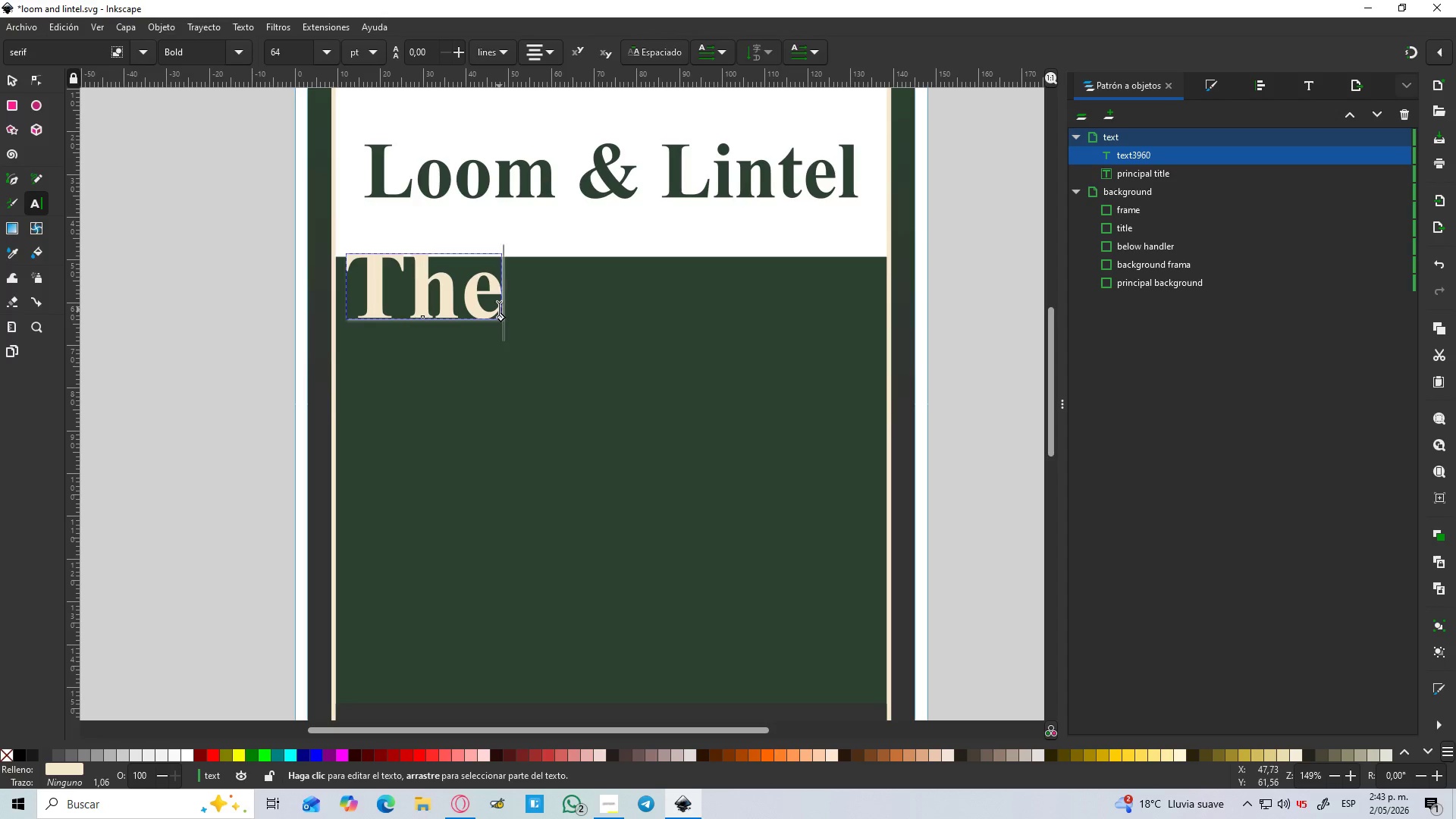 
type( legacy)
key(Backspace)
key(Backspace)
key(Backspace)
key(Backspace)
key(Backspace)
key(Backspace)
type(Legacy cl)
key(Backspace)
type(h)
key(Backspace)
key(Backspace)
type(Challenge)
 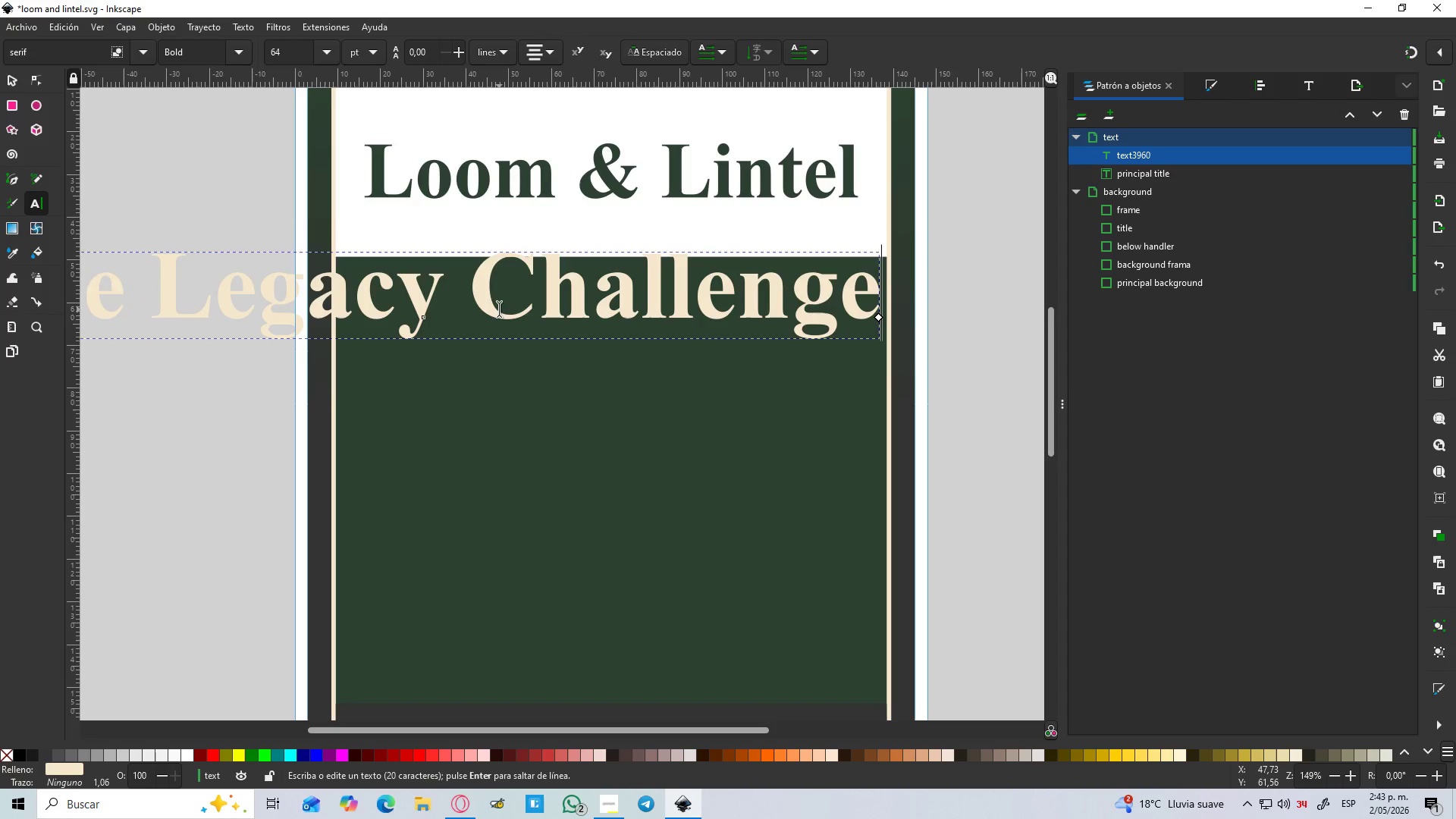 
left_click([9, 74])
 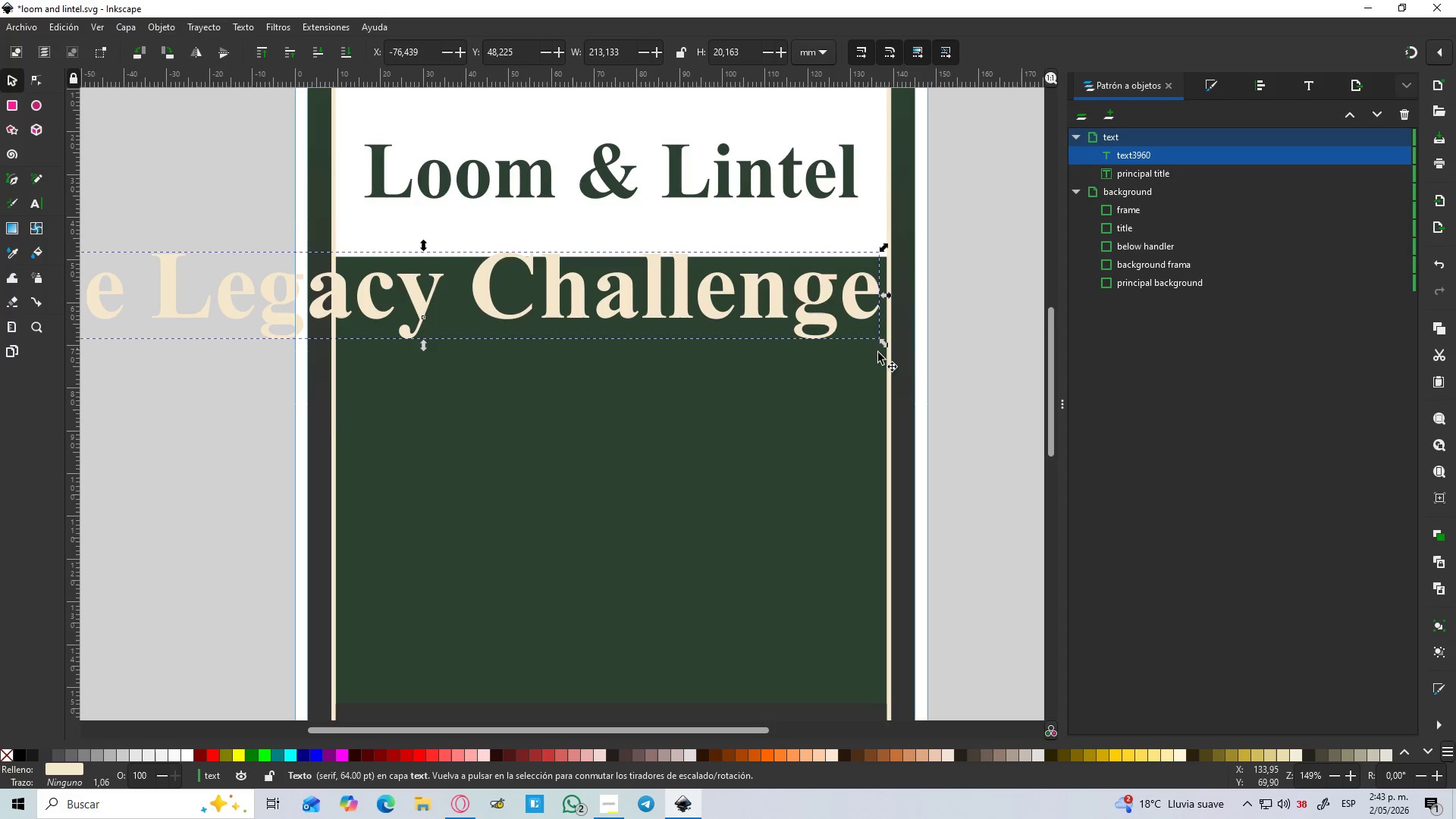 
hold_key(key=ControlLeft, duration=1.5)
left_click_drag(start_coordinate=[881, 343], to_coordinate=[447, 277])
 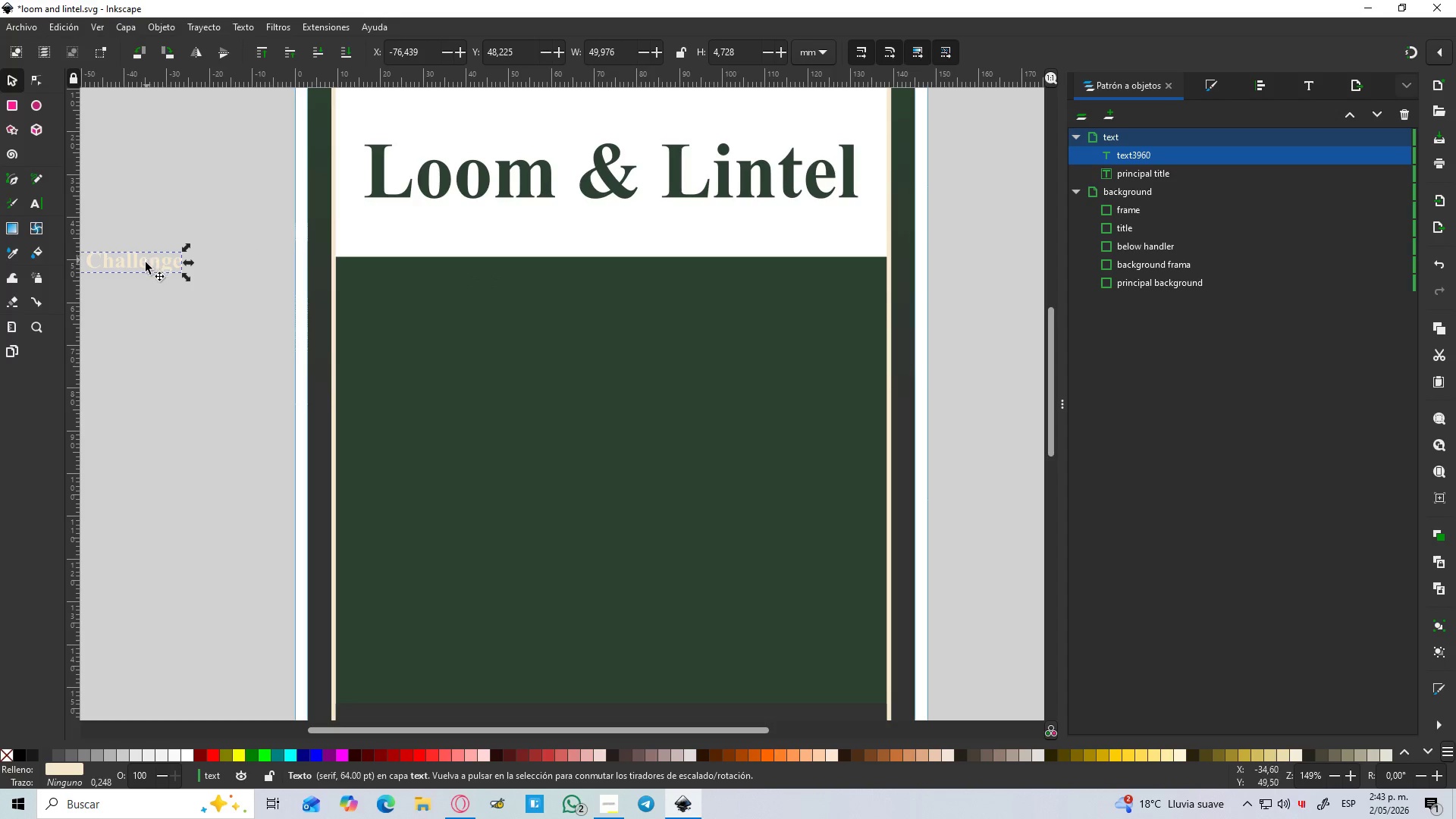 
hold_key(key=ControlLeft, duration=0.47)
 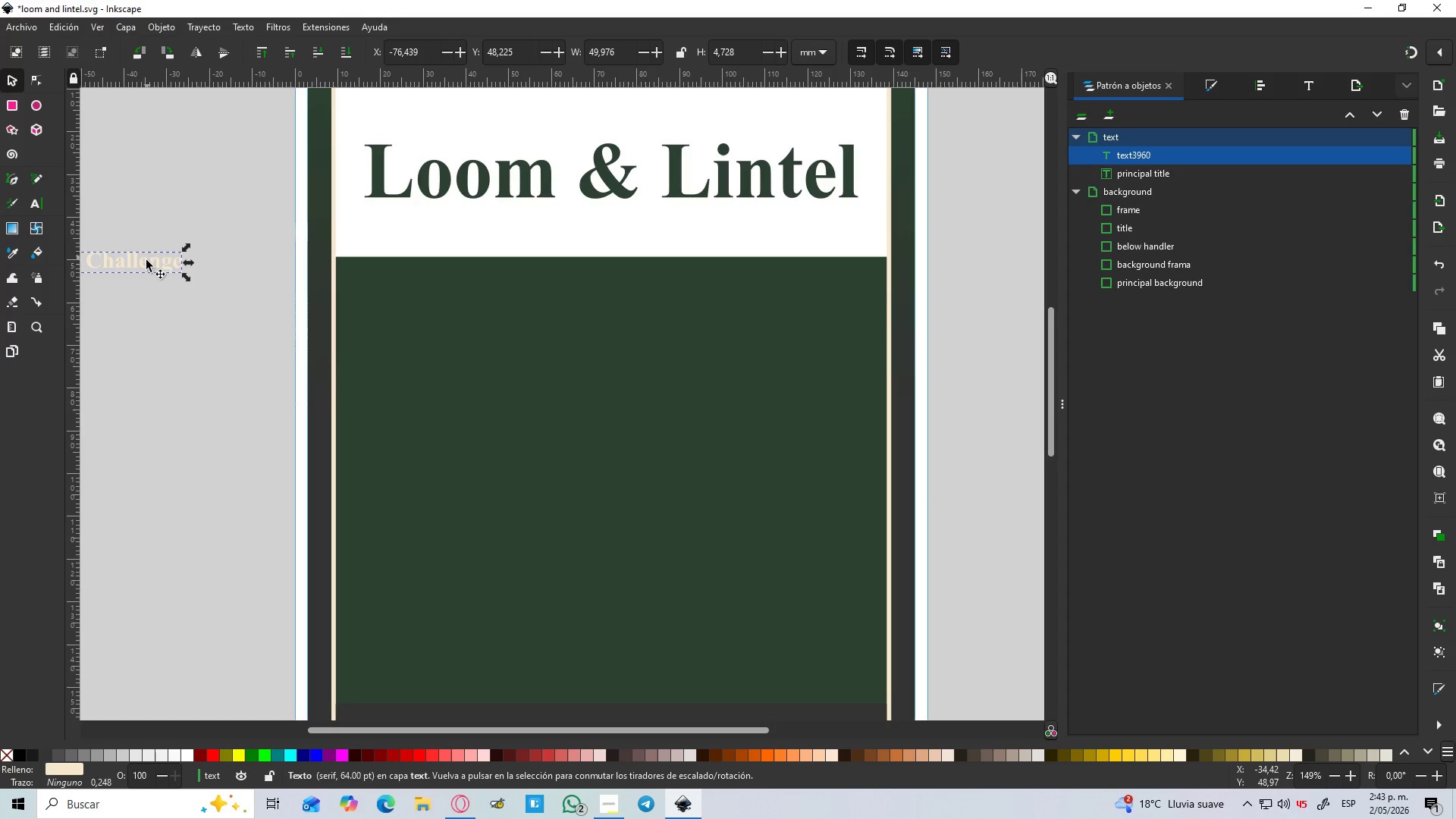 
left_click_drag(start_coordinate=[146, 262], to_coordinate=[541, 288])
 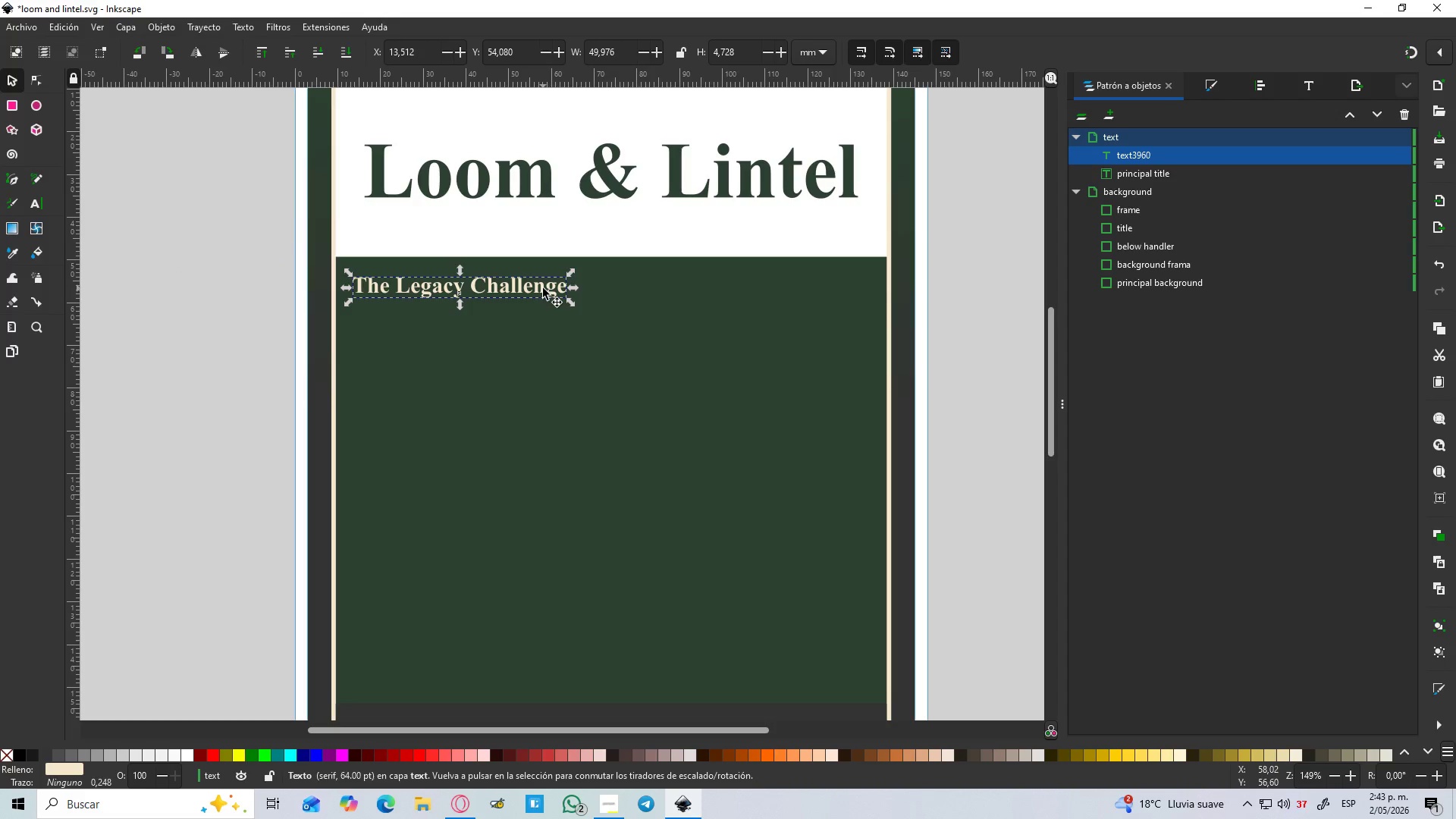 
hold_key(key=ControlLeft, duration=0.98)
 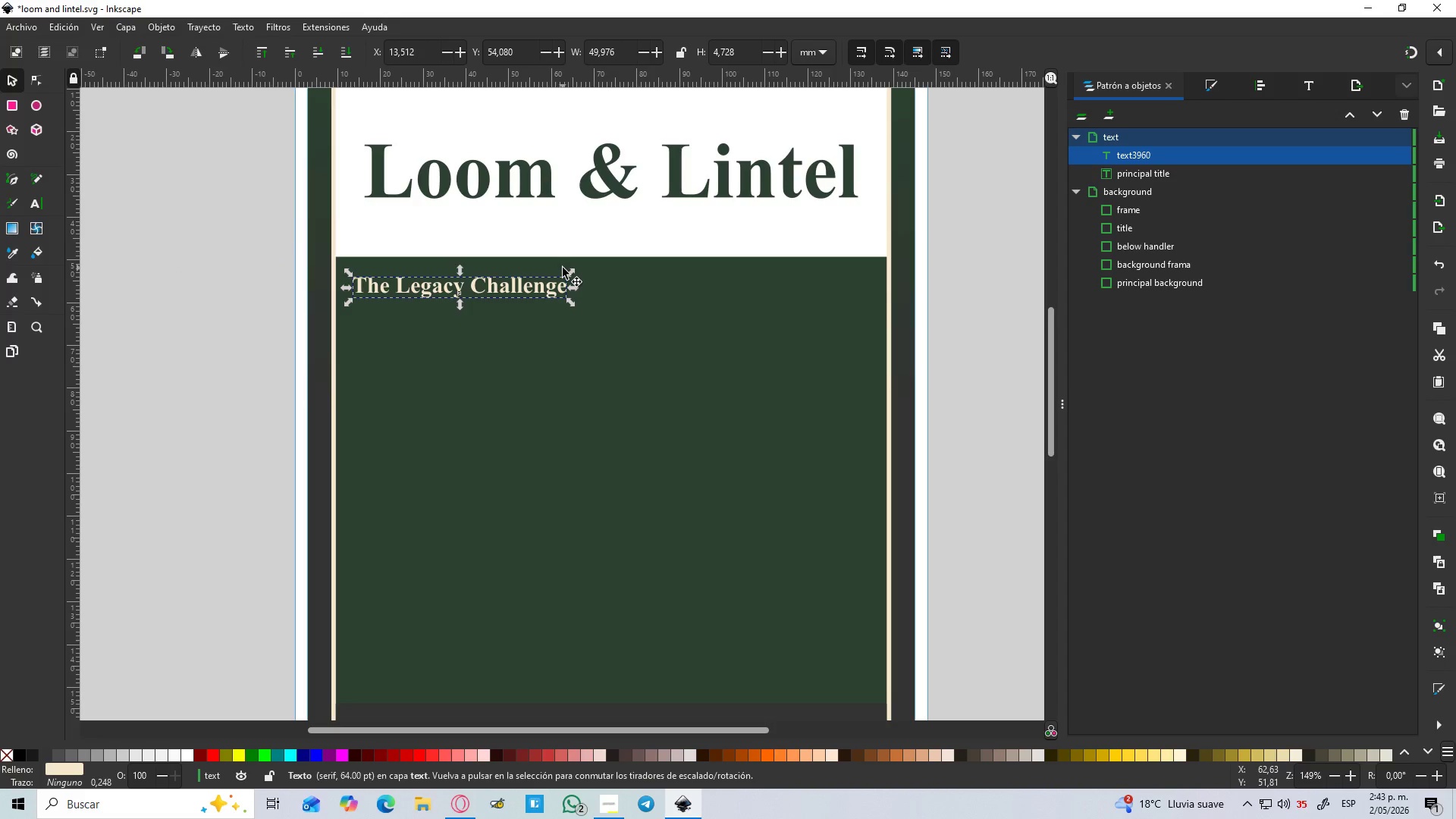 
key(Control+D)
 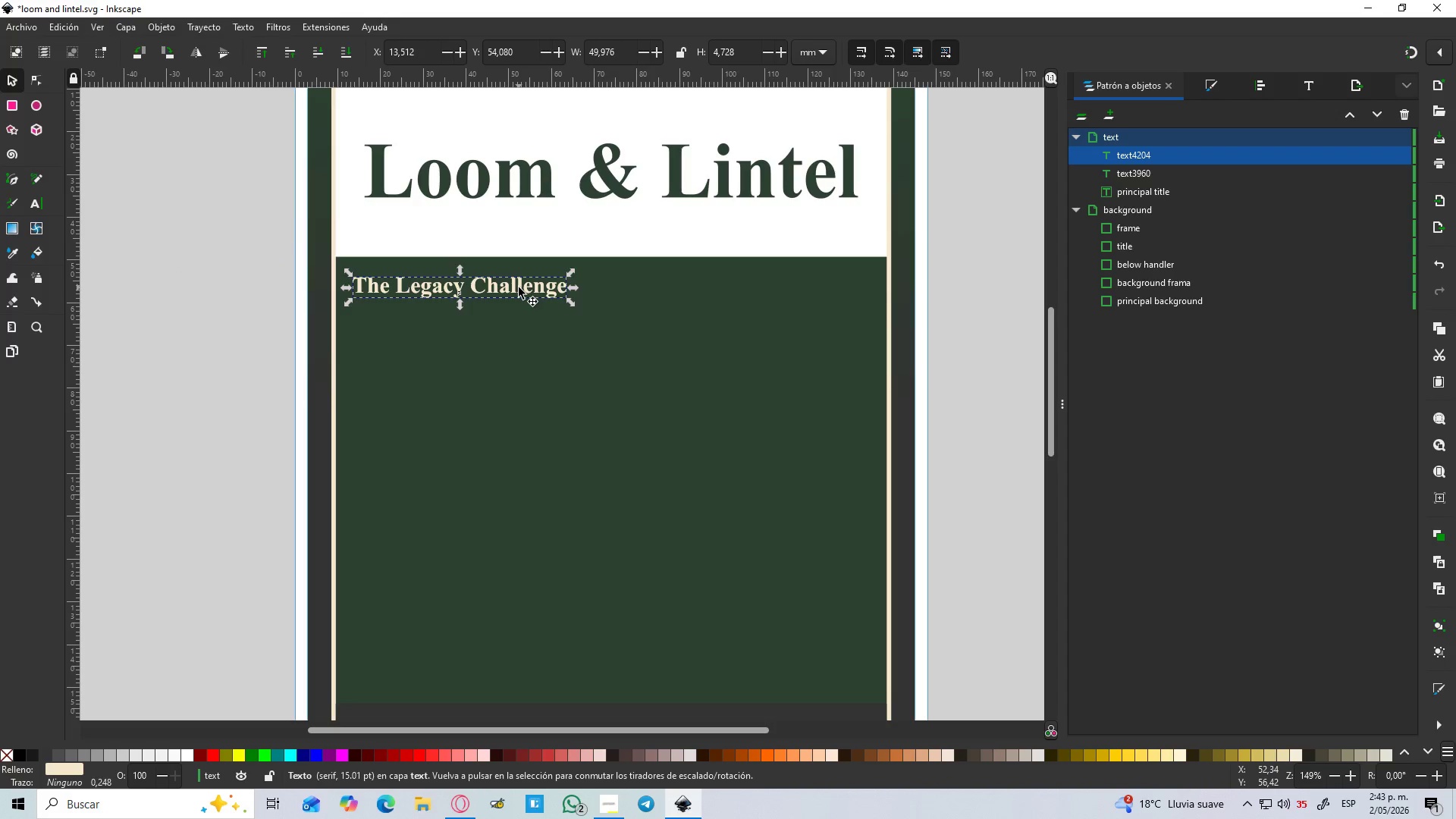 
left_click_drag(start_coordinate=[519, 287], to_coordinate=[799, 312])
 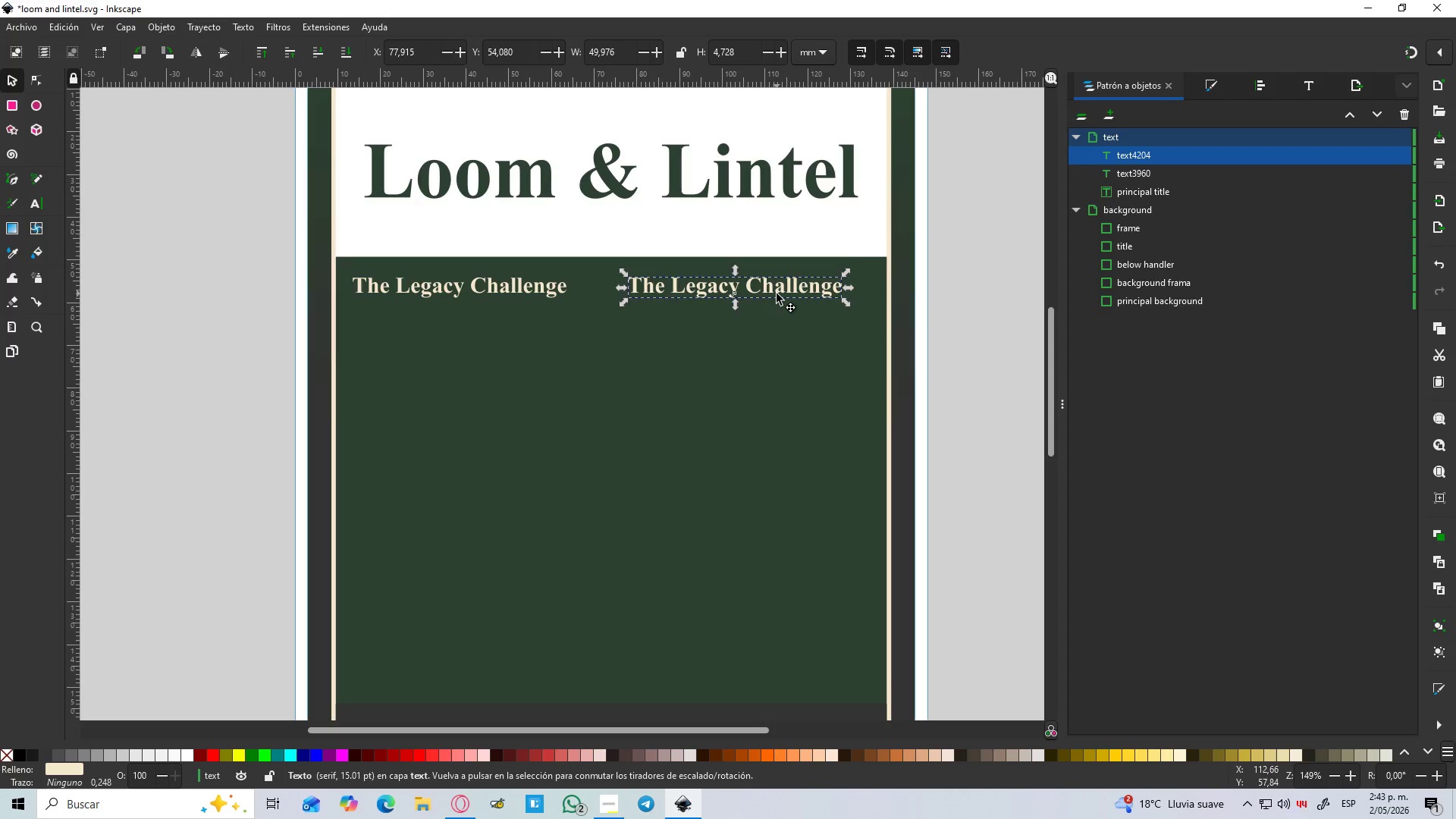 
hold_key(key=ControlLeft, duration=1.5)
 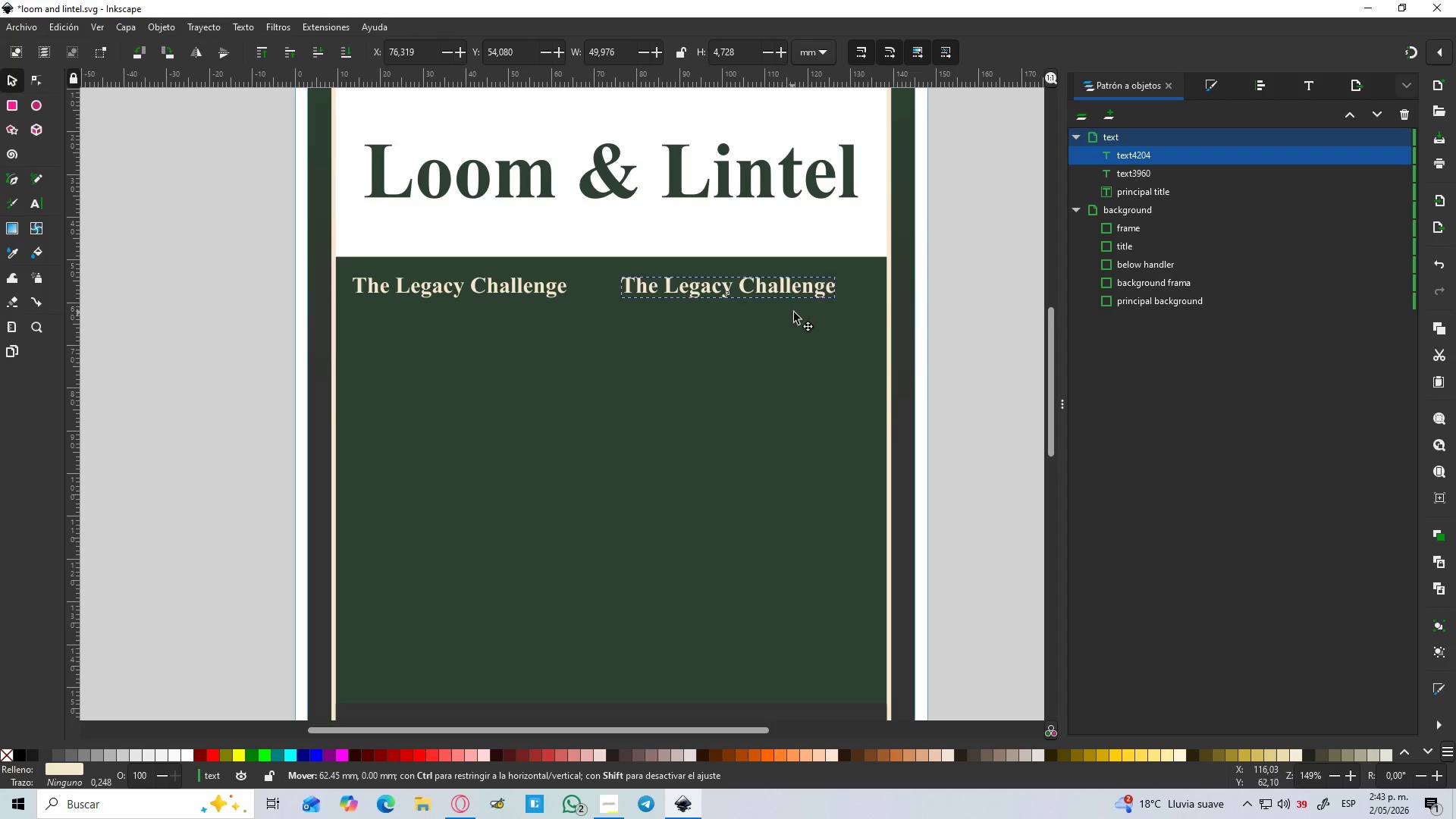 
hold_key(key=ControlLeft, duration=1.06)
 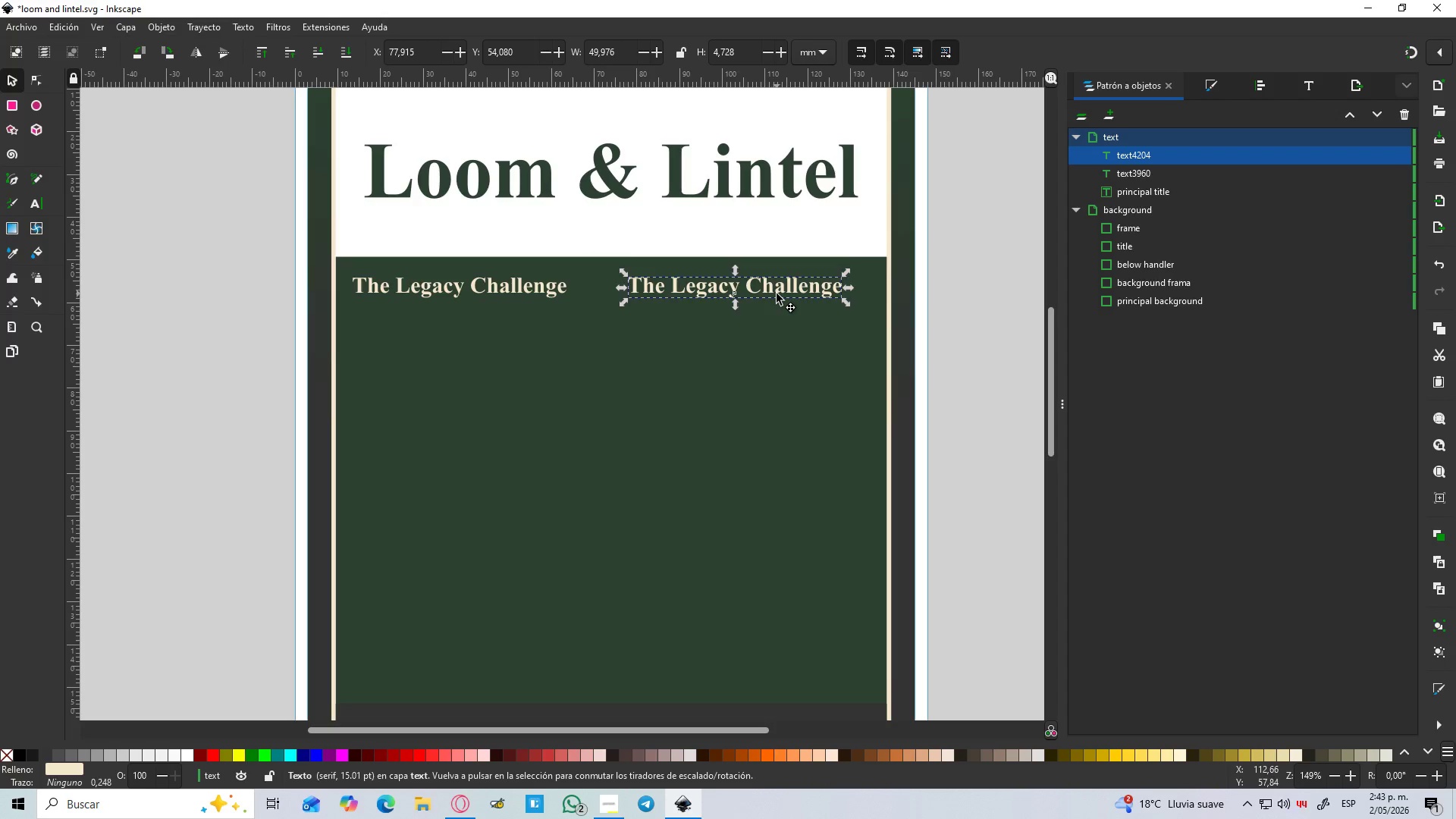 
double_click([777, 293])
 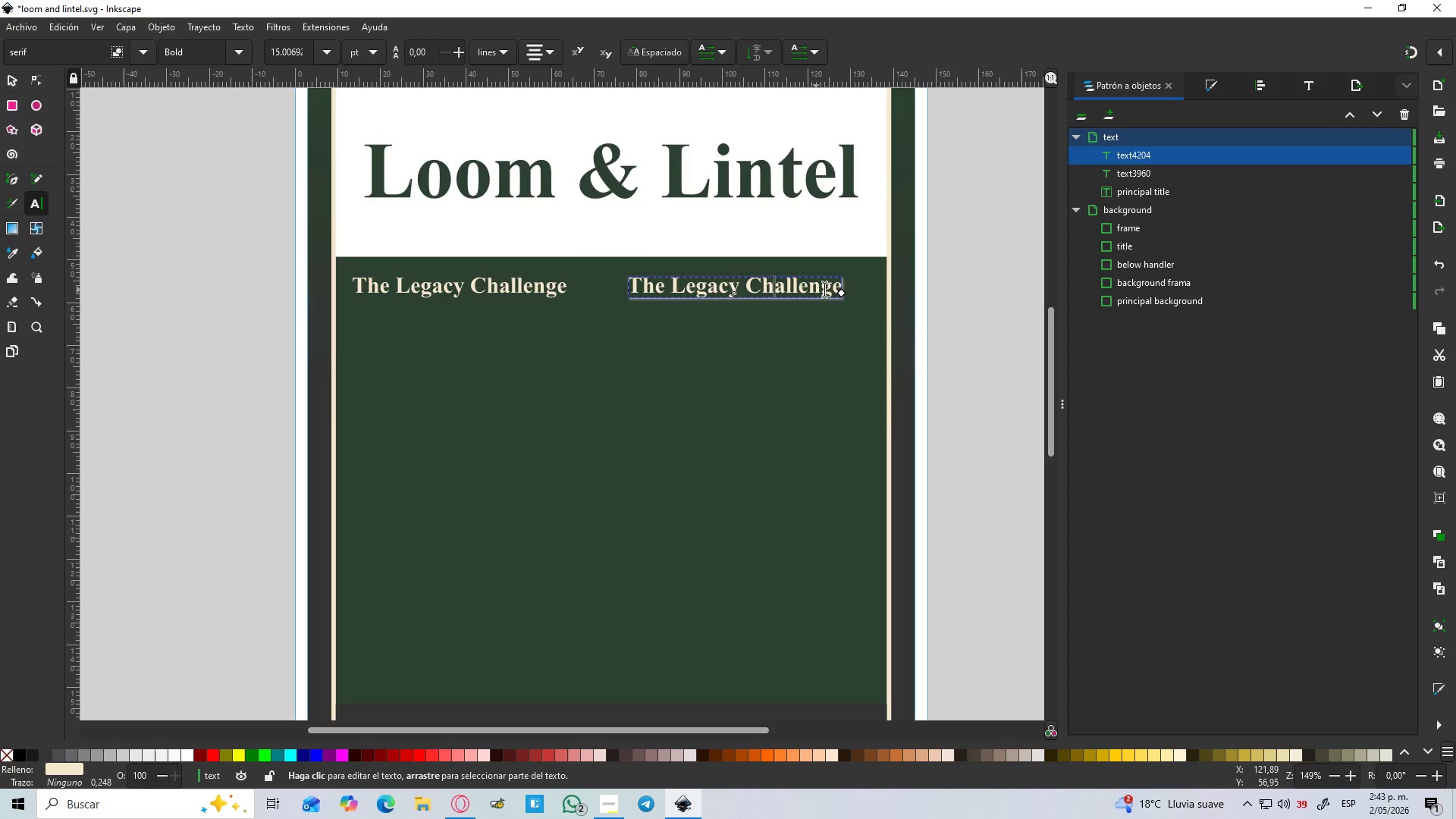 
left_click([830, 290])
 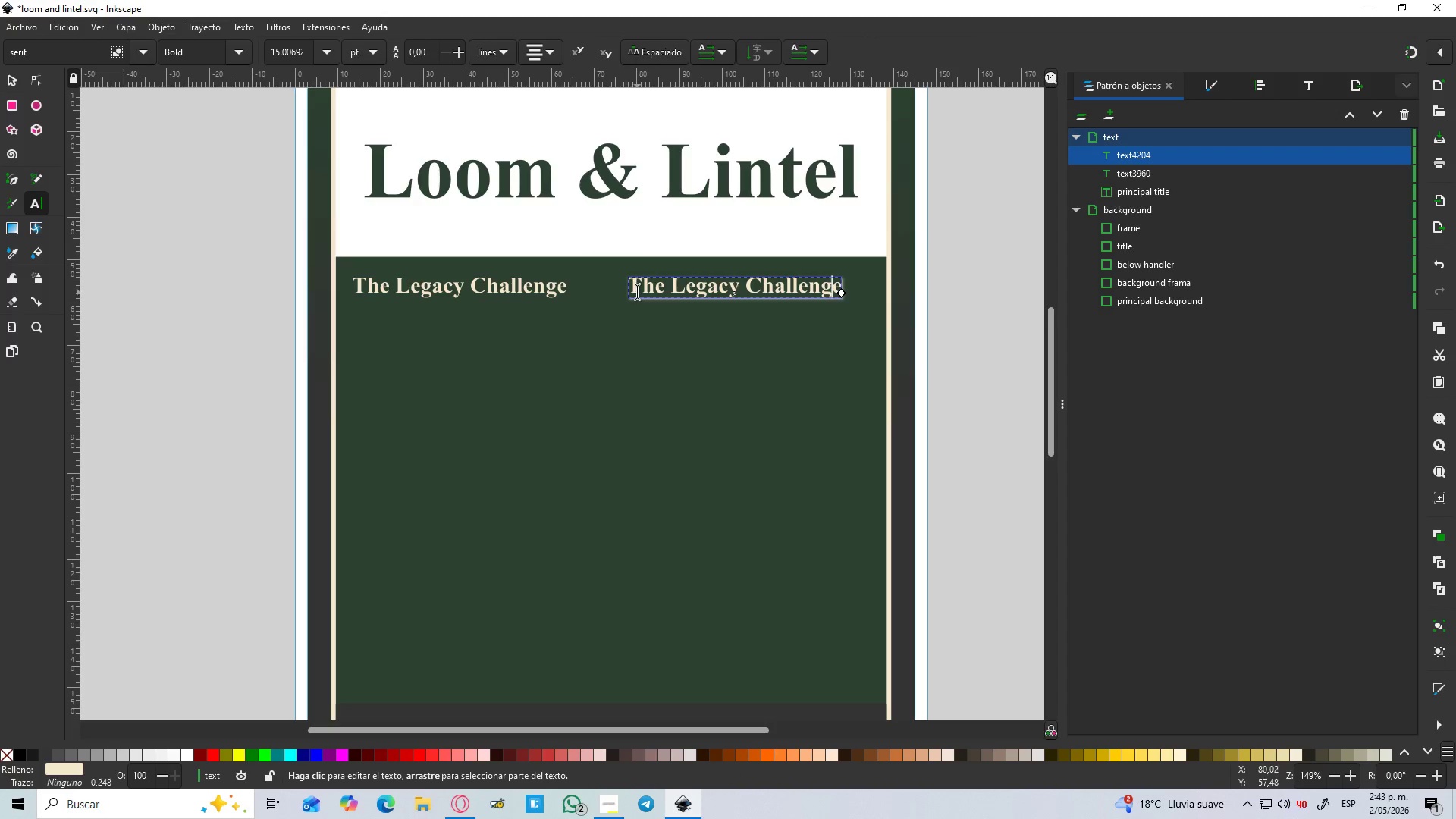 
left_click_drag(start_coordinate=[633, 291], to_coordinate=[846, 309])
 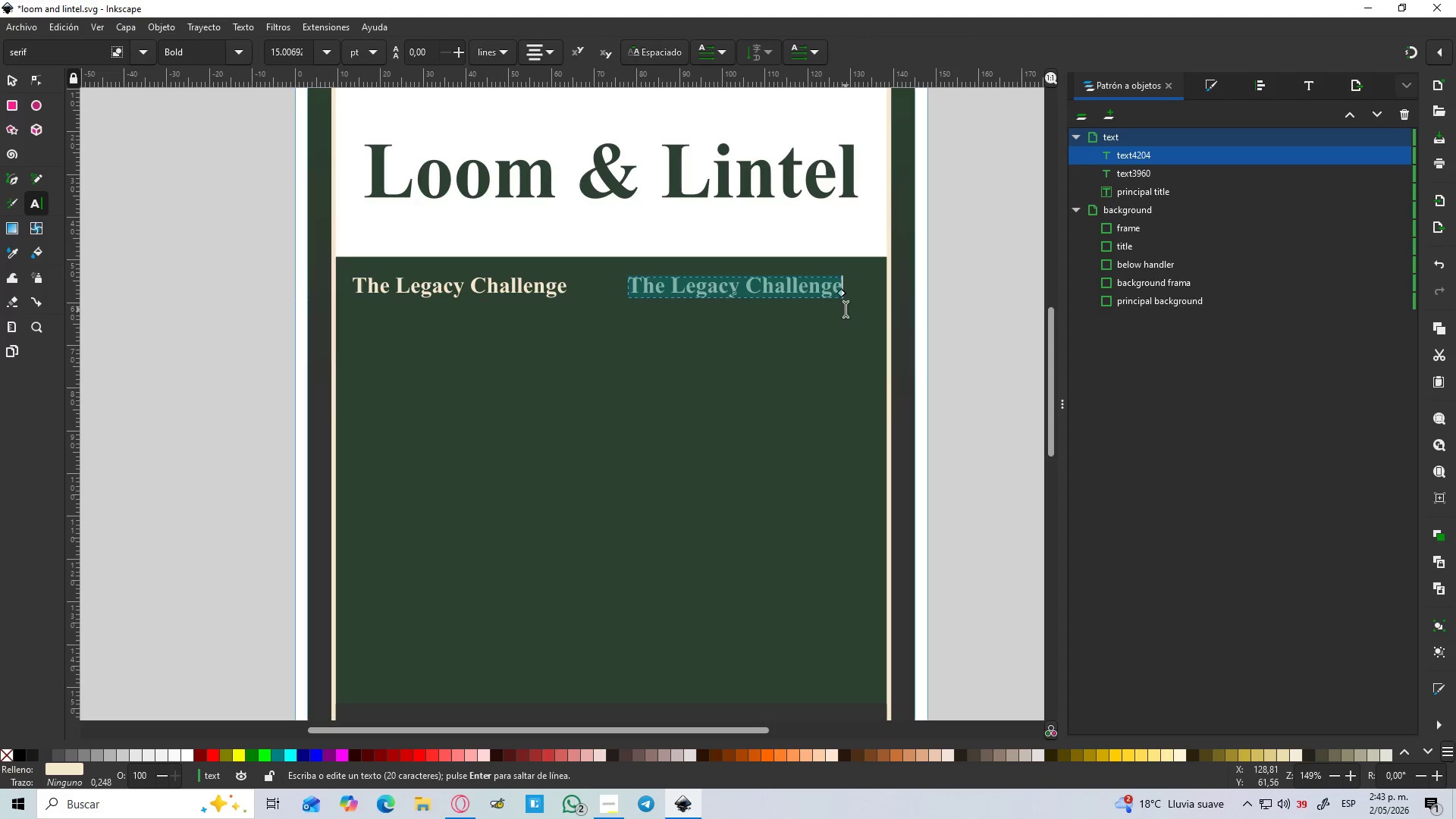 
hold_key(key=ControlLeft, duration=0.98)
 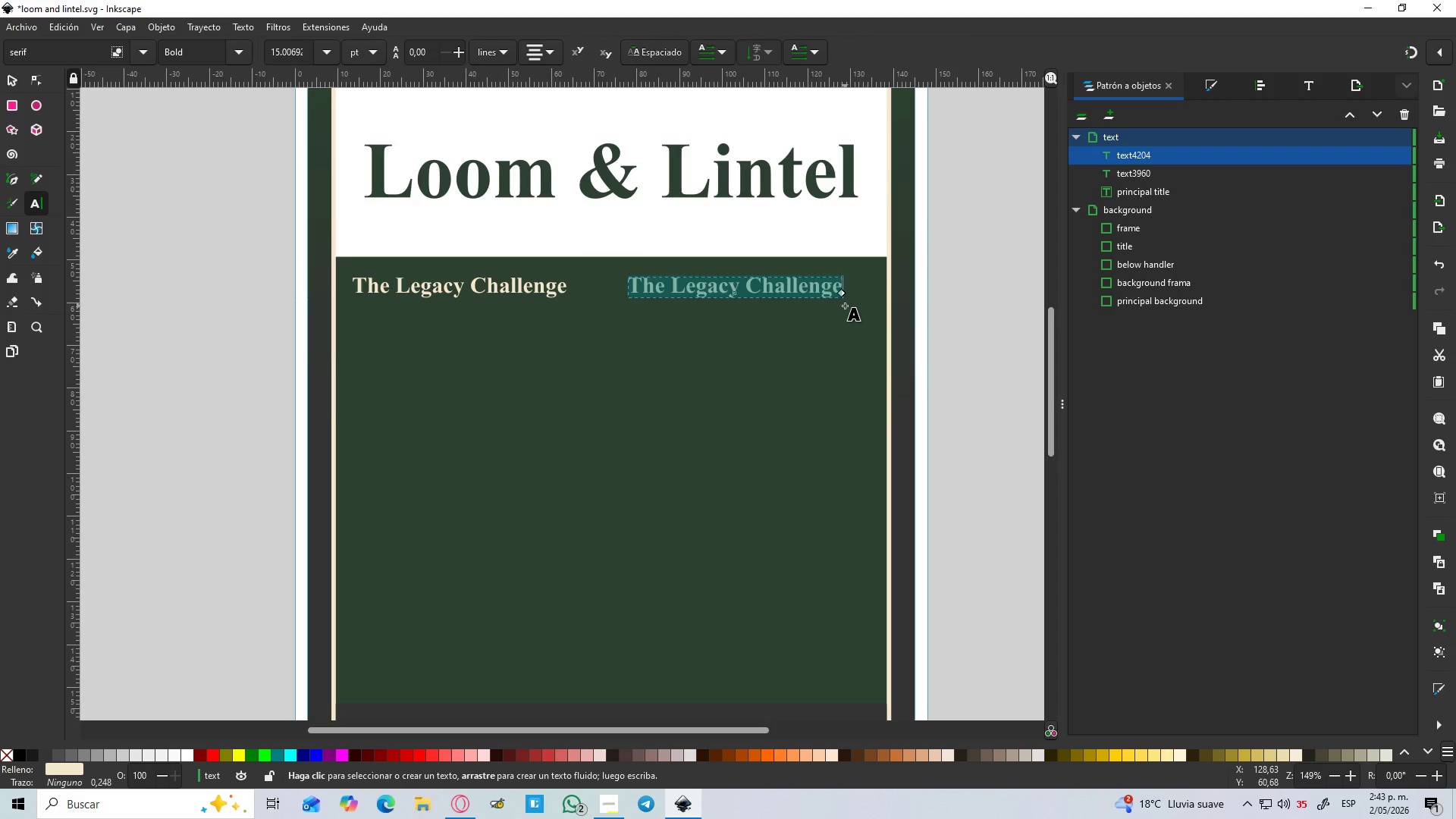 
hold_key(key=ShiftLeft, duration=1.25)
 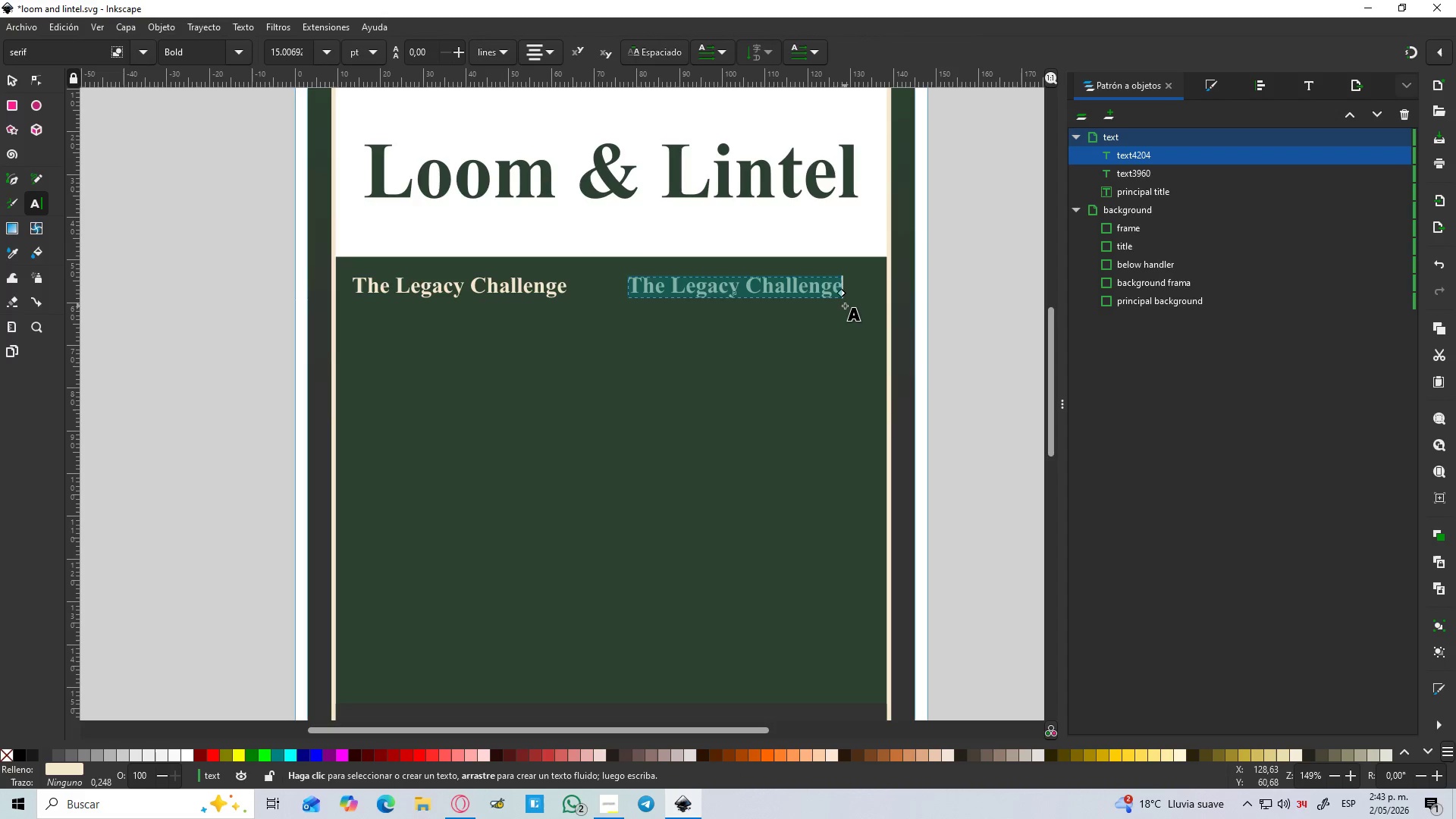 
type(The Loom ^ Lintel Solution)
 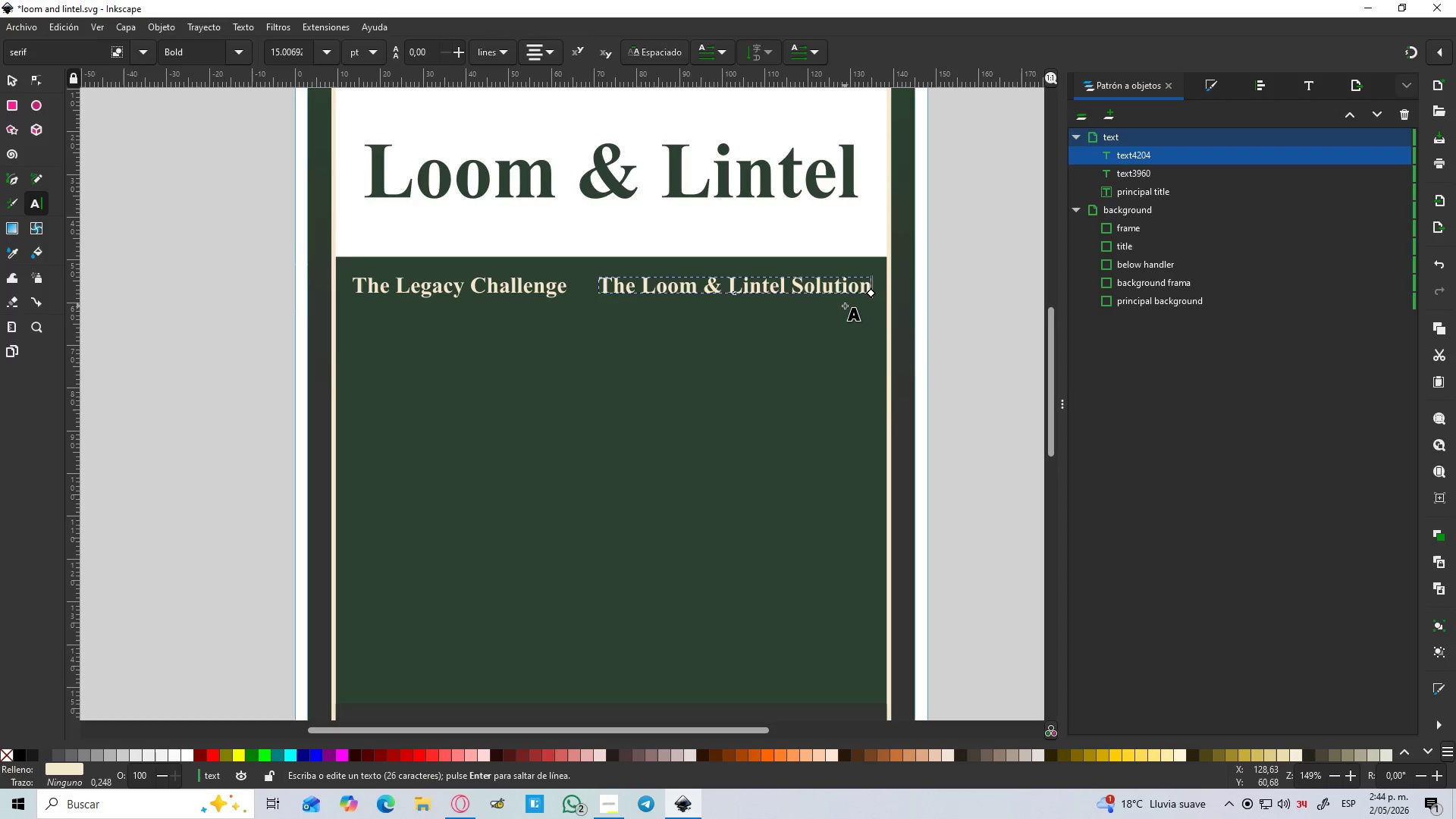 
left_click([14, 86])
 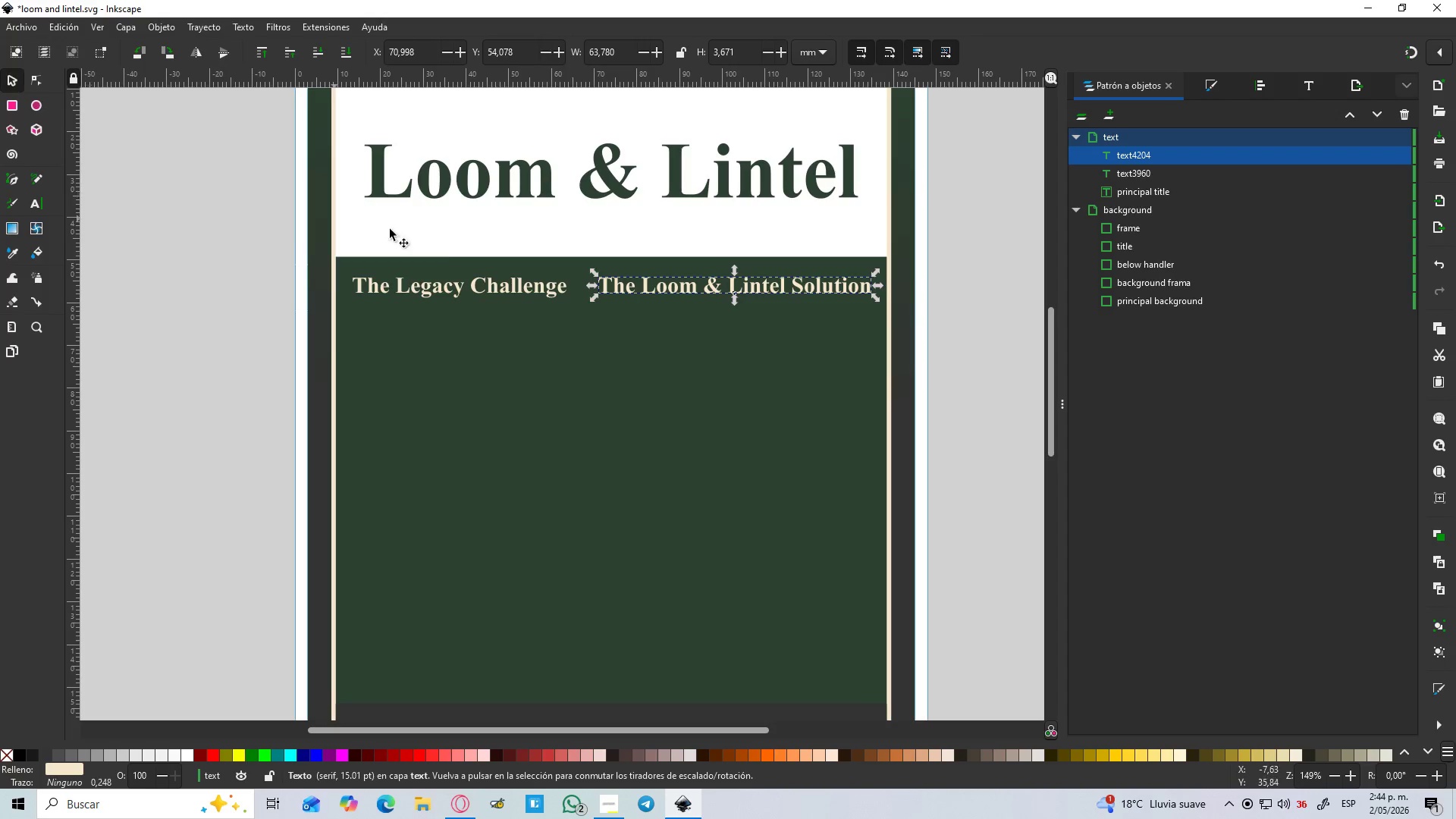 
hold_key(key=ControlLeft, duration=1.25)
scroll: coordinate [432, 237], scroll_direction: down, amount: 2.0
 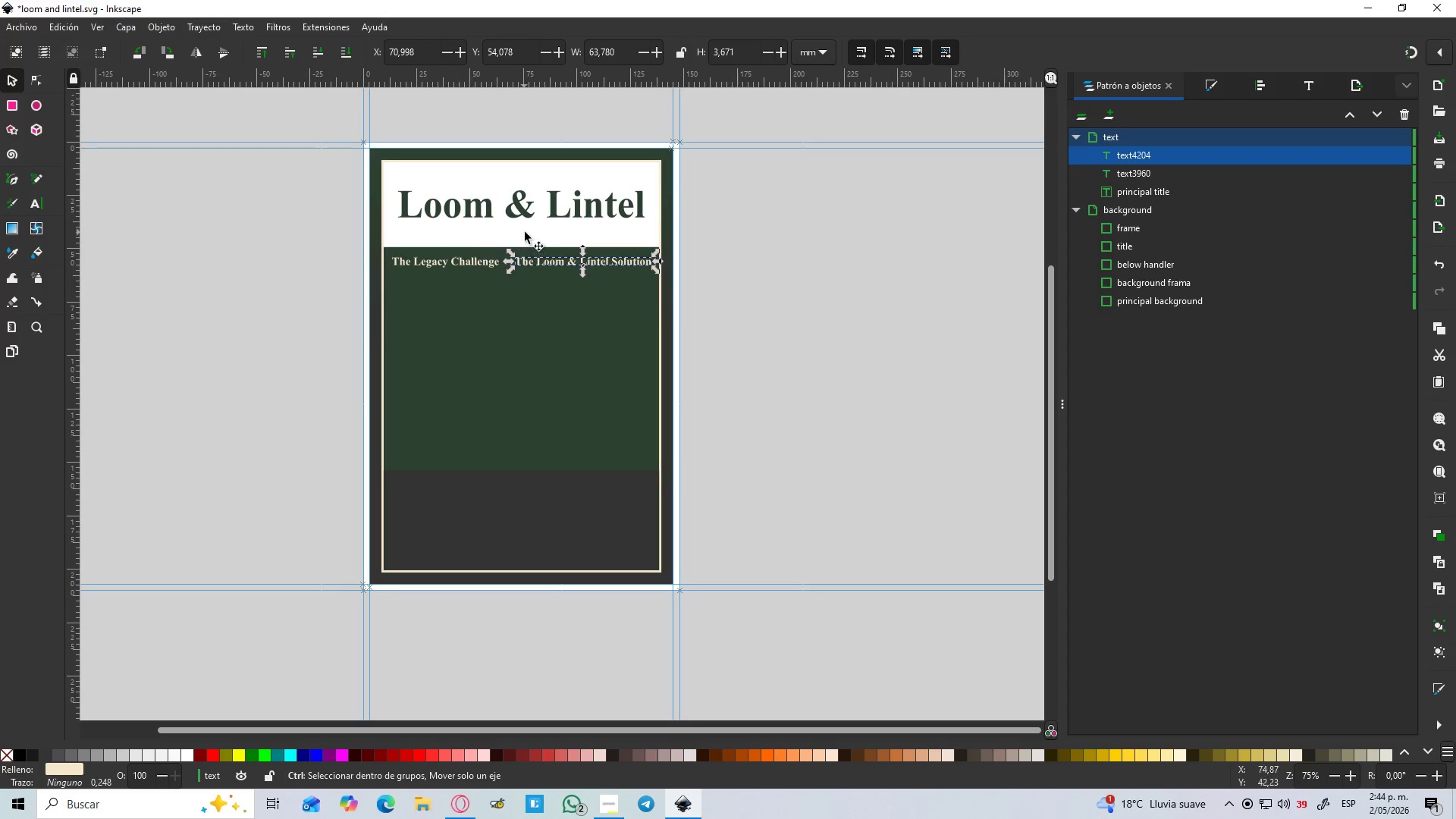 
scroll: coordinate [525, 232], scroll_direction: up, amount: 2.0
 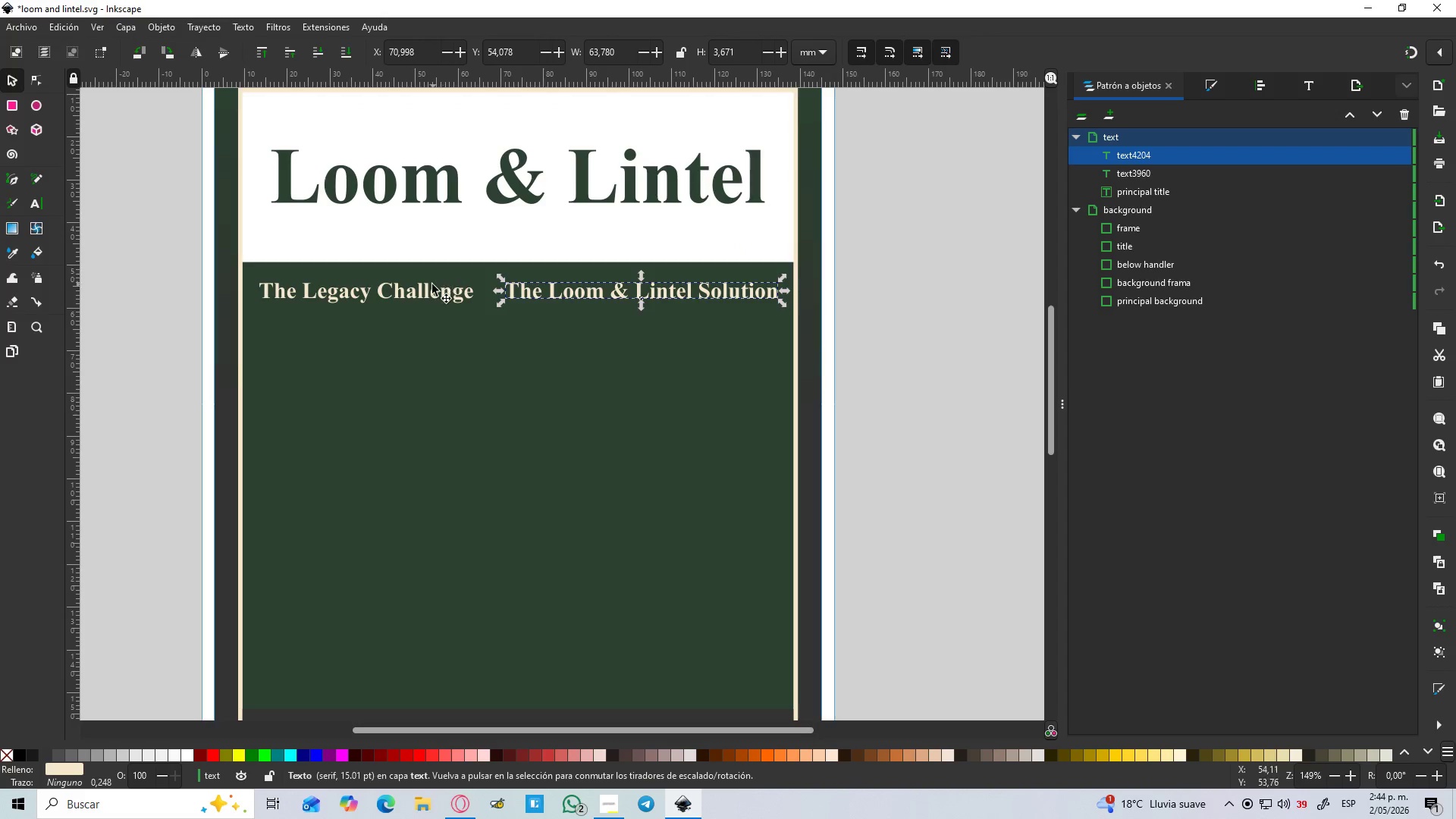 
hold_key(key=ShiftLeft, duration=0.8)
 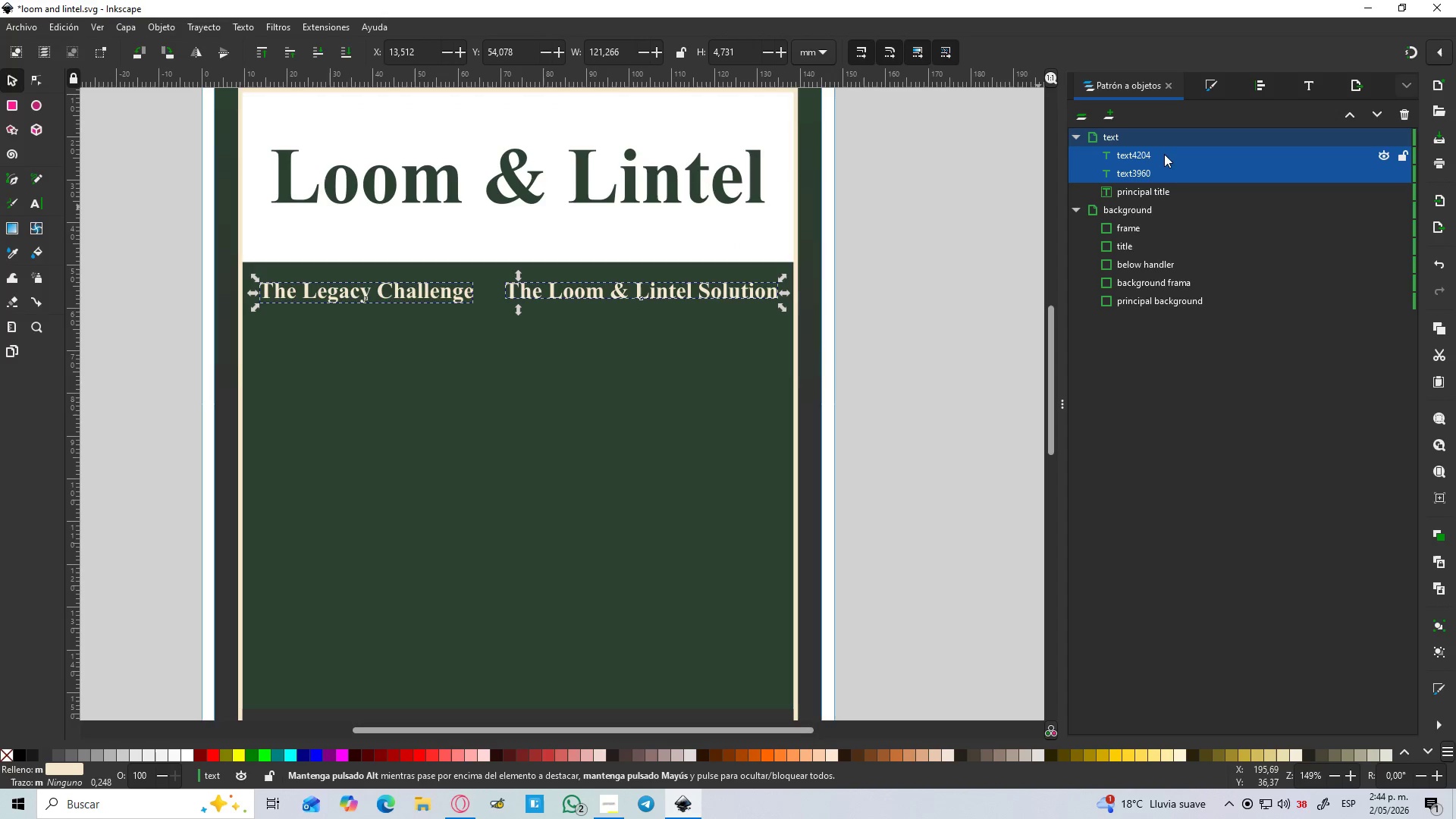 
key(Control+G)
 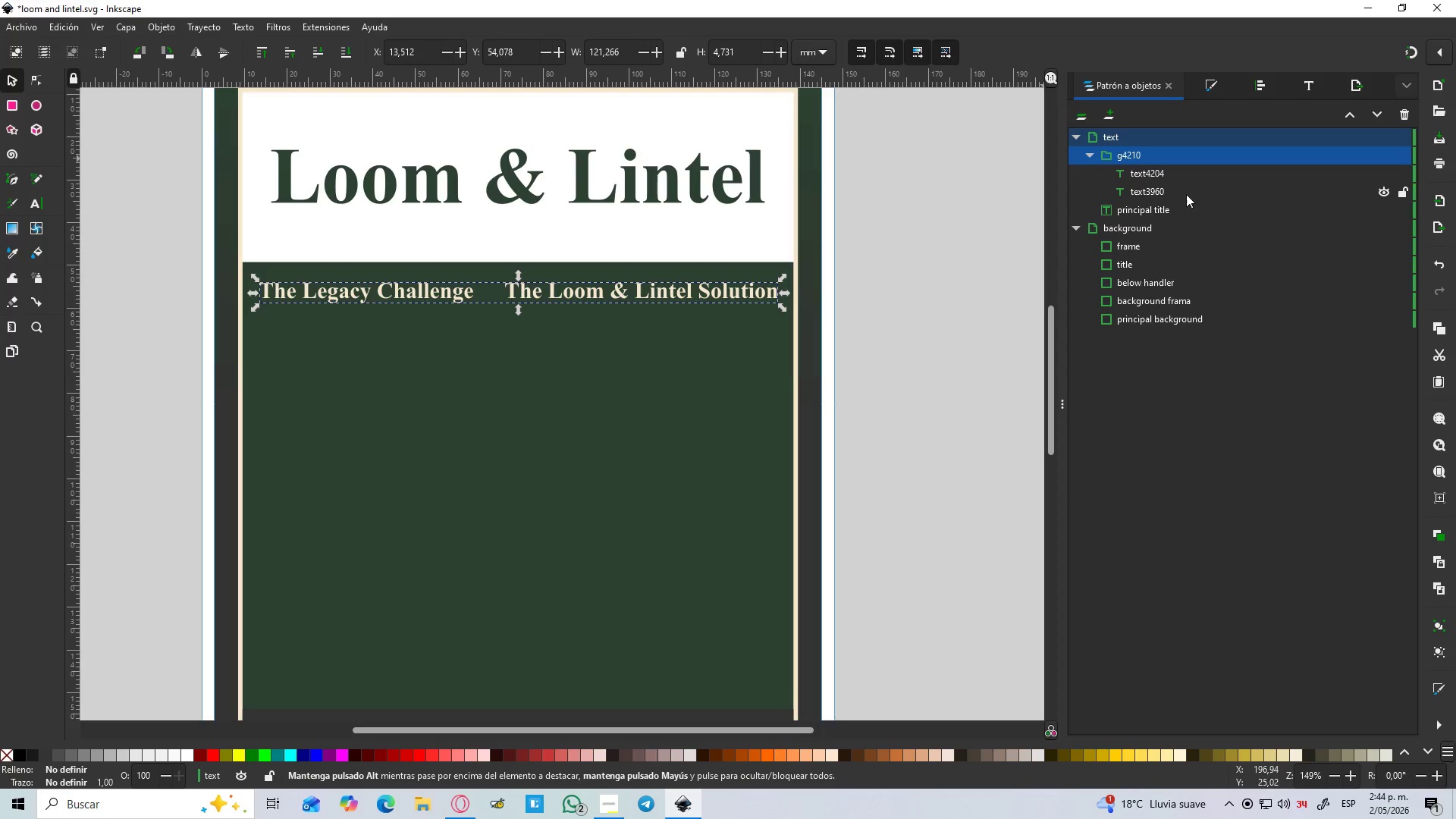 
double_click([1122, 161])
 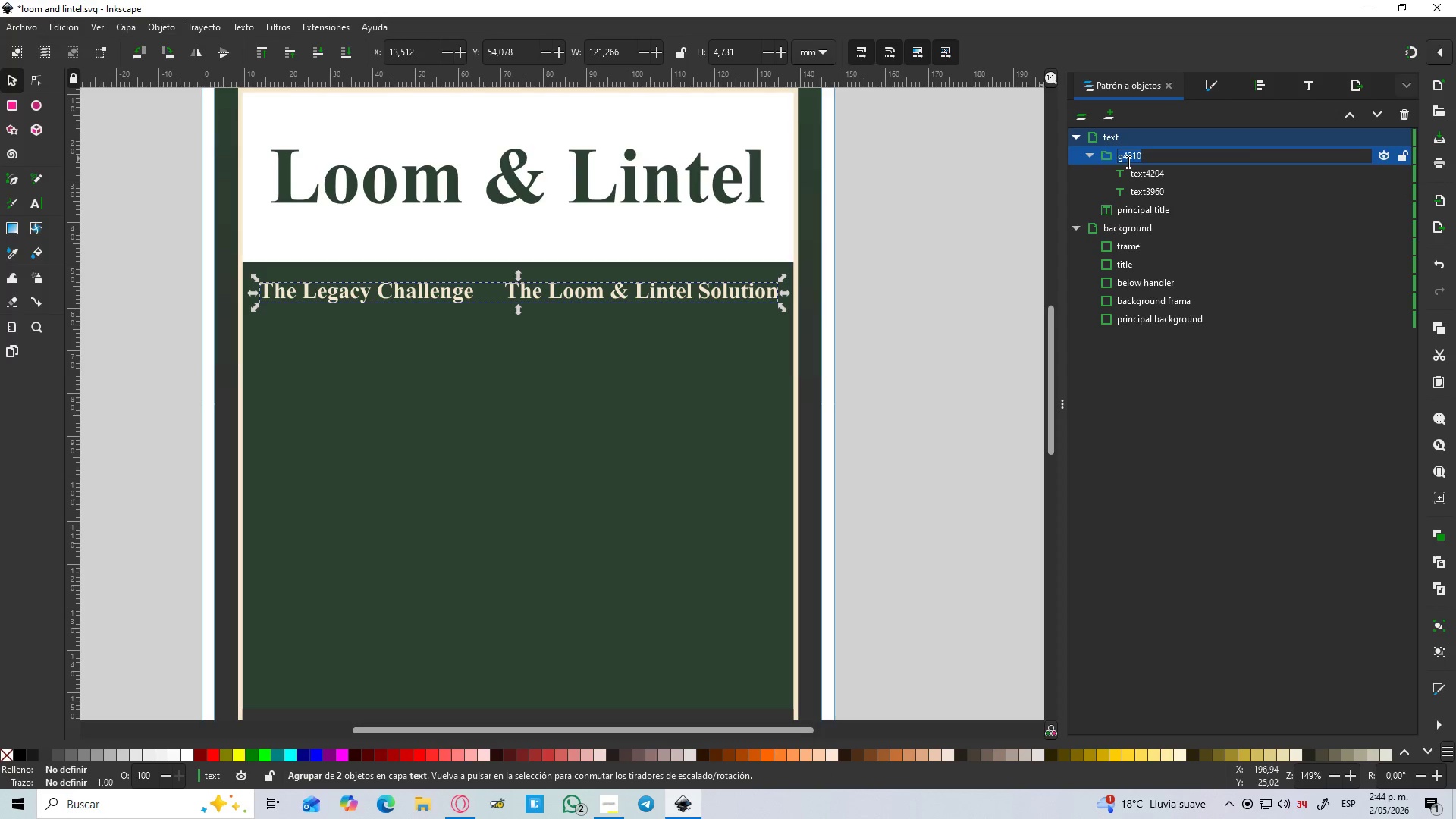 
type(subn)
key(Backspace)
type(titles)
 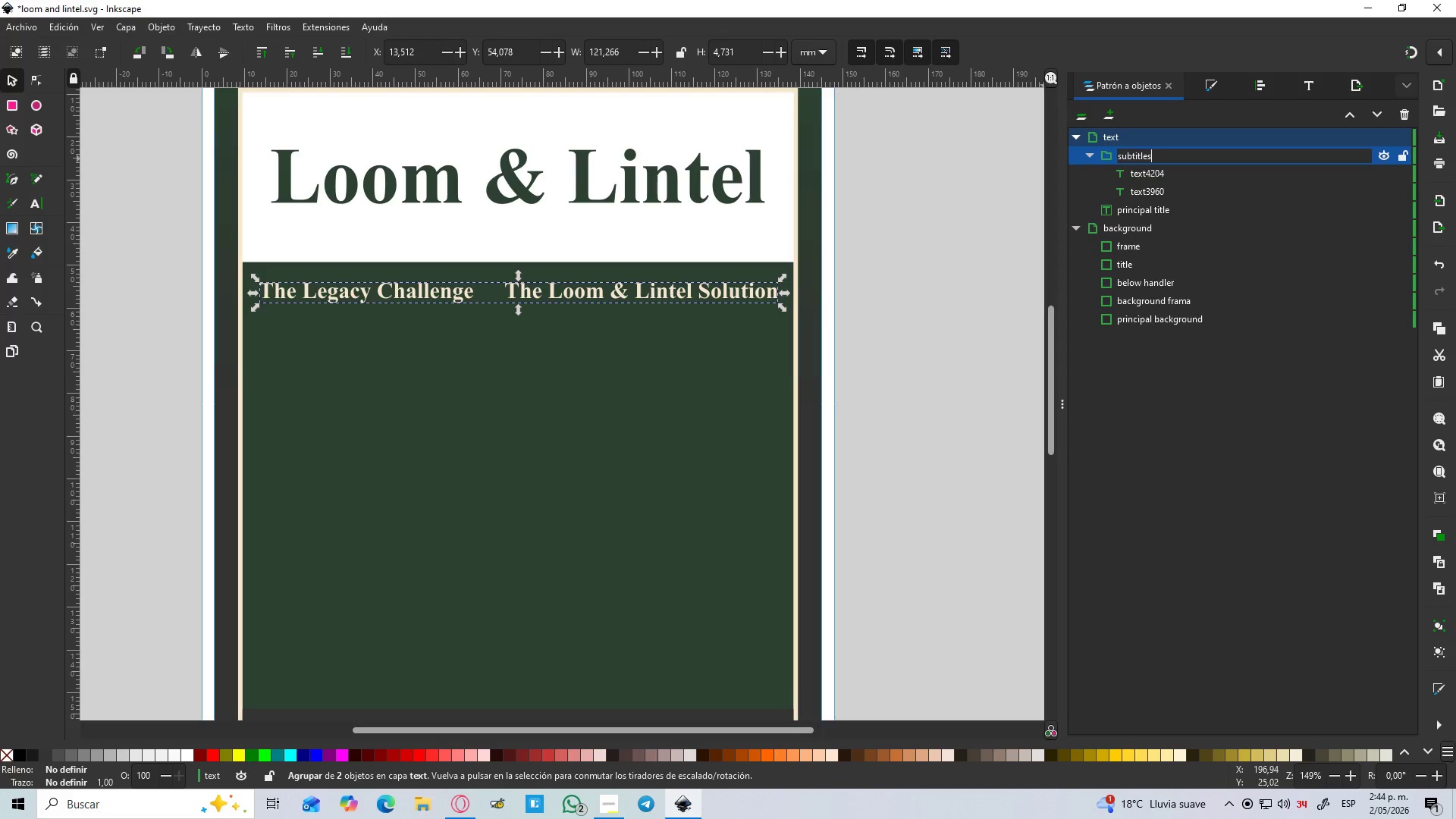 
key(Enter)
 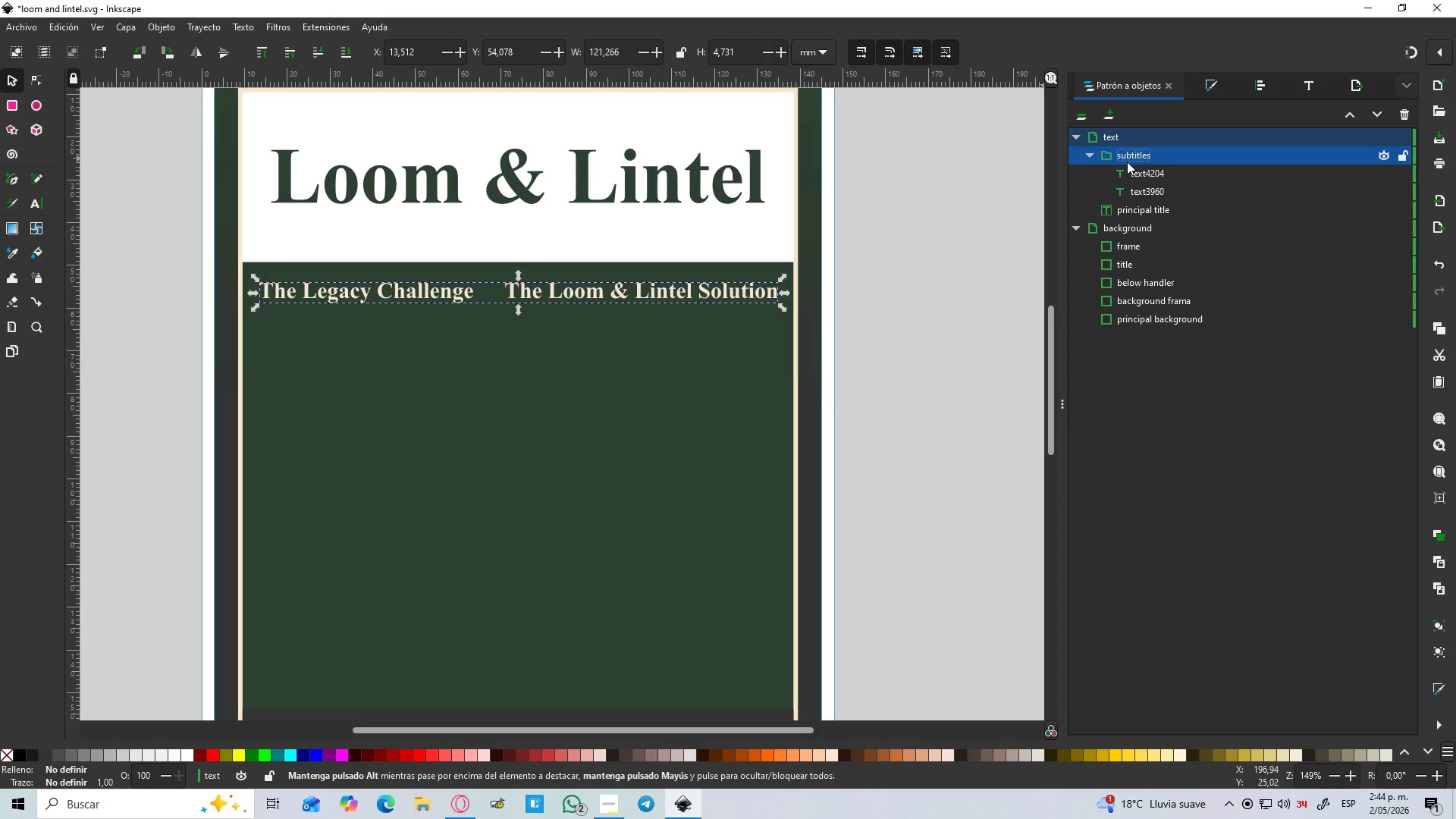 
left_click([1138, 169])
 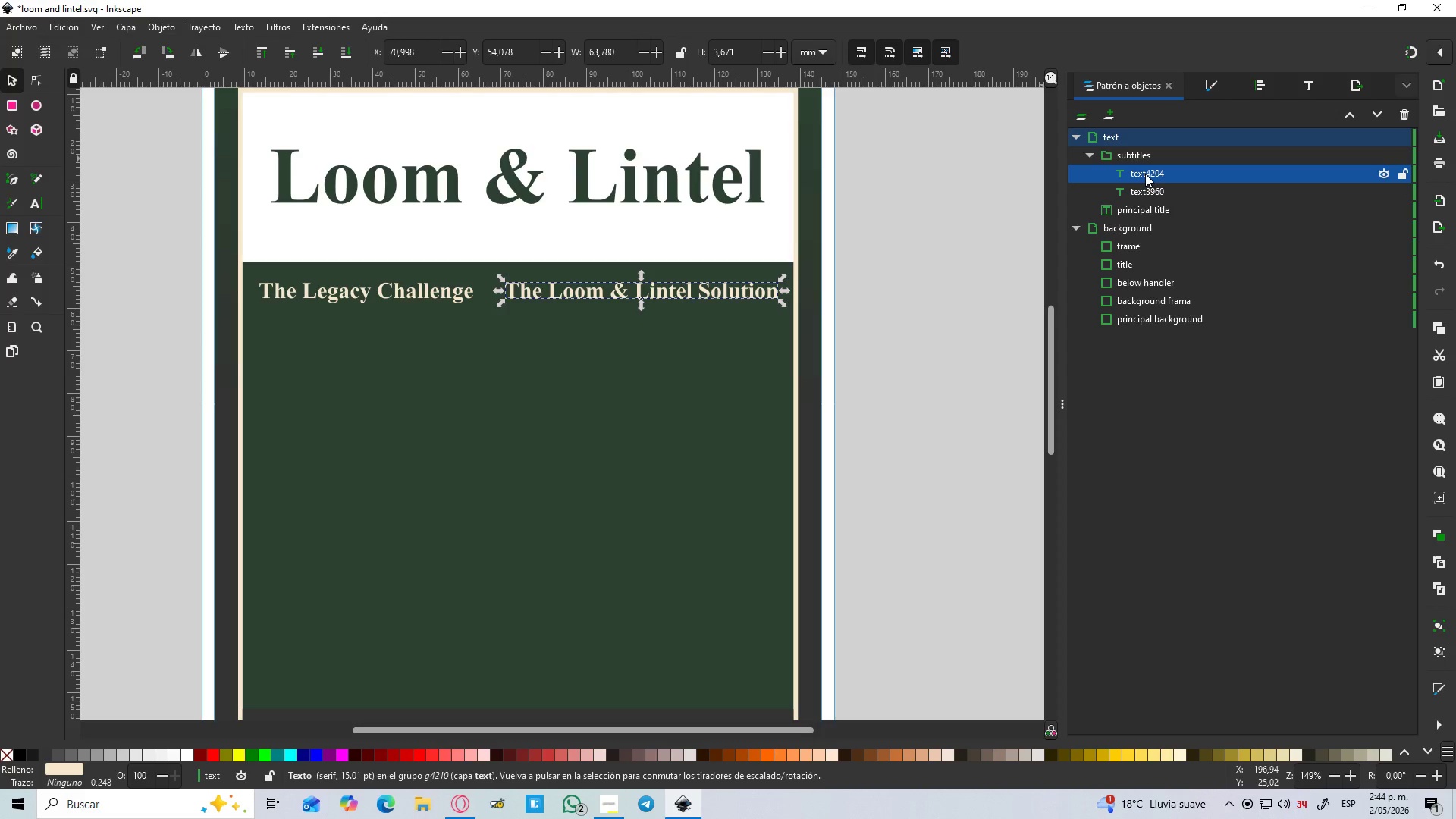 
double_click([1145, 174])
 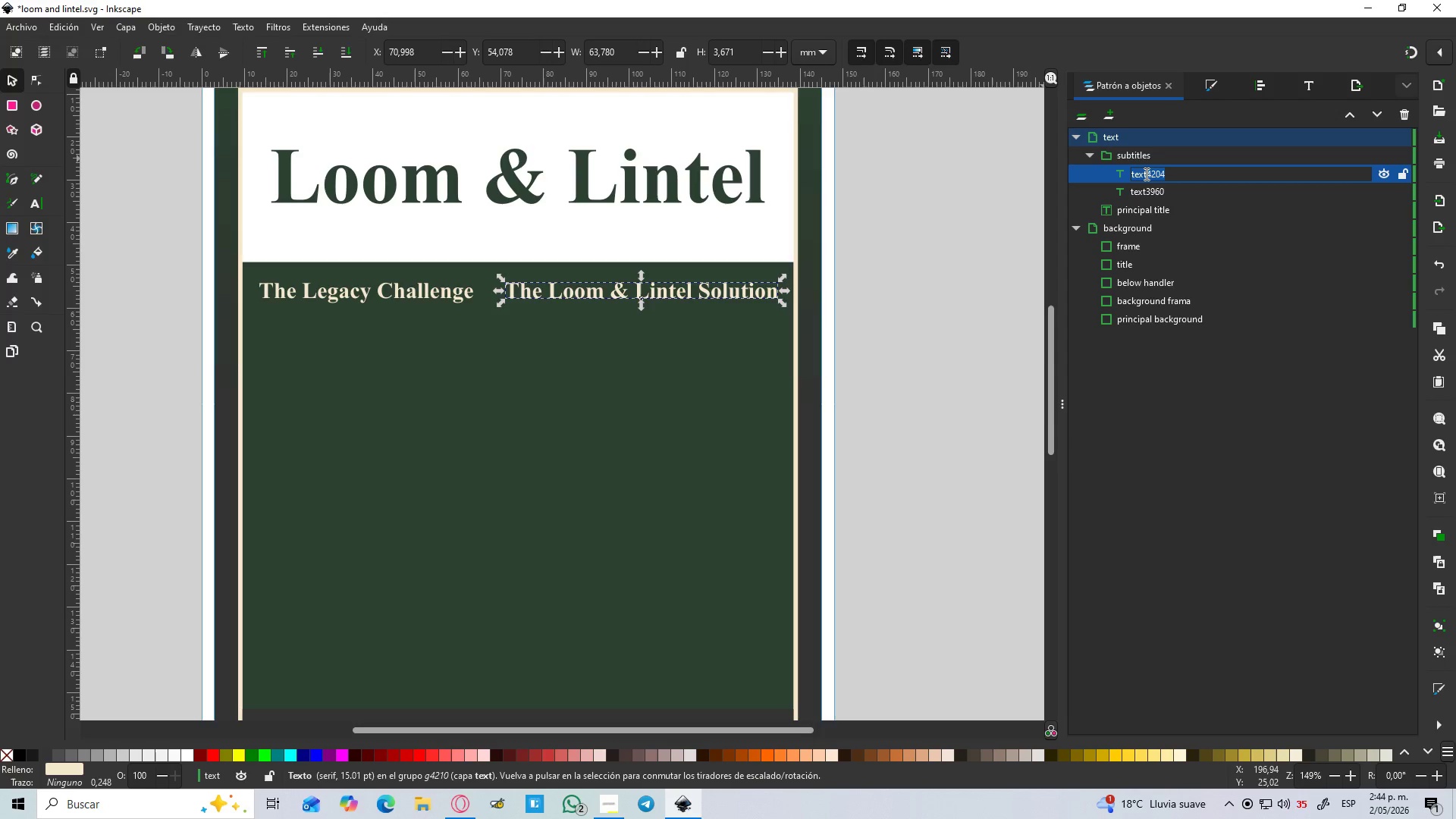 
type(rigth)
 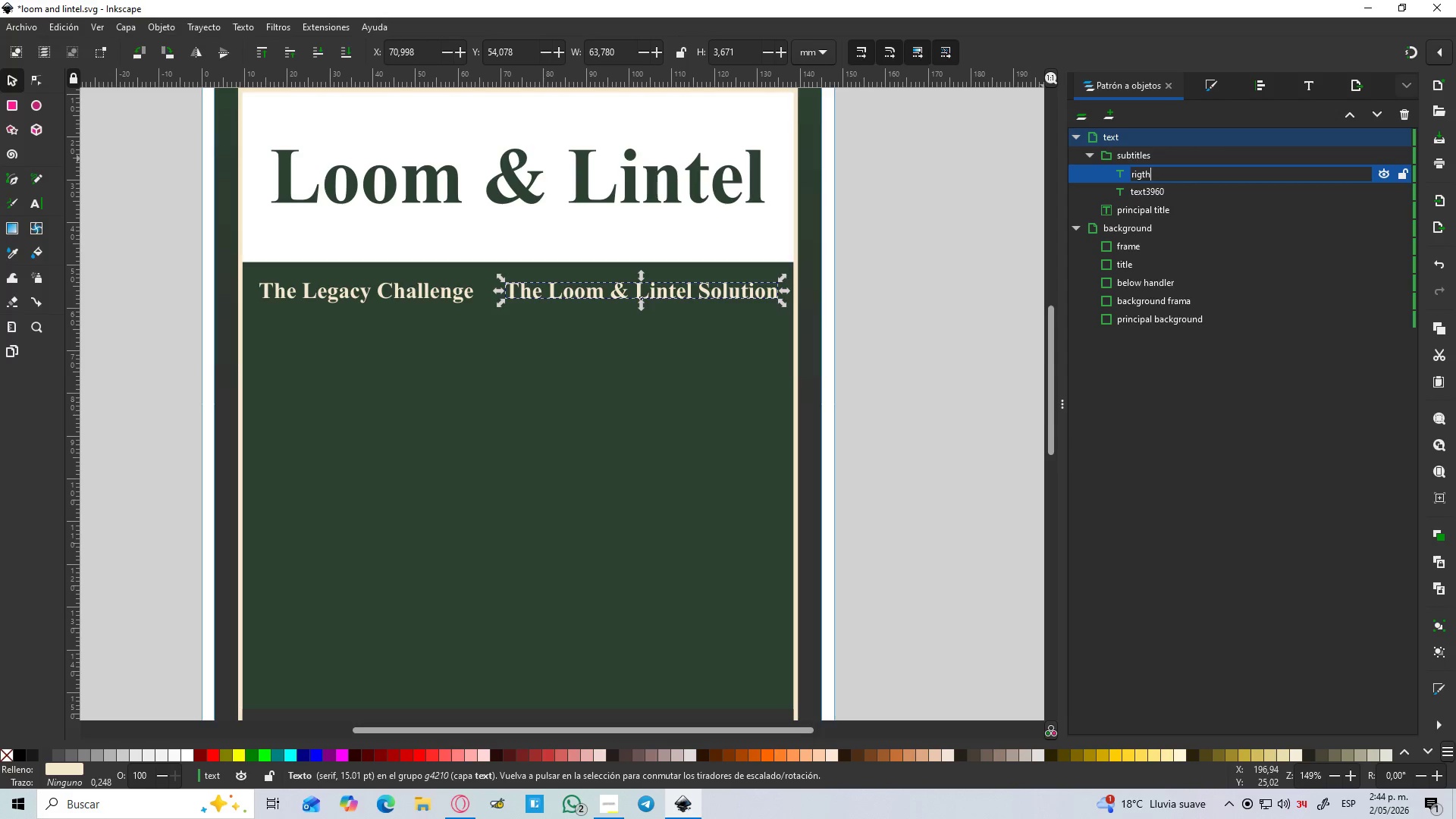 
key(Enter)
 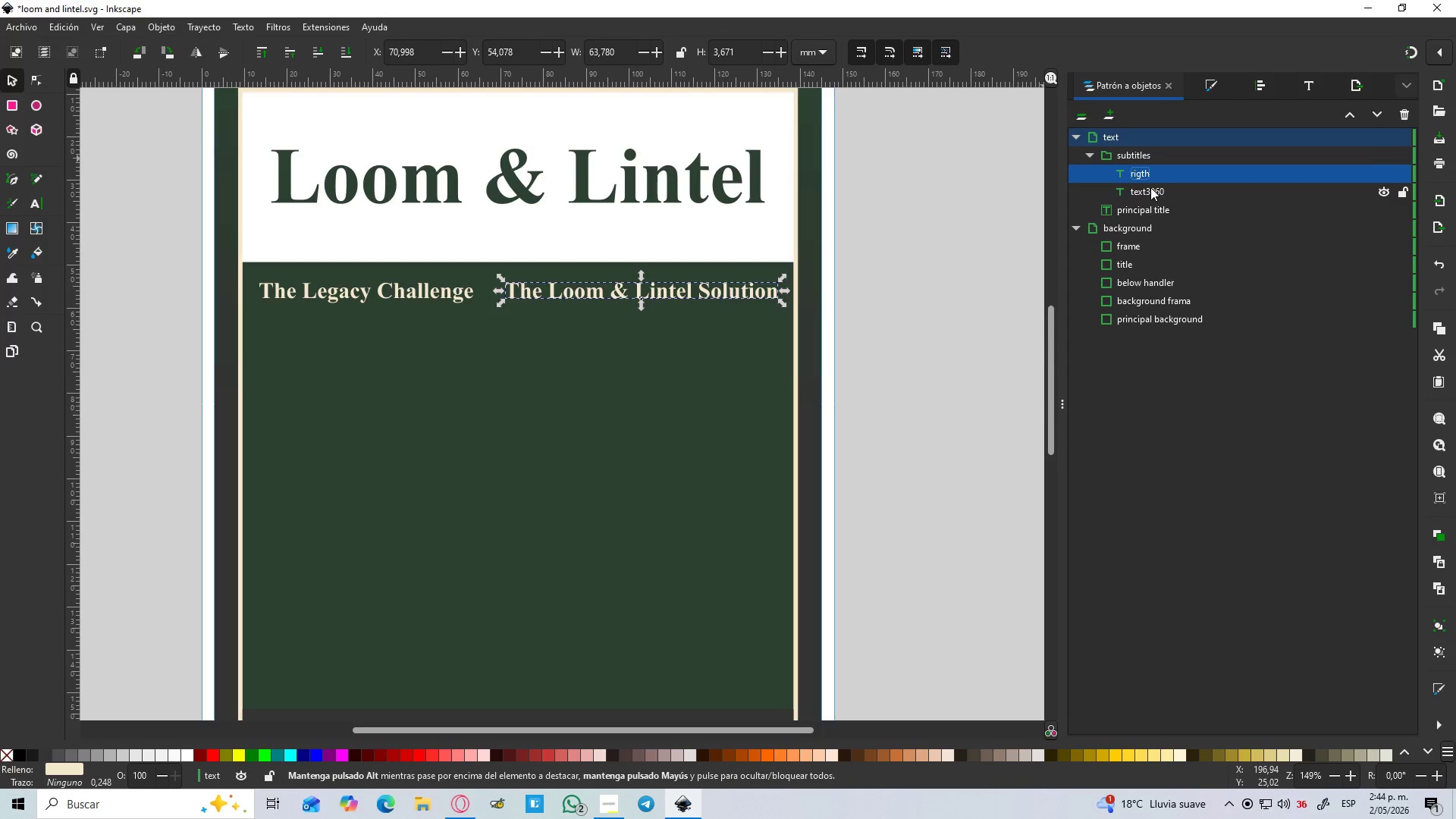 
double_click([1149, 187])
 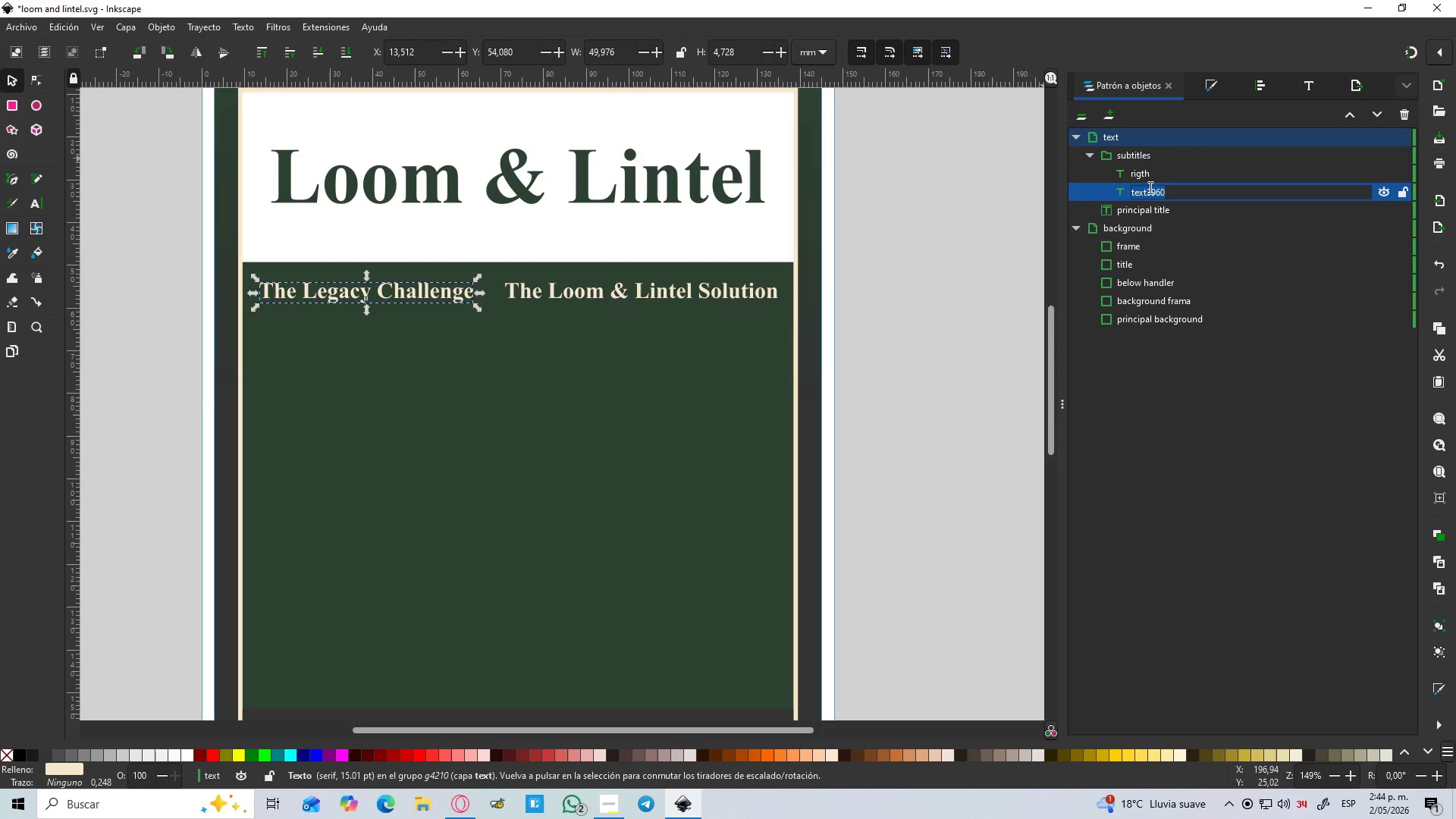 
type(left)
 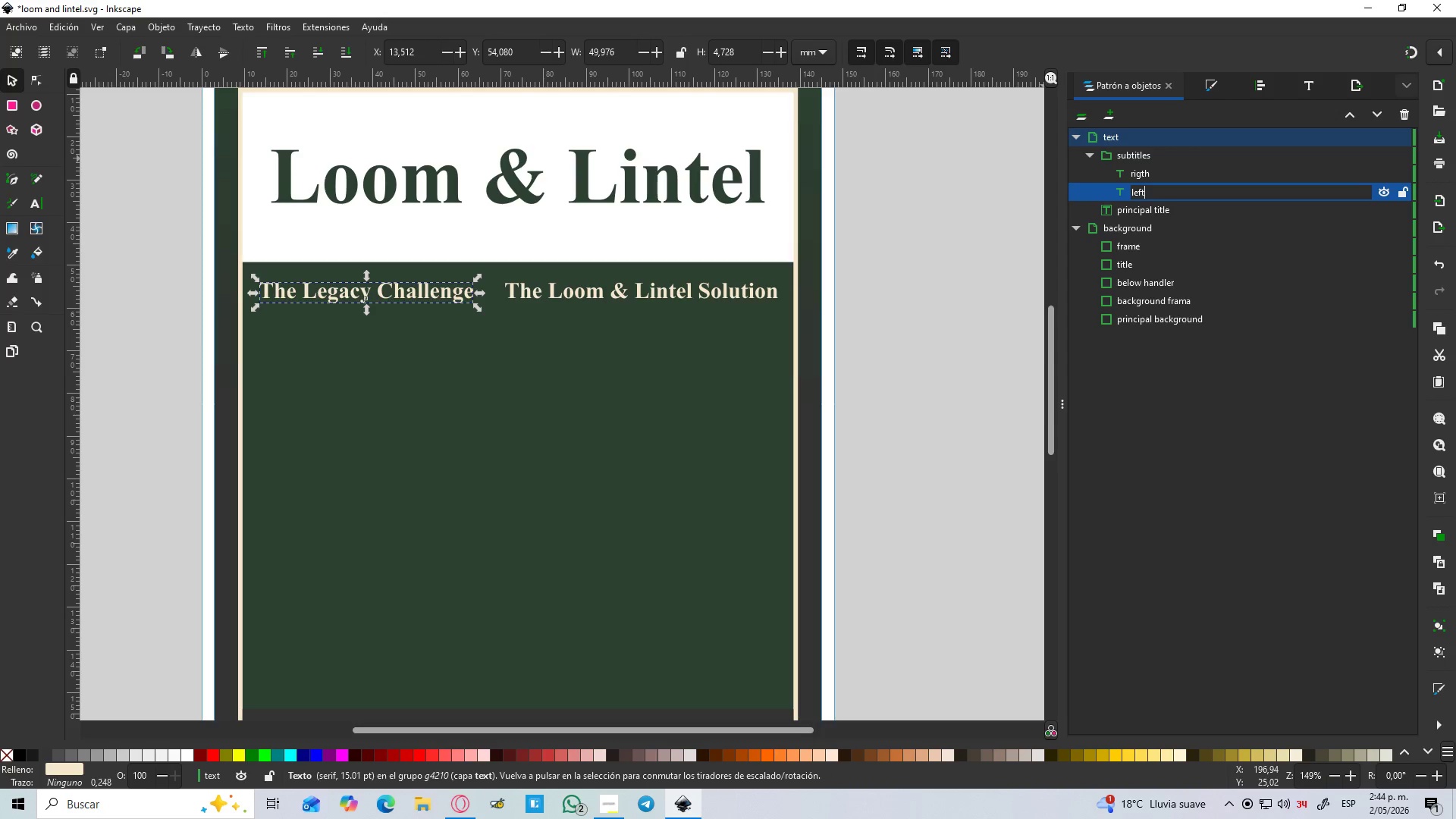 
key(Enter)
 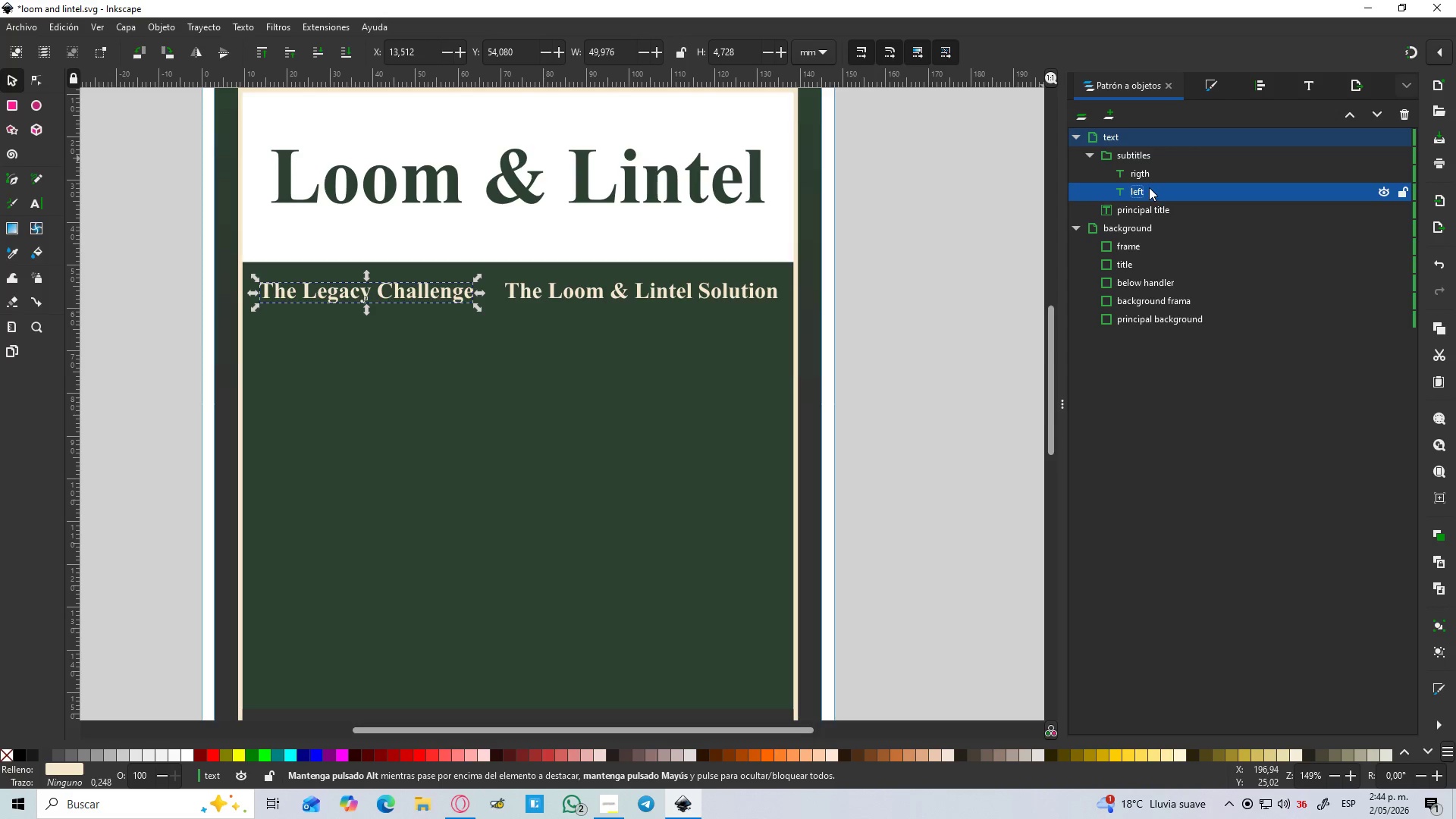 
hold_key(key=ControlLeft, duration=0.62)
scroll: coordinate [762, 362], scroll_direction: down, amount: 1.0
 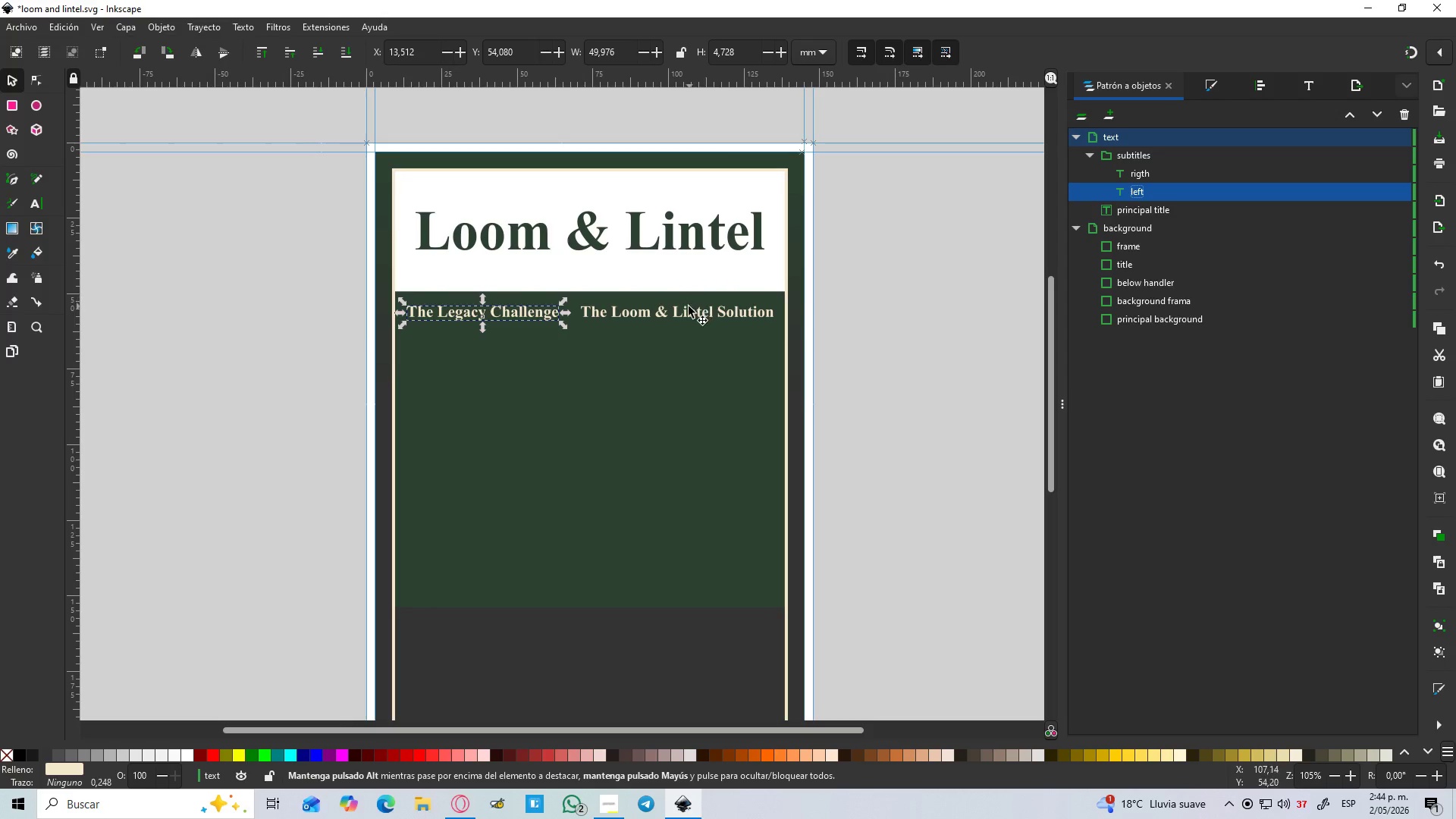 
left_click([682, 309])
 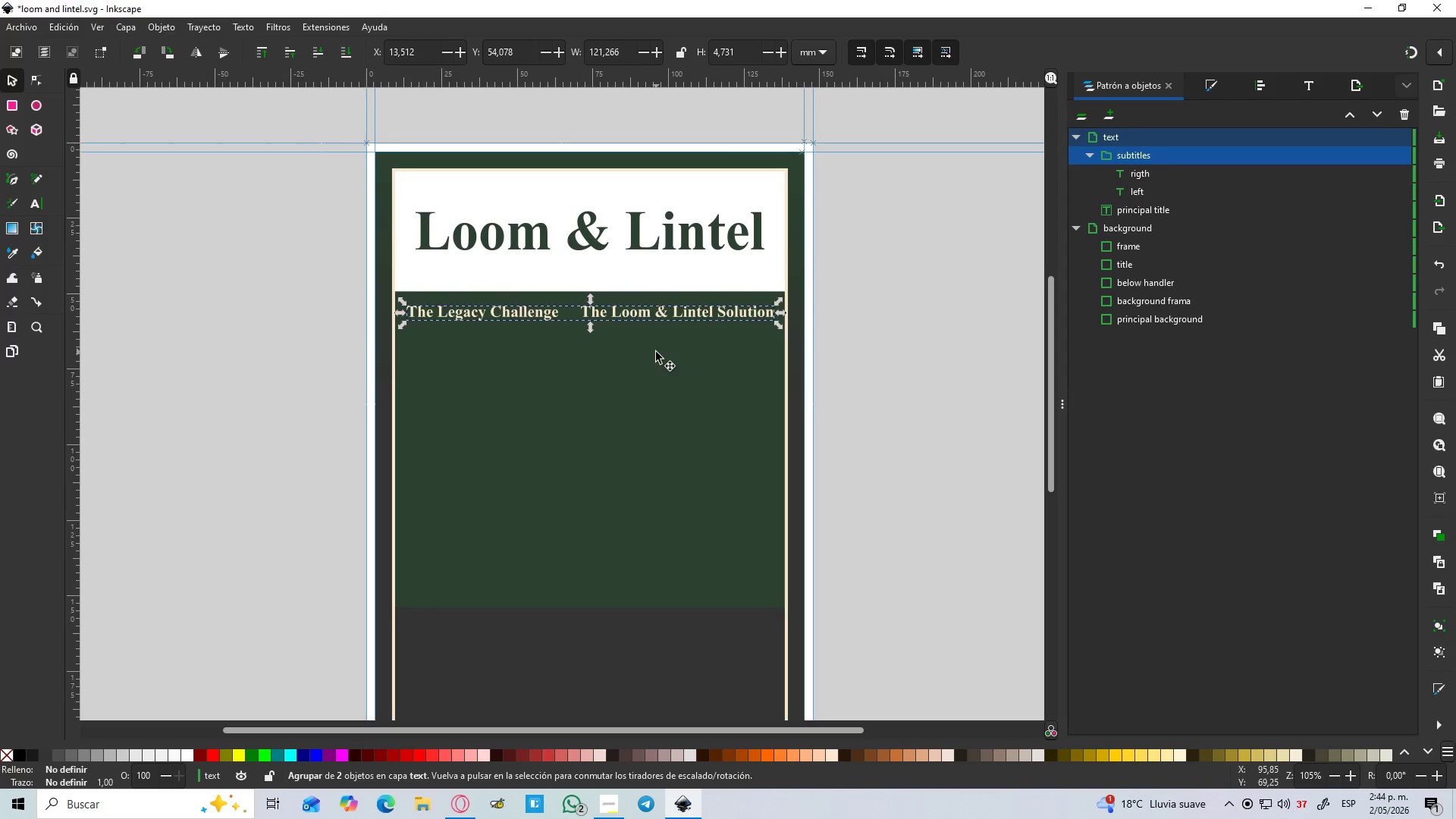 
hold_key(key=ShiftLeft, duration=0.94)
left_click([669, 390])
 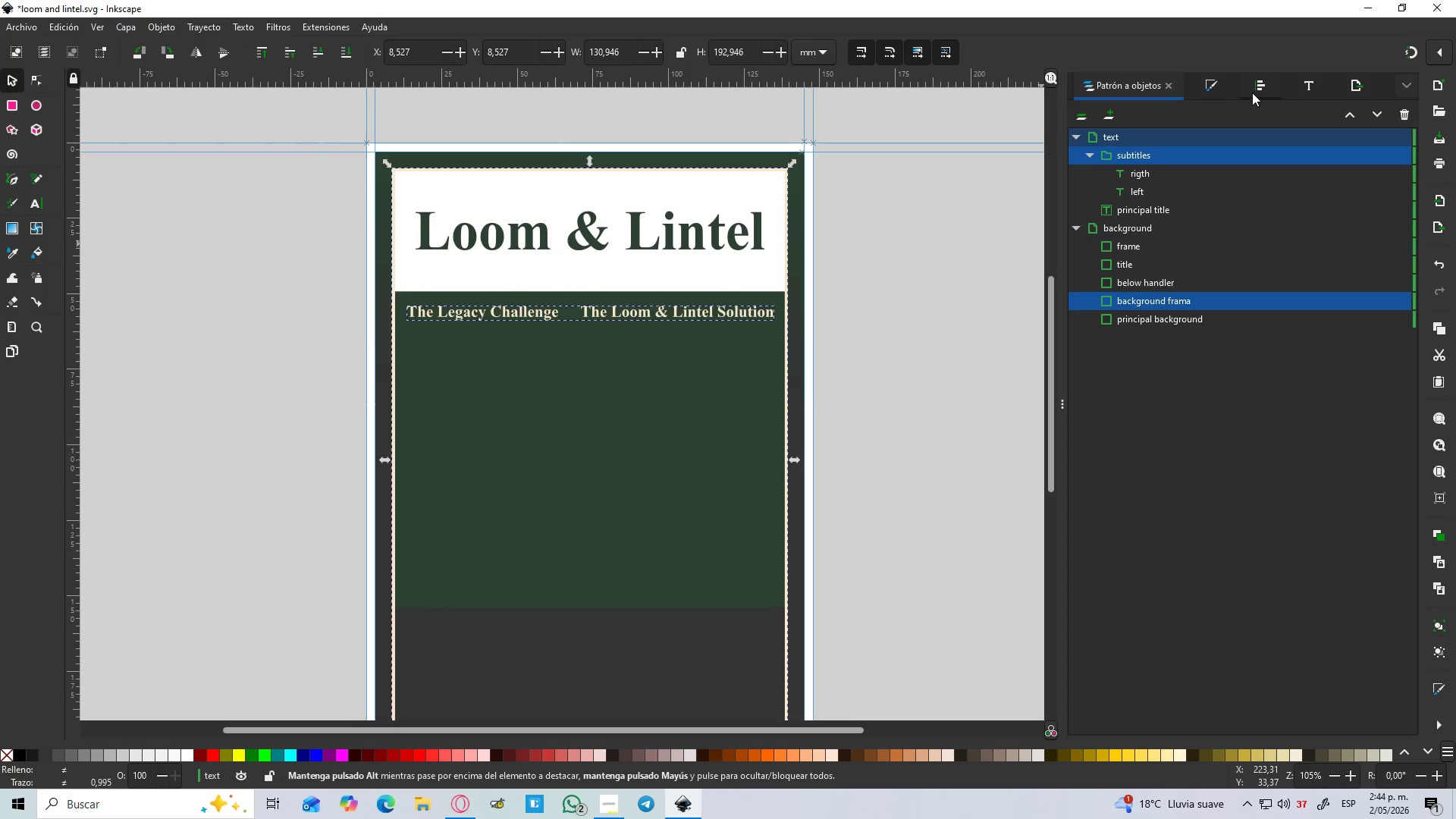 
left_click([1258, 84])
 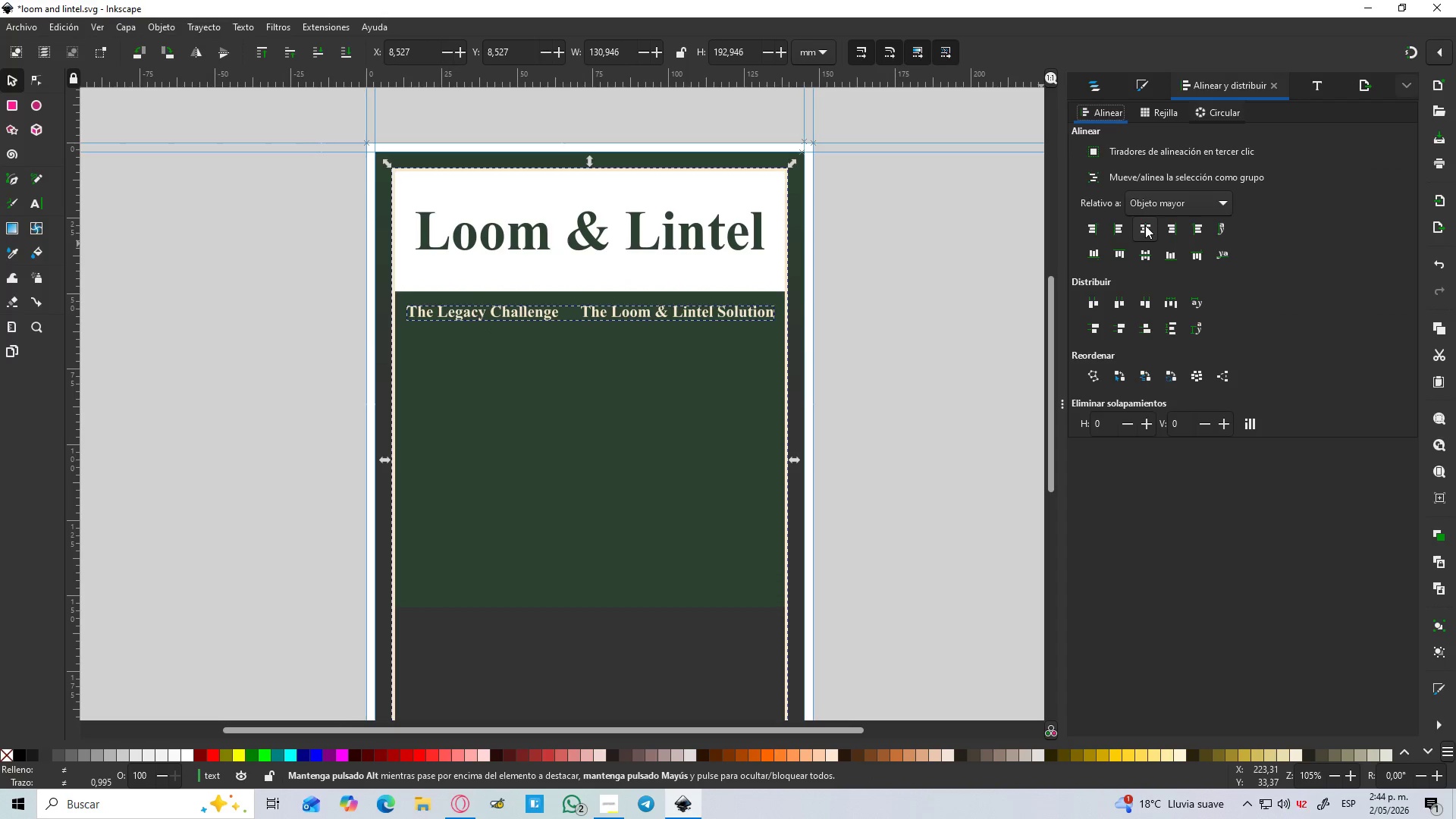 
left_click([1145, 225])
 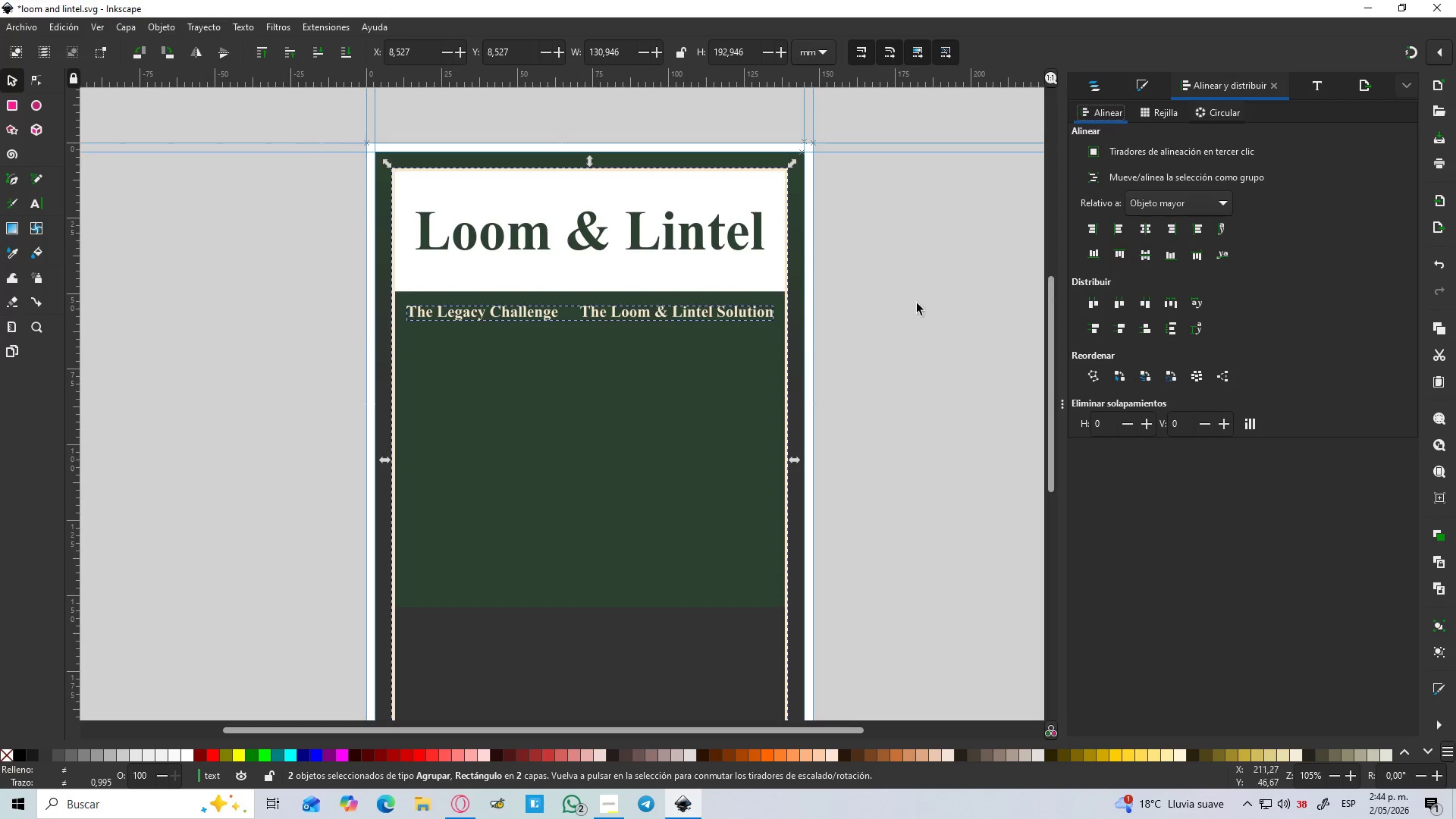 
left_click([918, 374])
 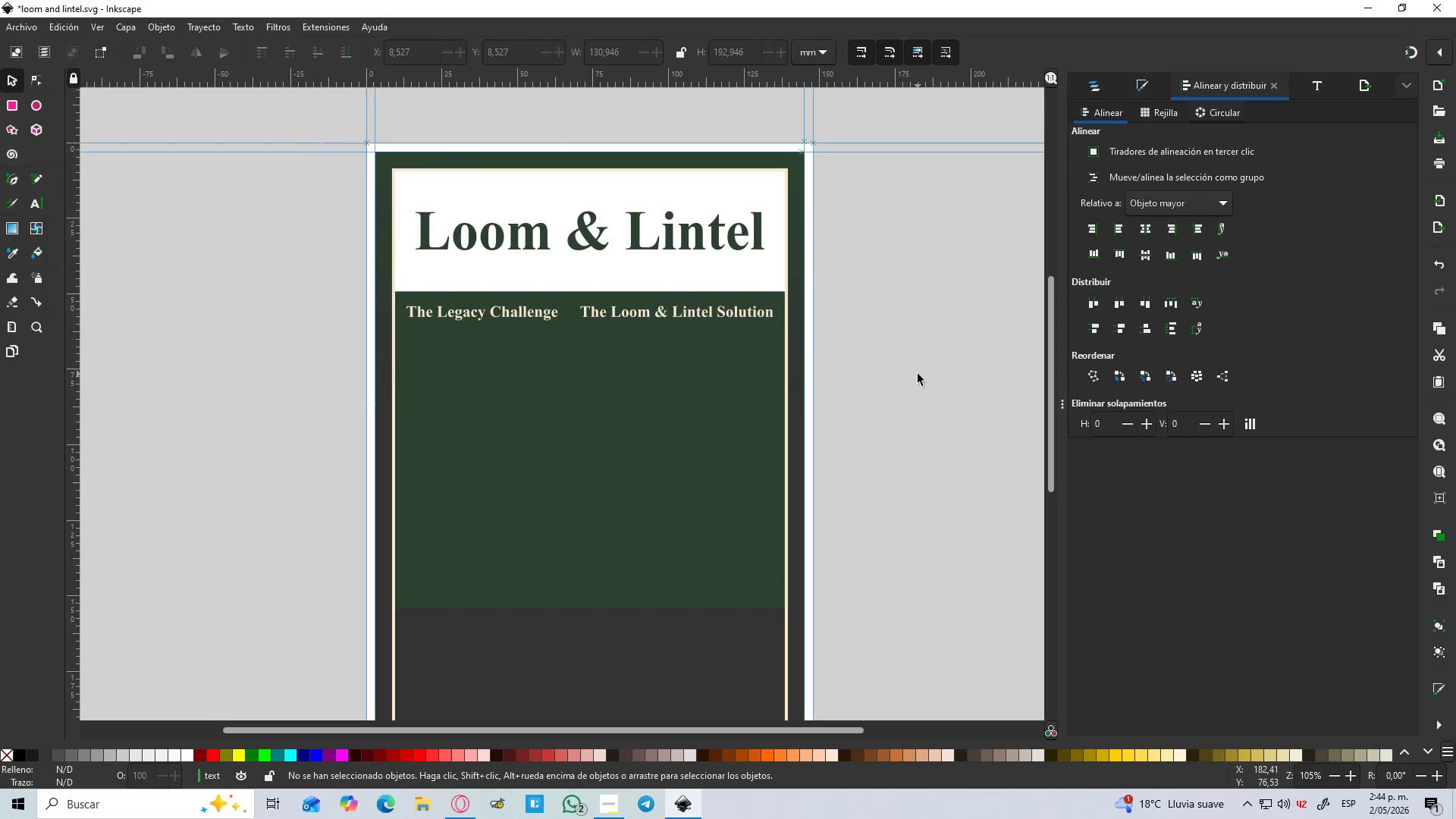 
hold_key(key=ControlLeft, duration=1.5)
scroll: coordinate [918, 374], scroll_direction: down, amount: 2.0
 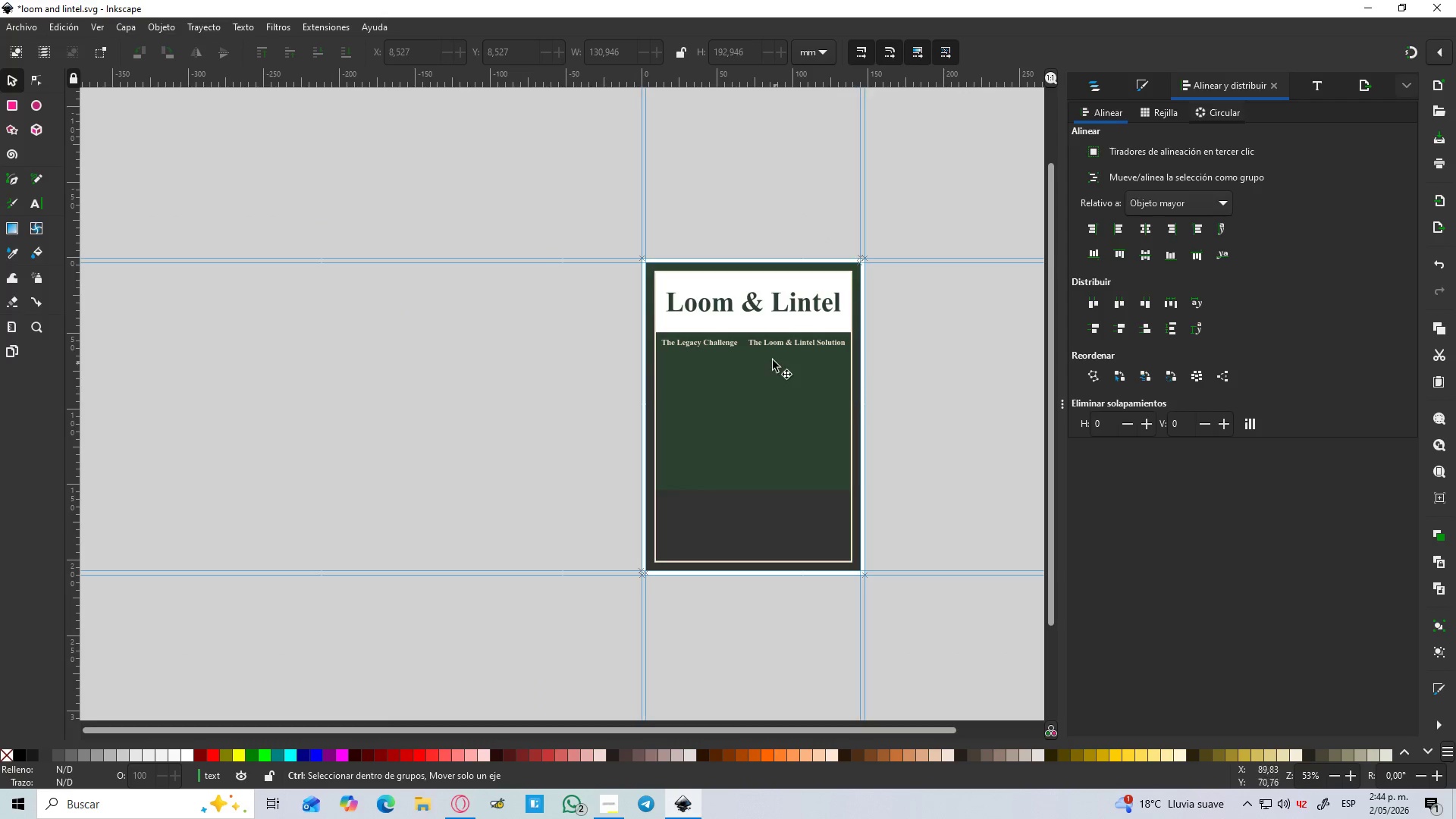 
hold_key(key=ControlLeft, duration=0.38)
scroll: coordinate [715, 281], scroll_direction: up, amount: 5.0
 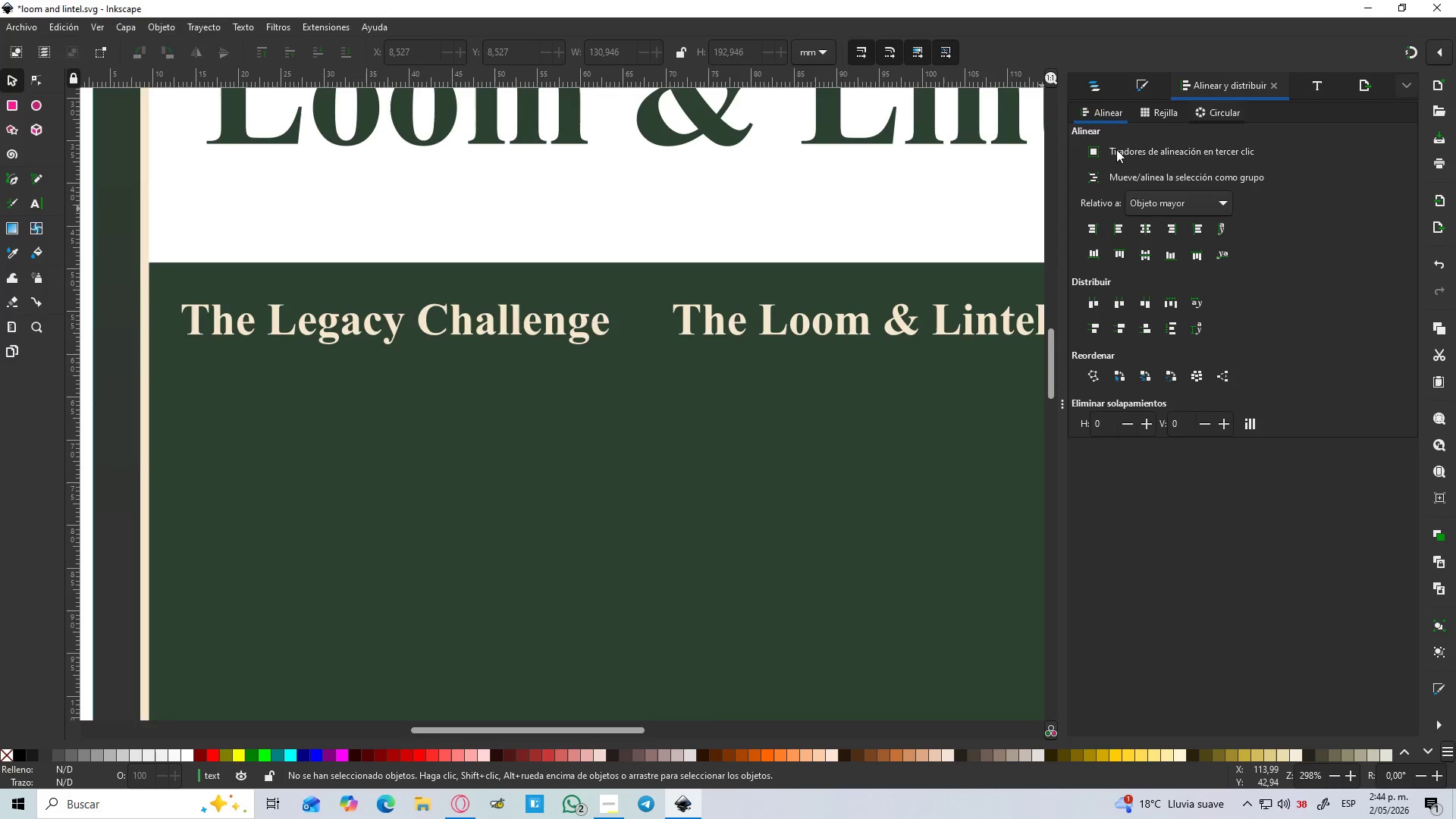 
left_click([1094, 79])
 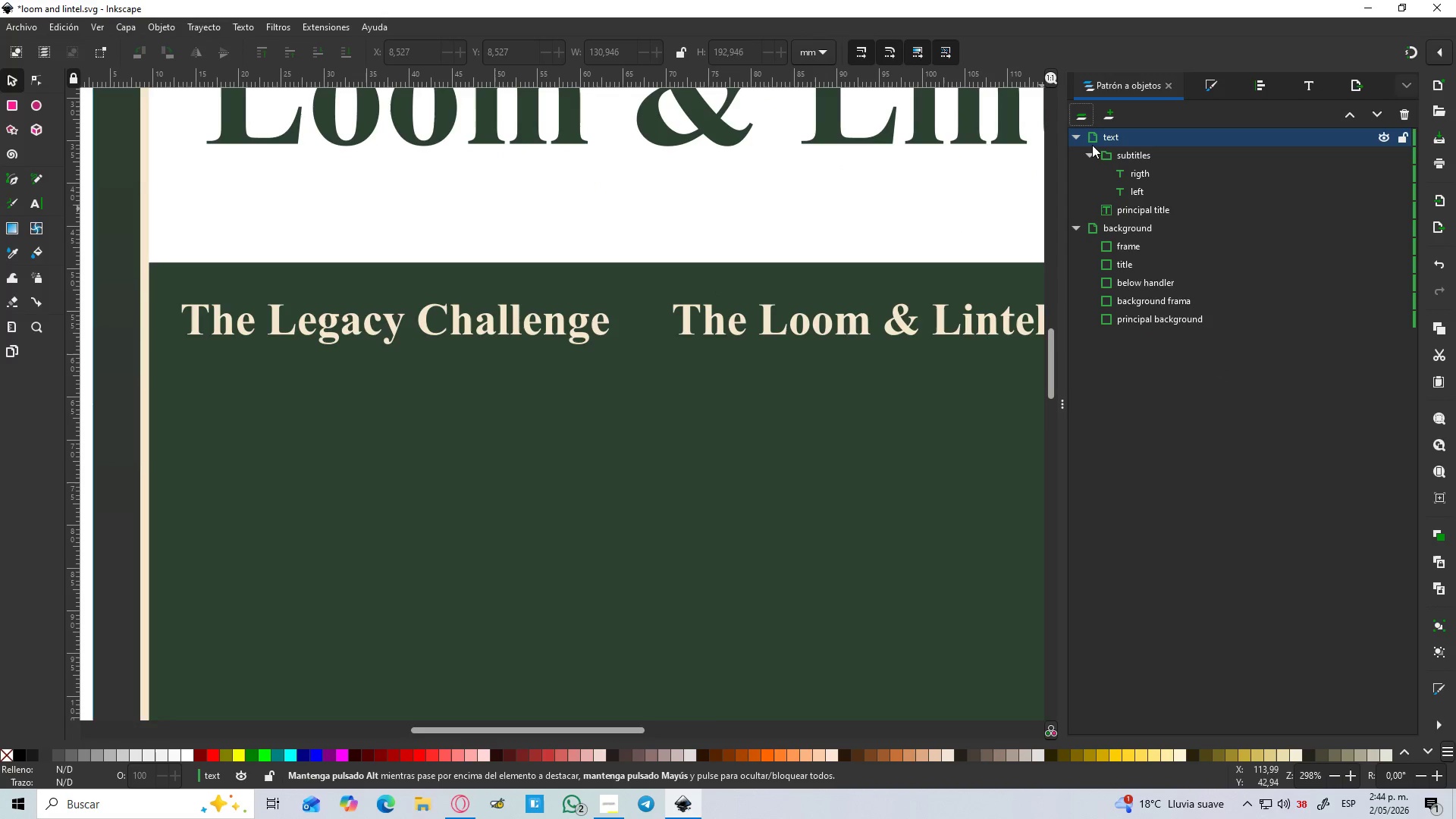 
left_click([1090, 151])
 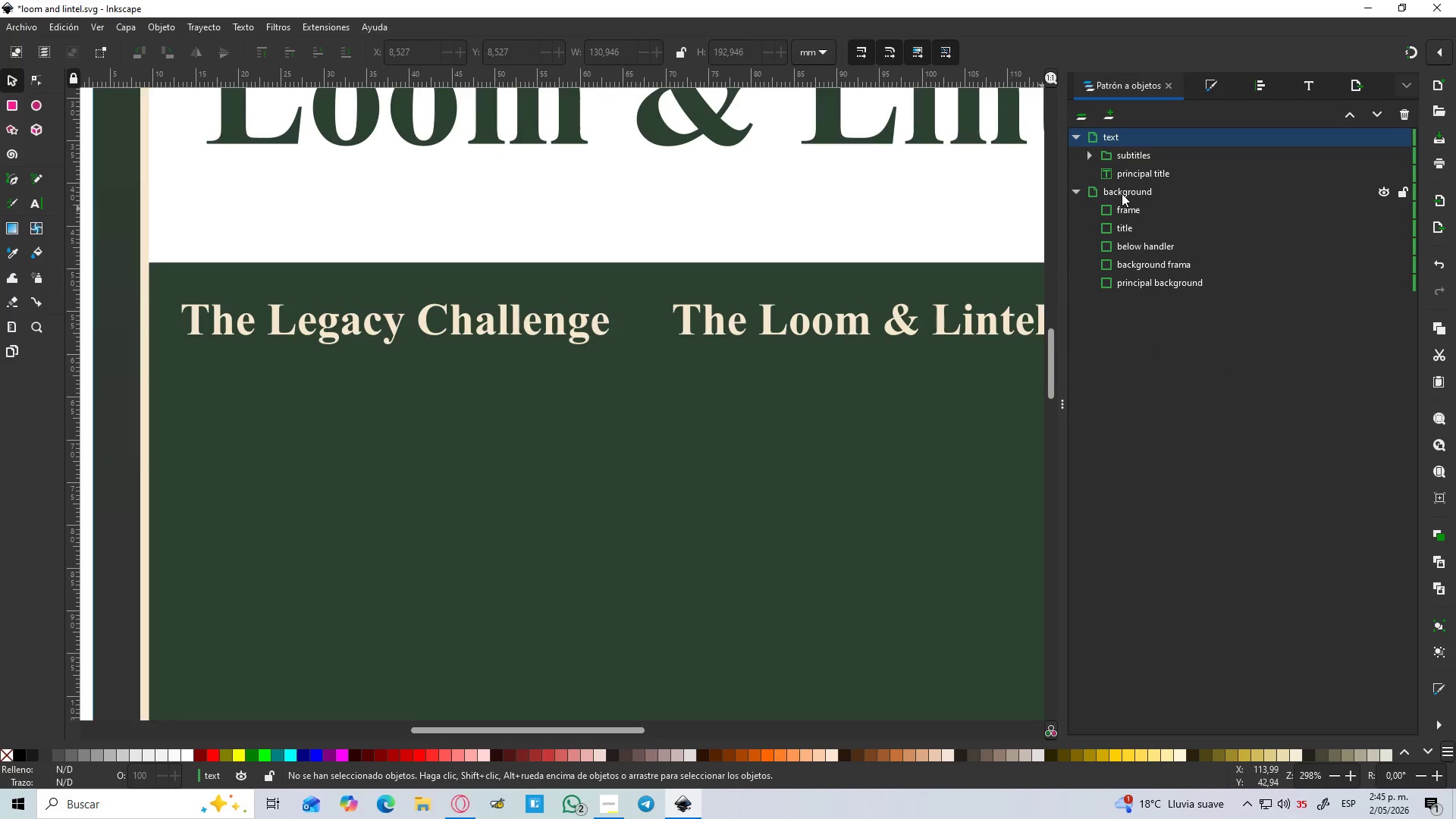 
double_click([1131, 191])
 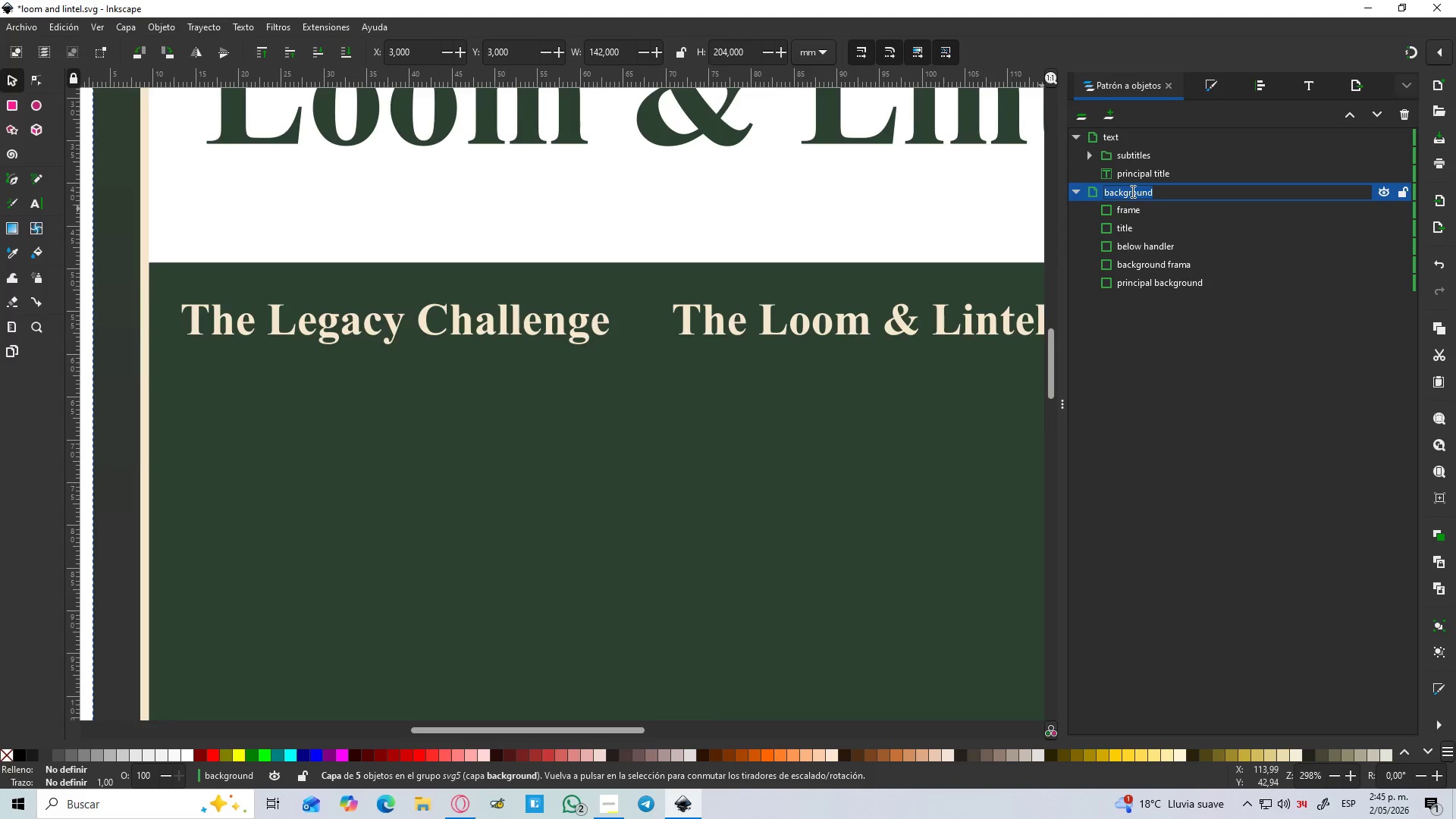 
type(desing)
 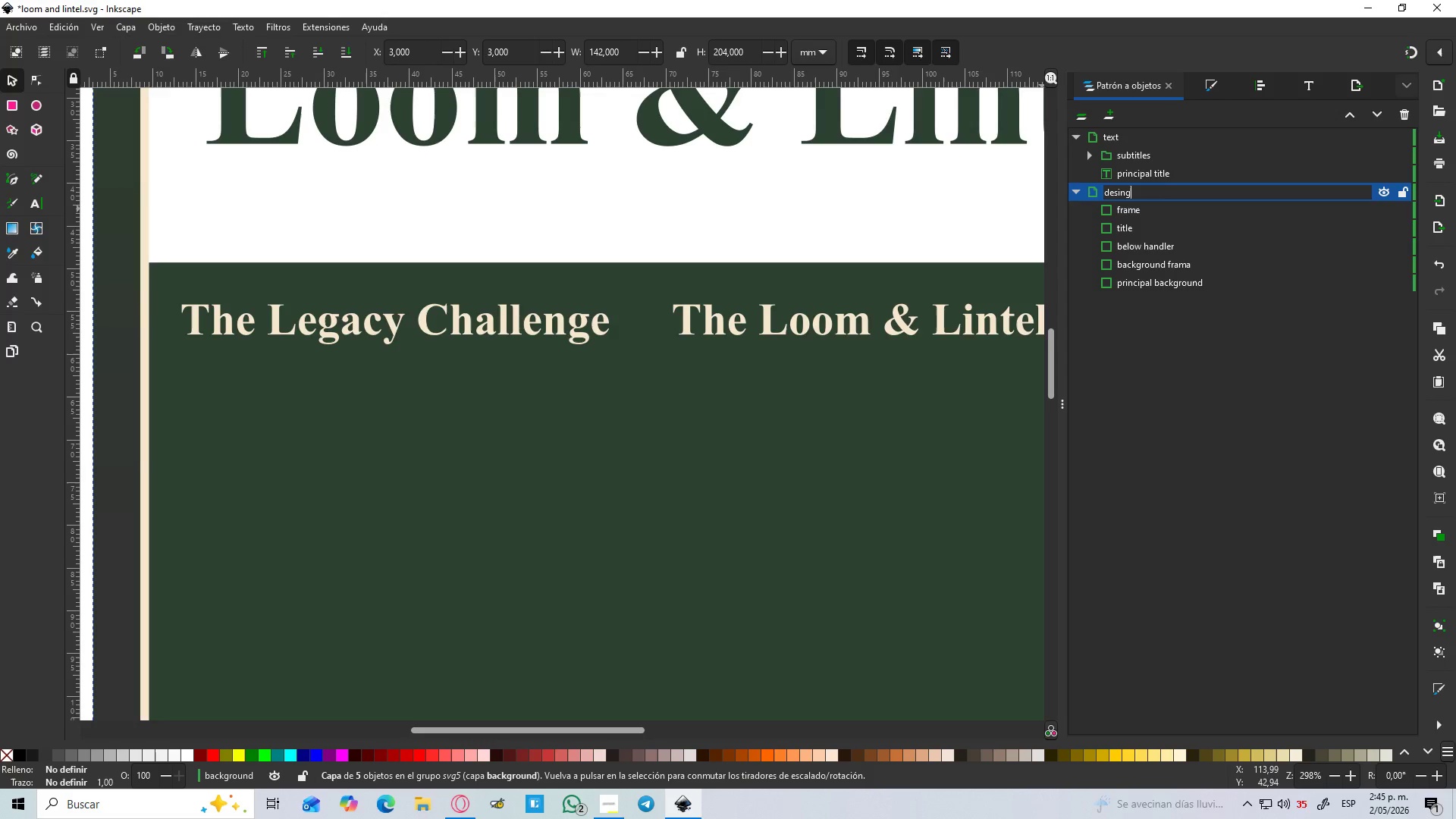 
key(Enter)
 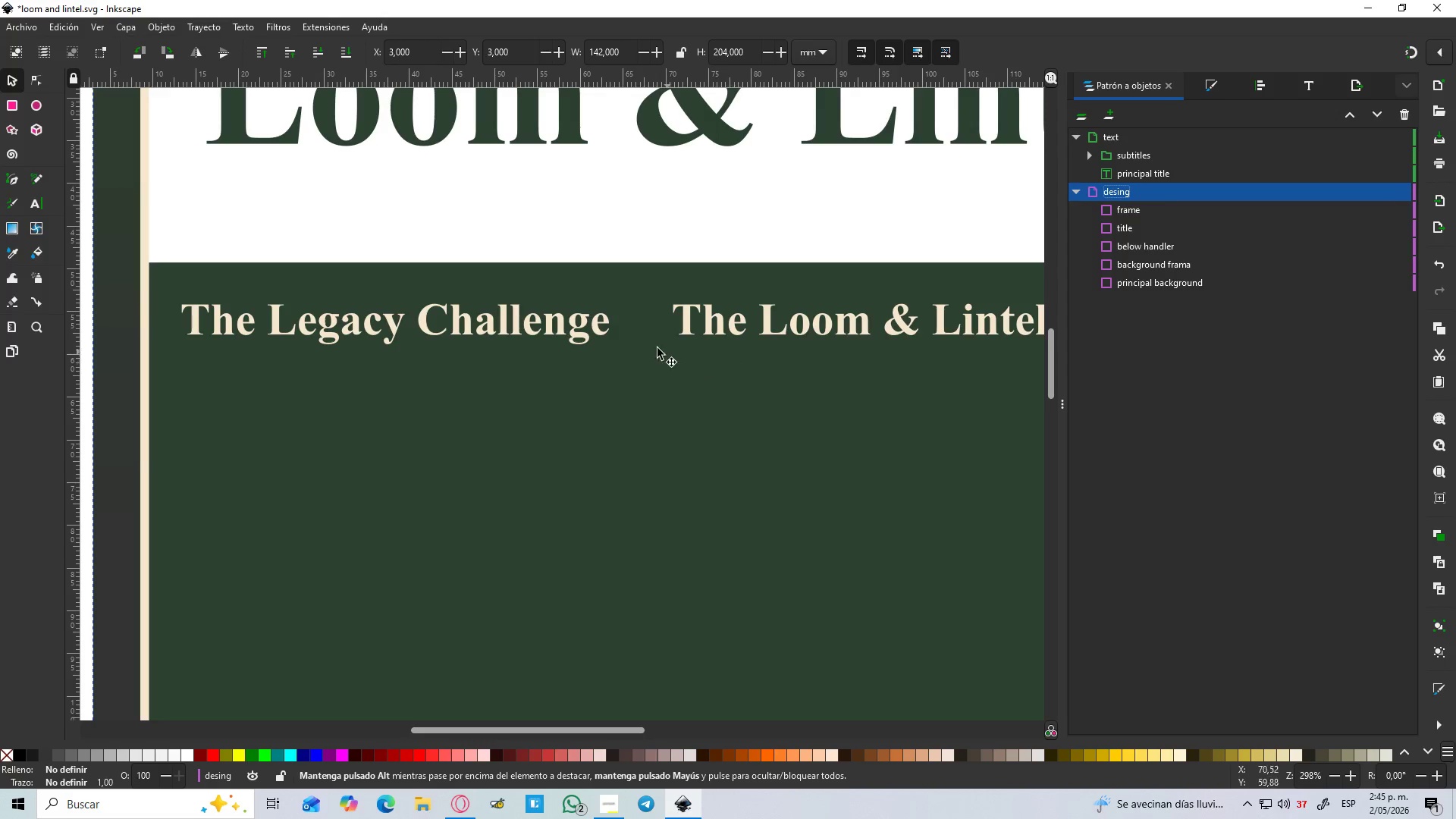 
key(B)
 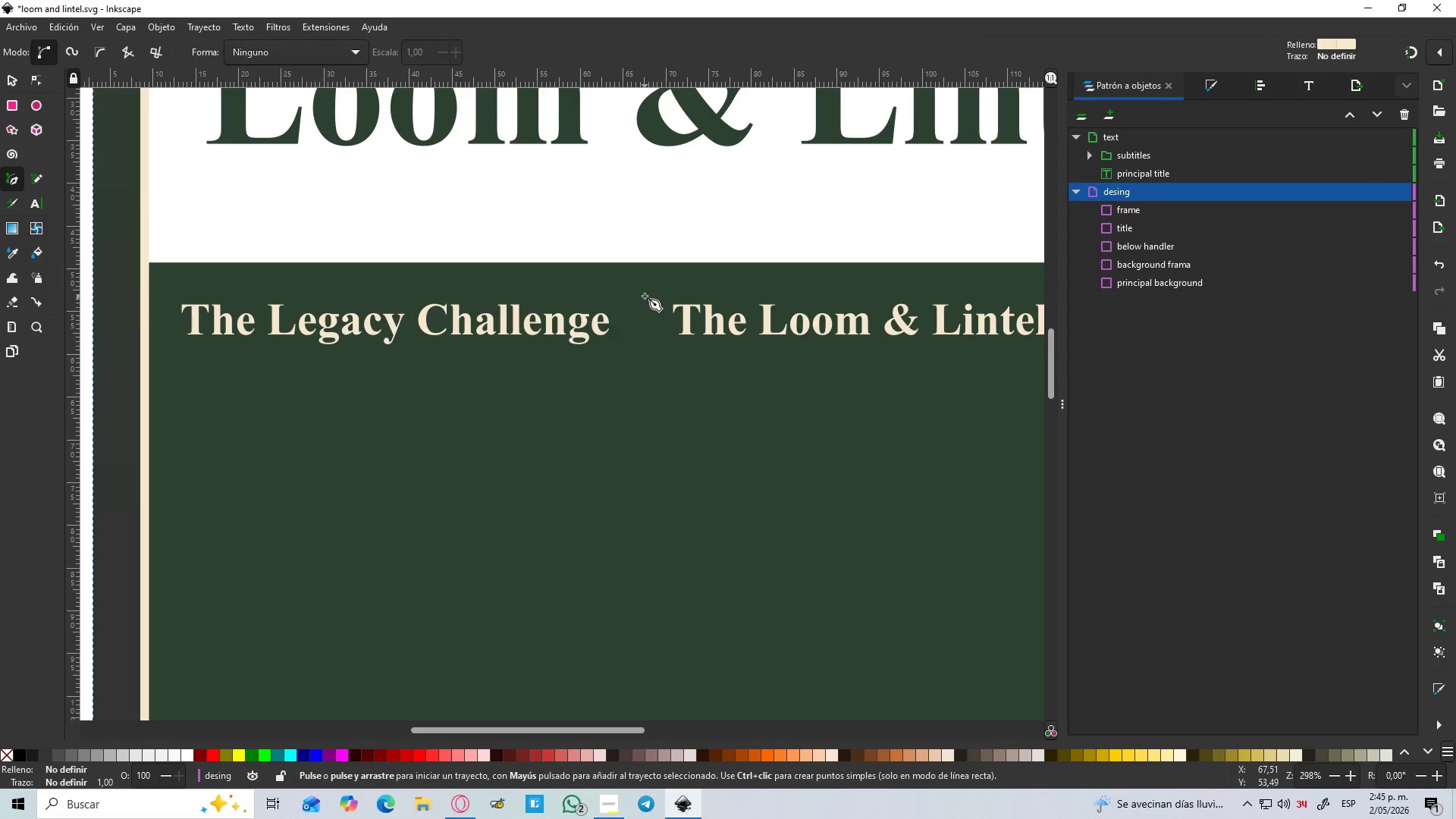 
left_click([645, 292])
 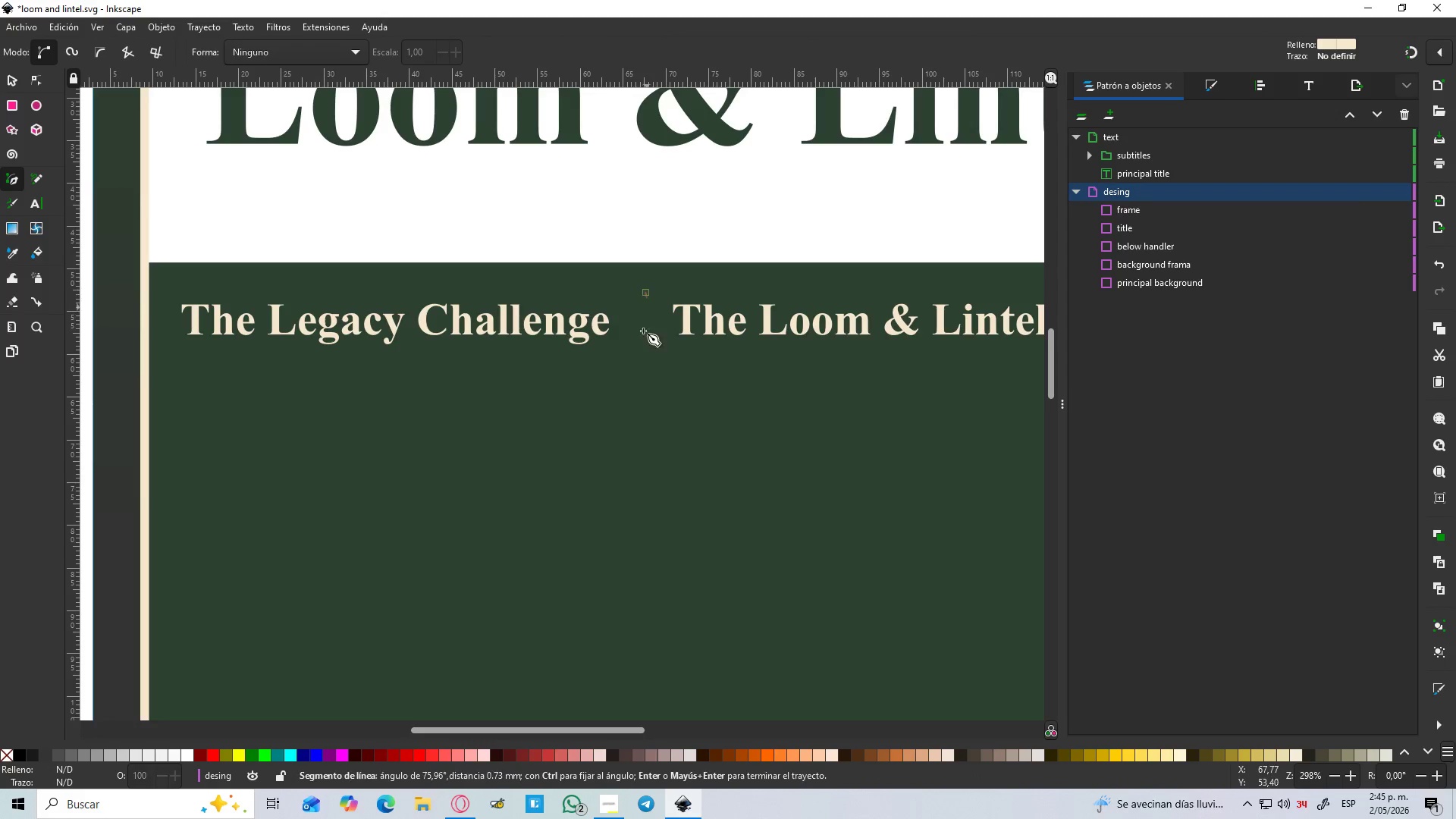 
hold_key(key=ControlLeft, duration=1.5)
 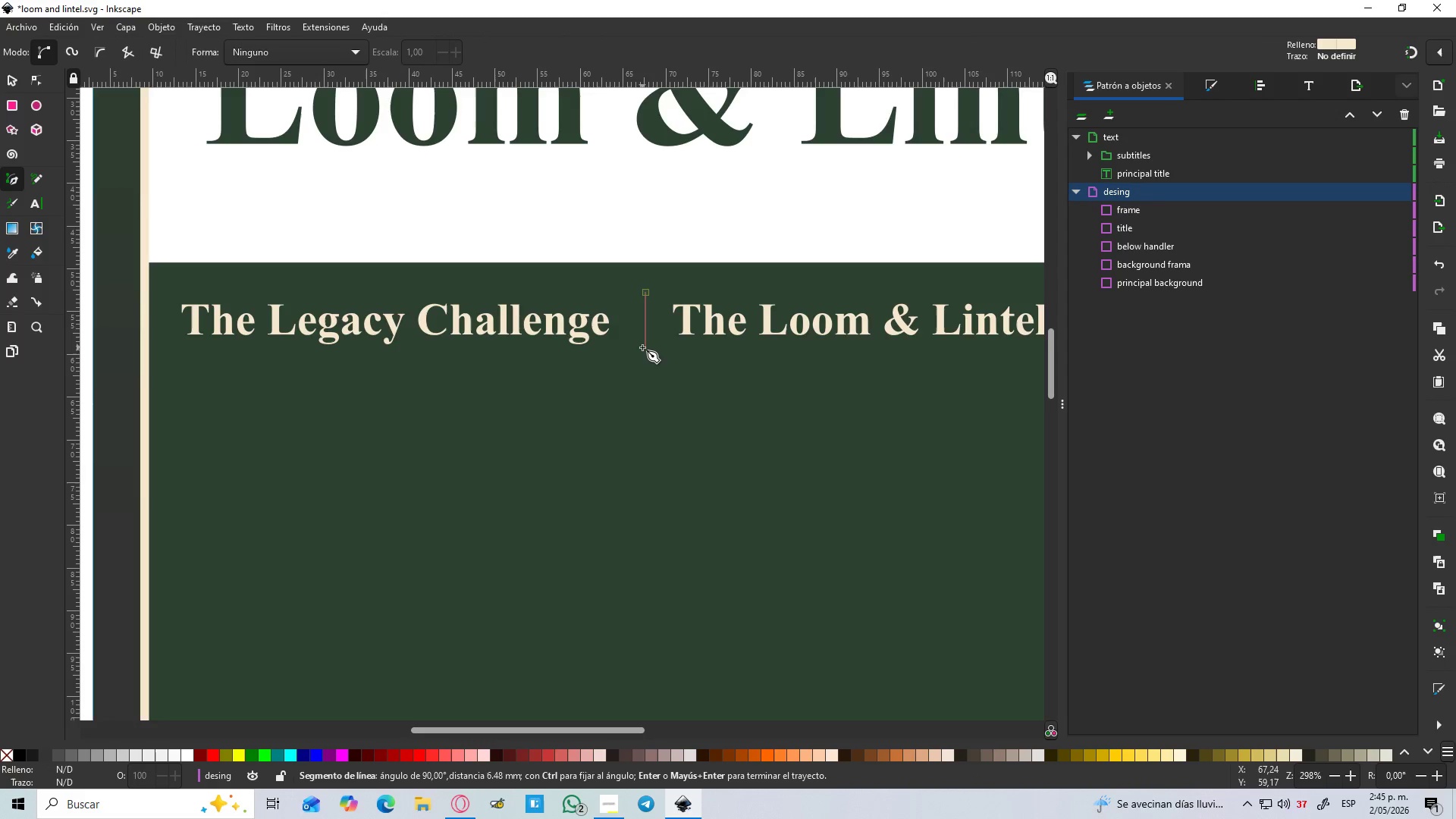 
hold_key(key=ControlLeft, duration=0.88)
left_click([642, 347])
 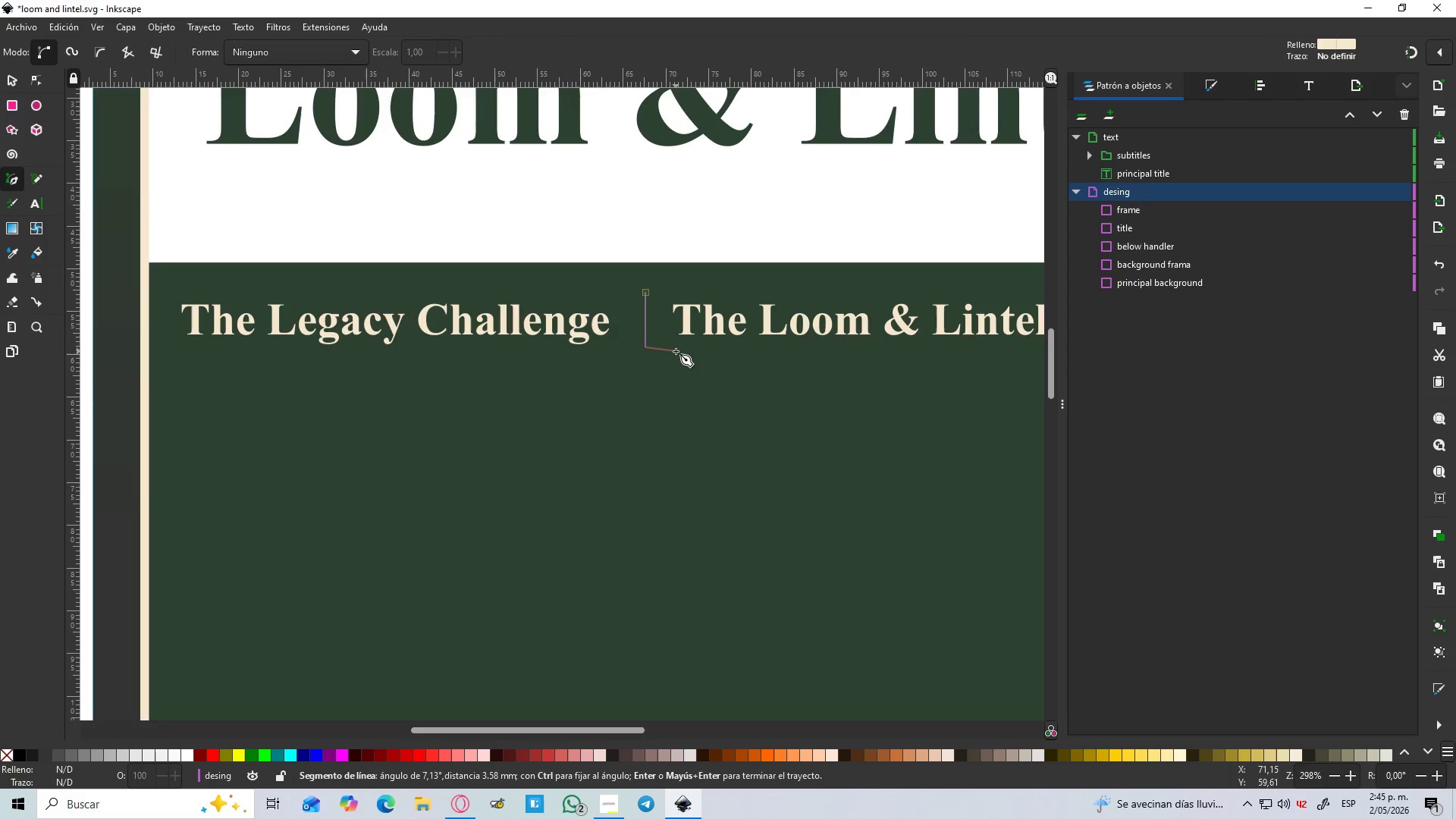 
key(Enter)
 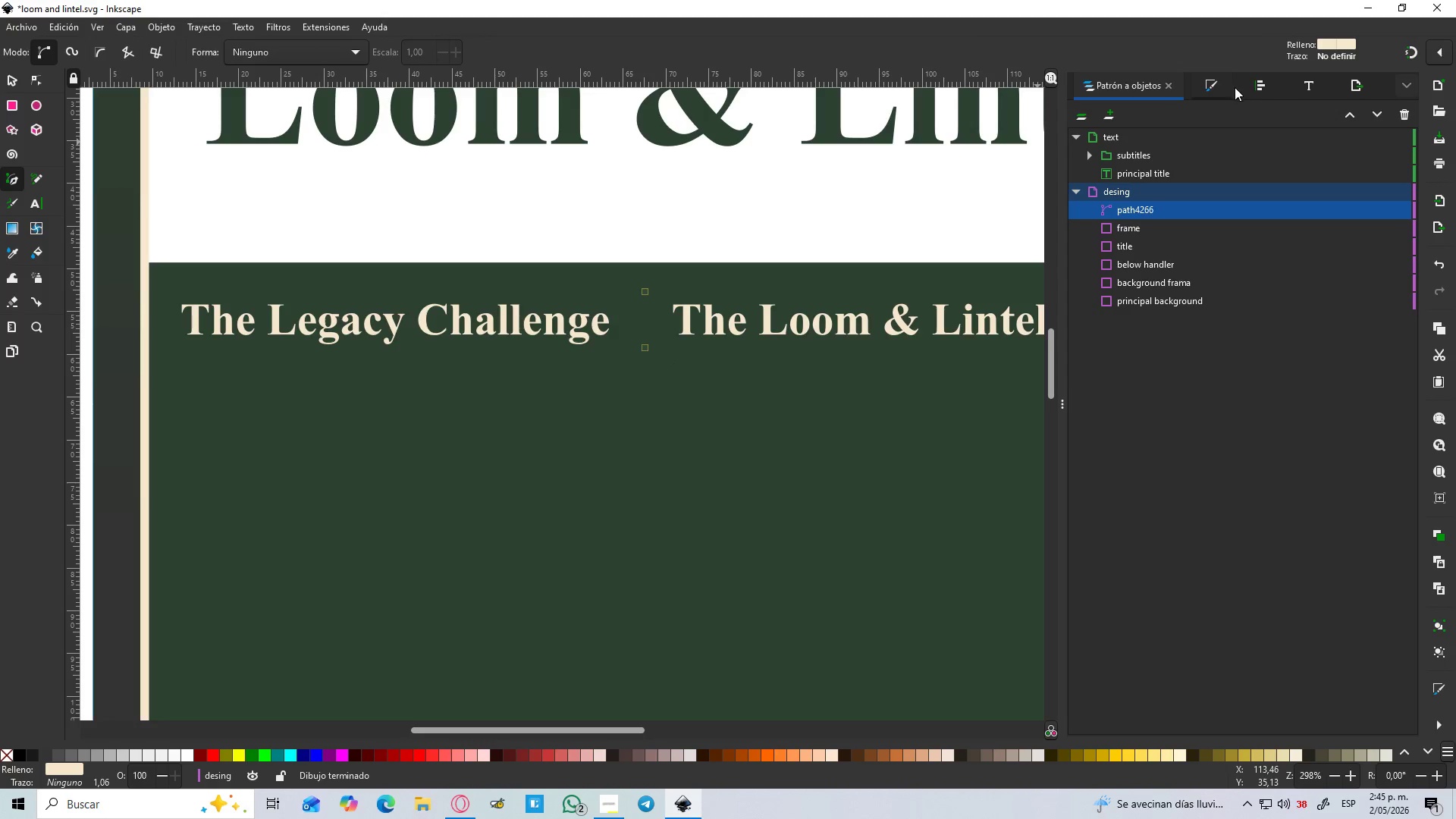 
left_click([1214, 81])
 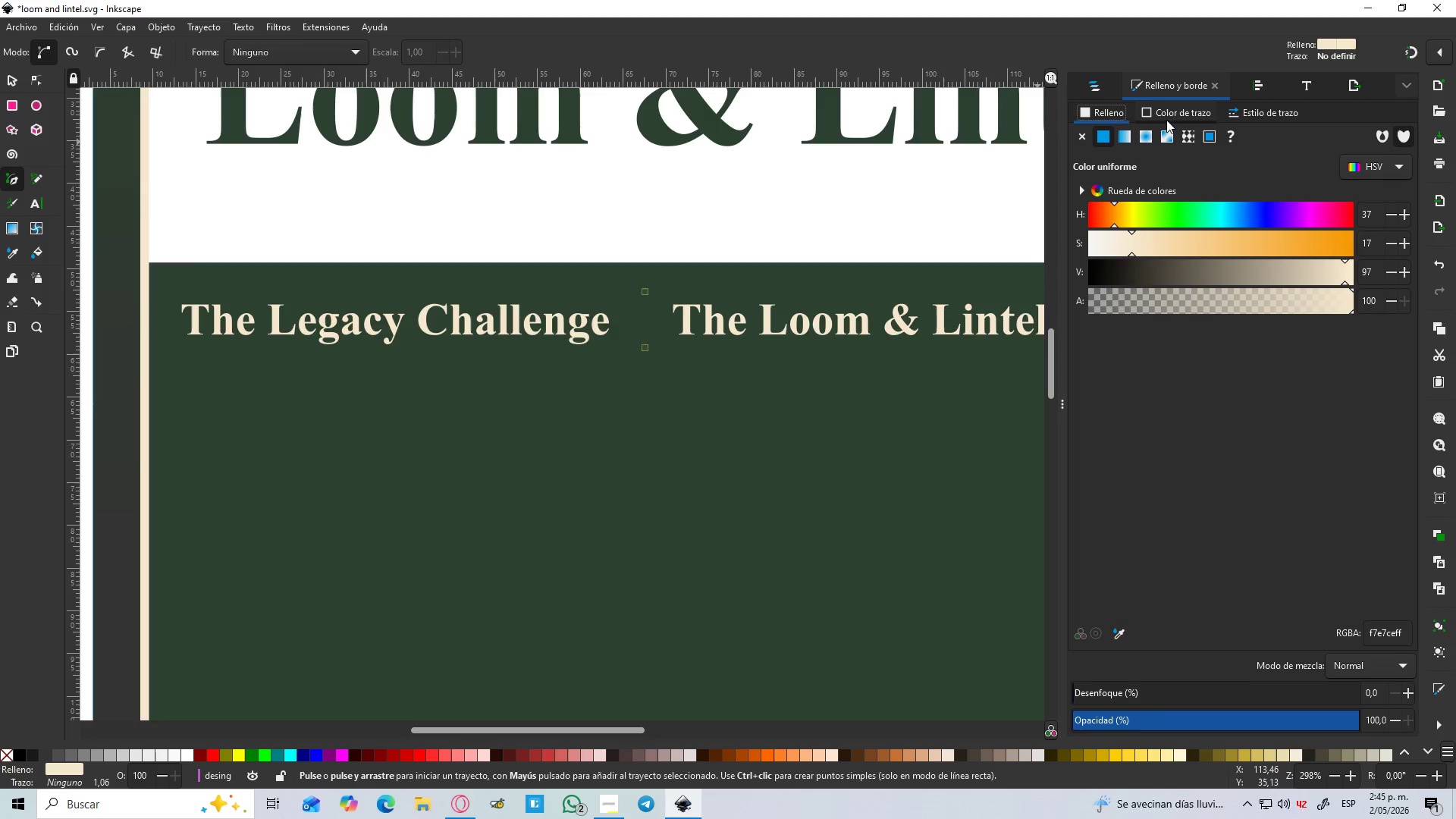 
left_click([1167, 114])
 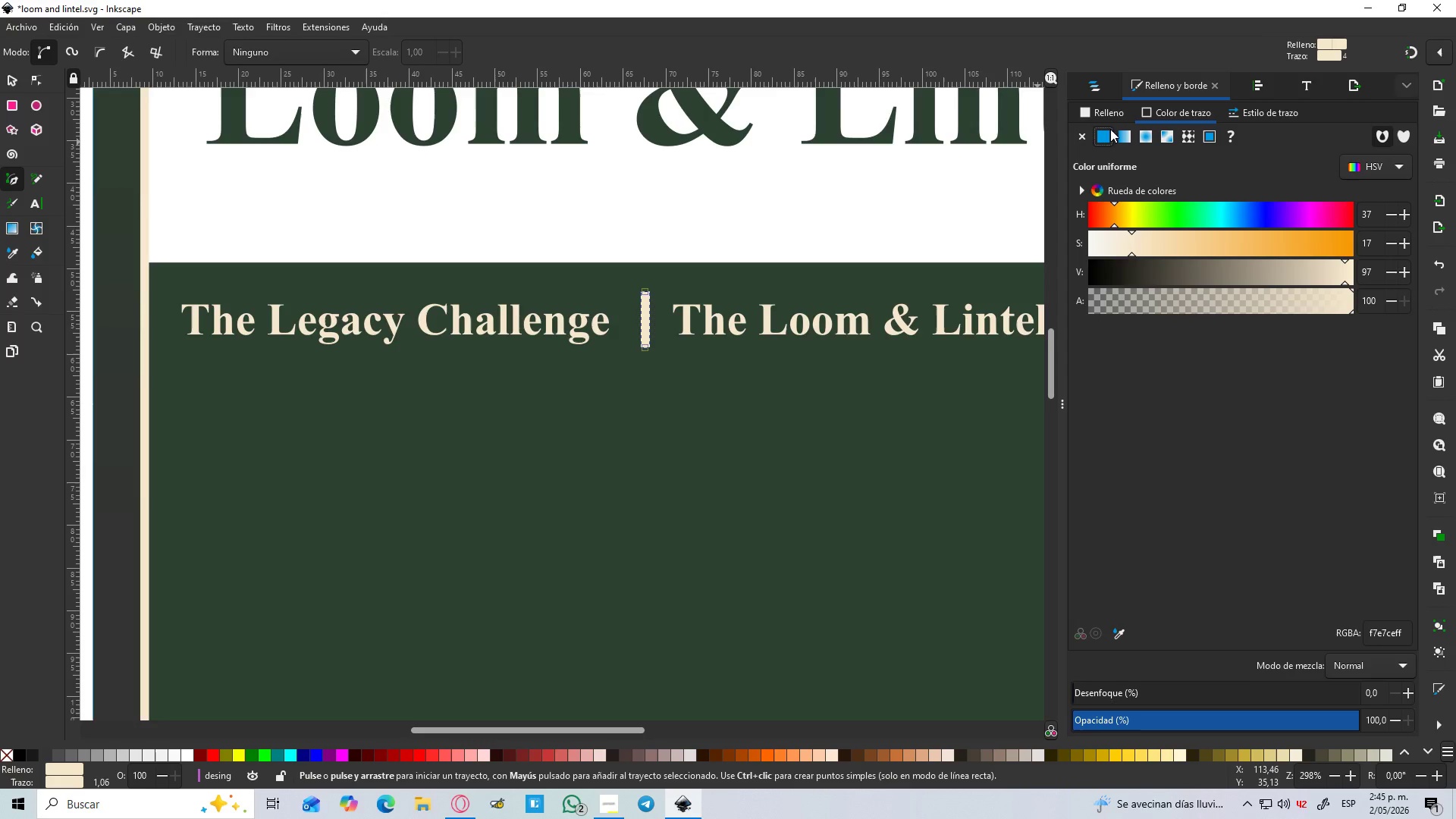 
left_click([1110, 117])
 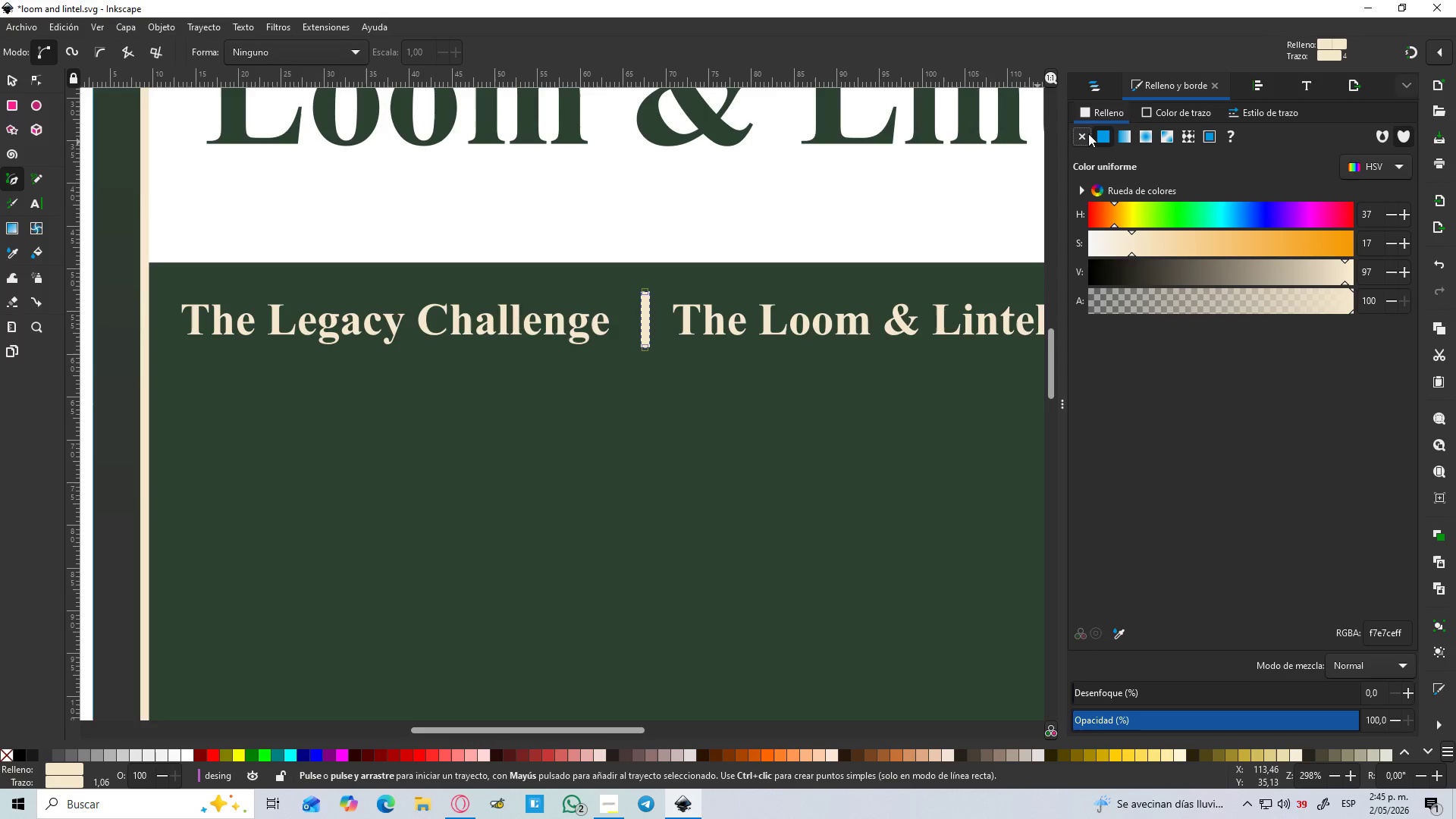 
left_click([1088, 134])
 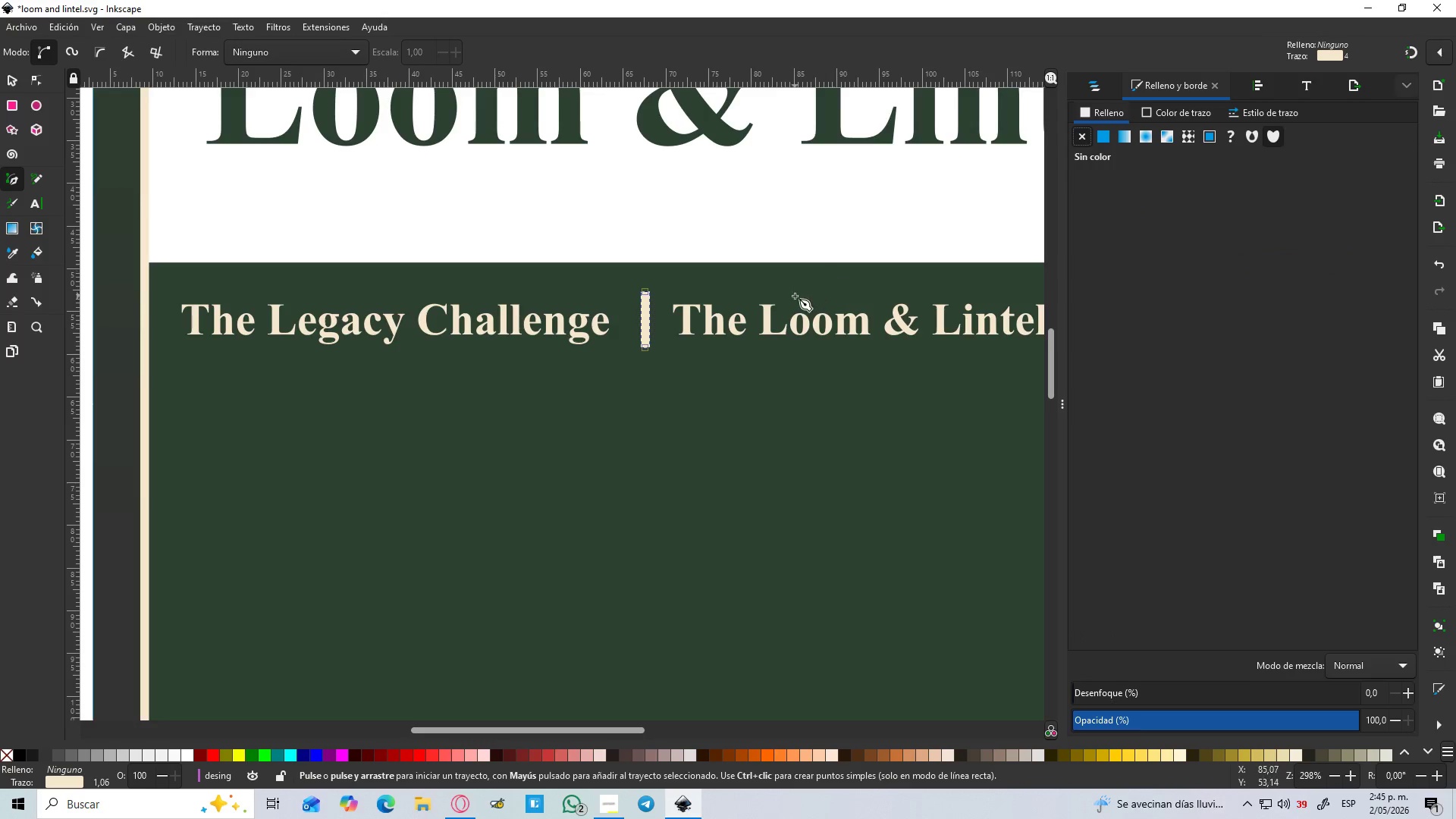 
hold_key(key=ControlLeft, duration=0.81)
 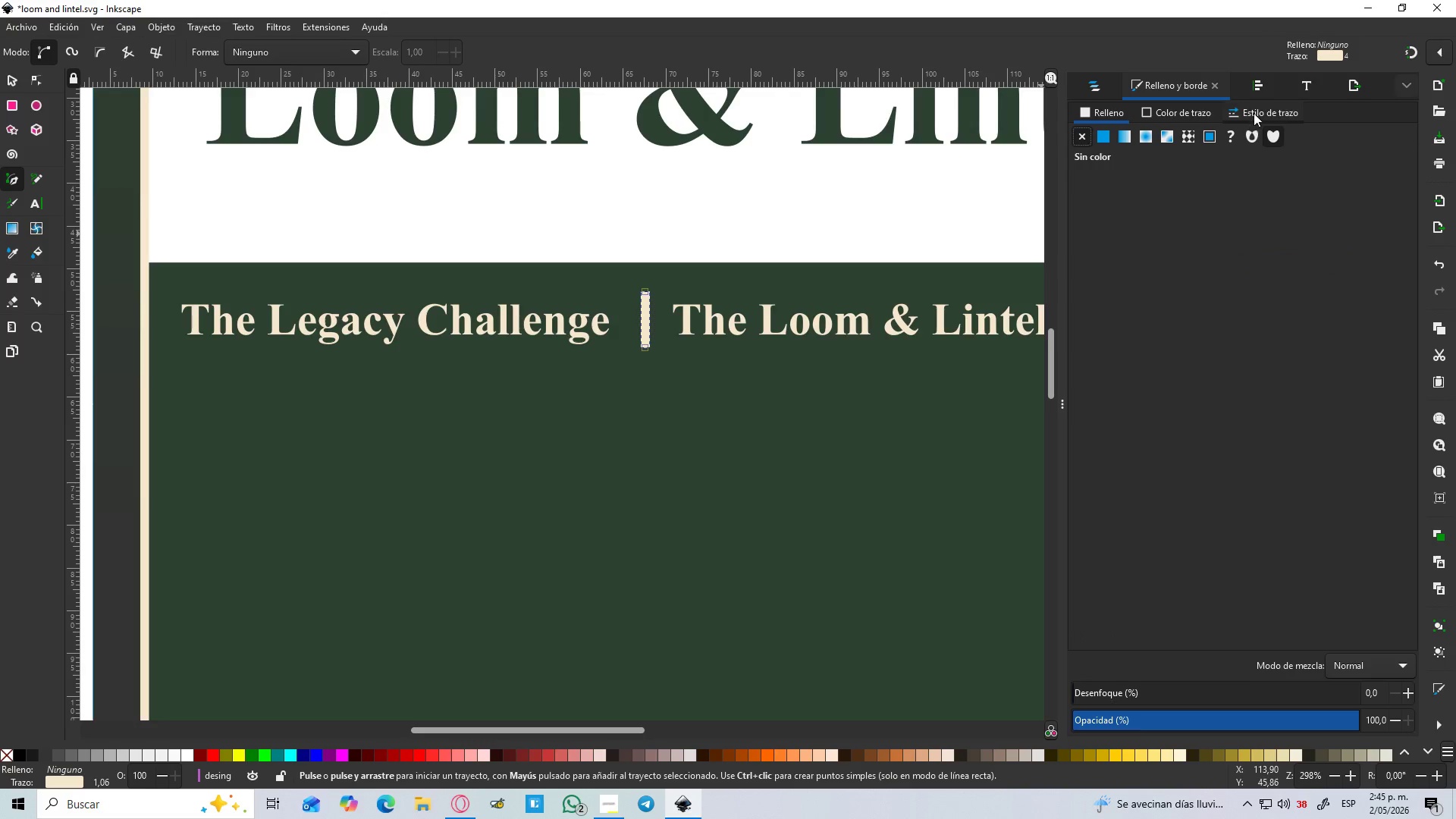 
left_click([1254, 113])
 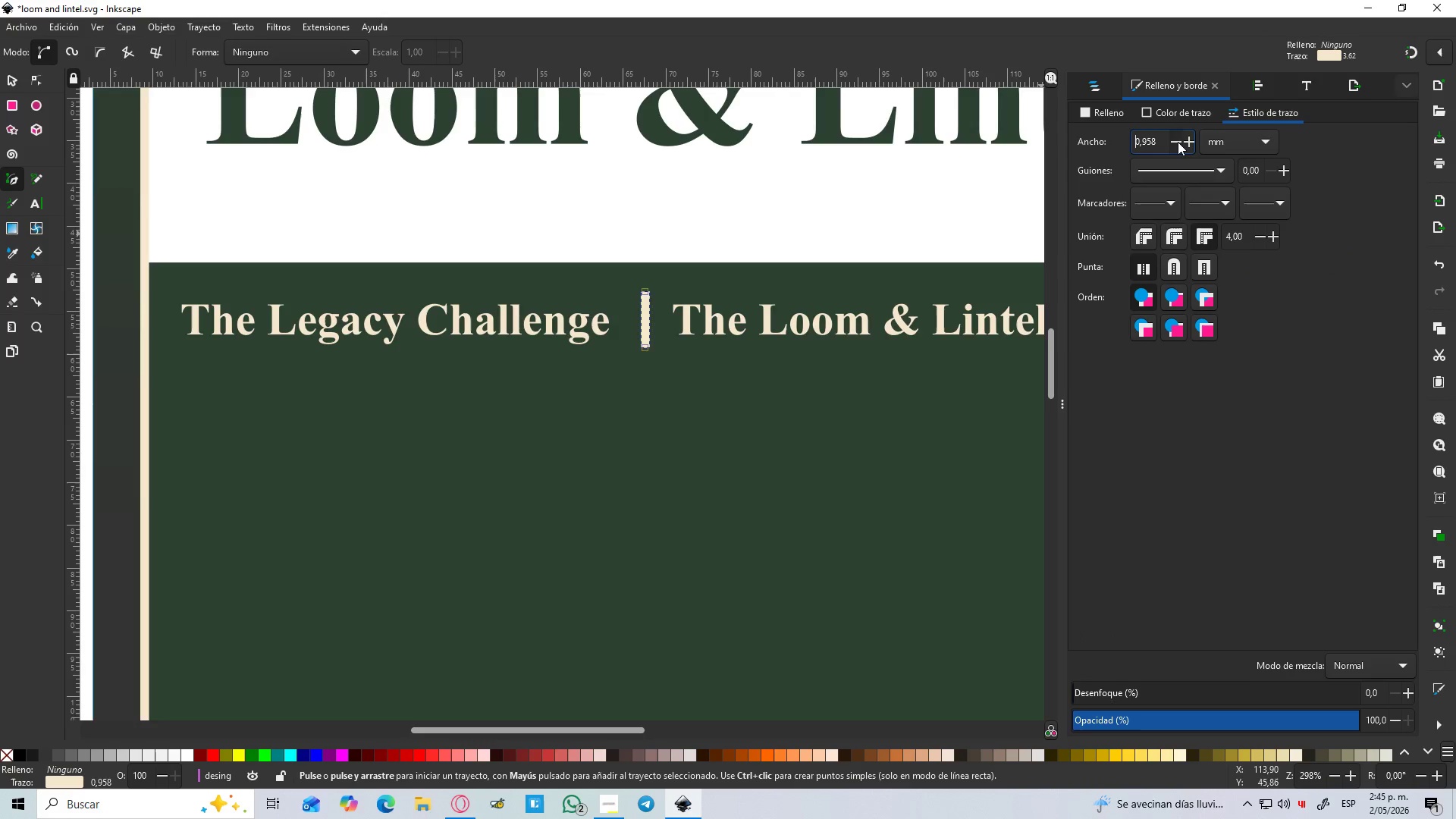 
left_click([1178, 142])
 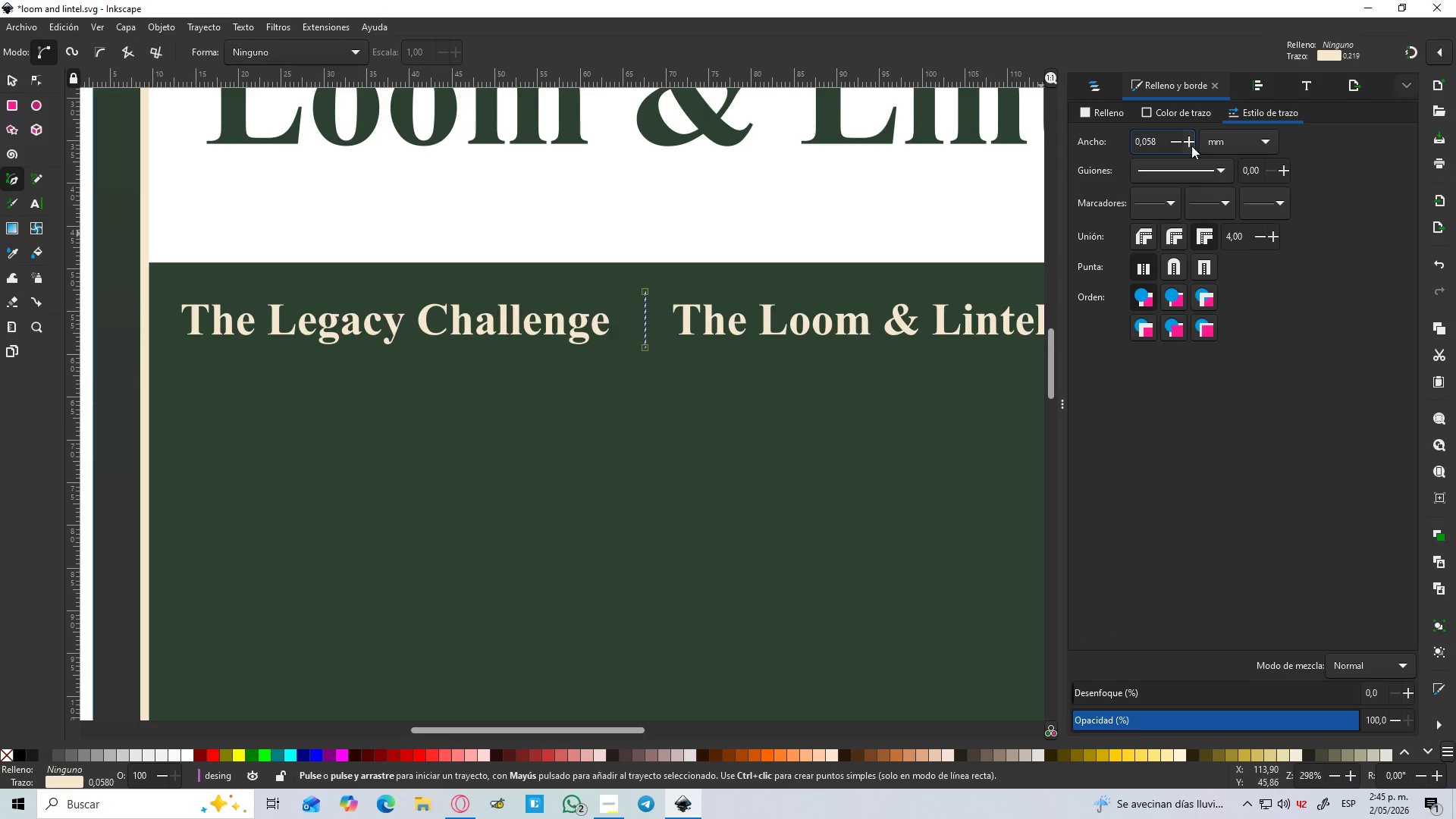 
double_click([1190, 145])
 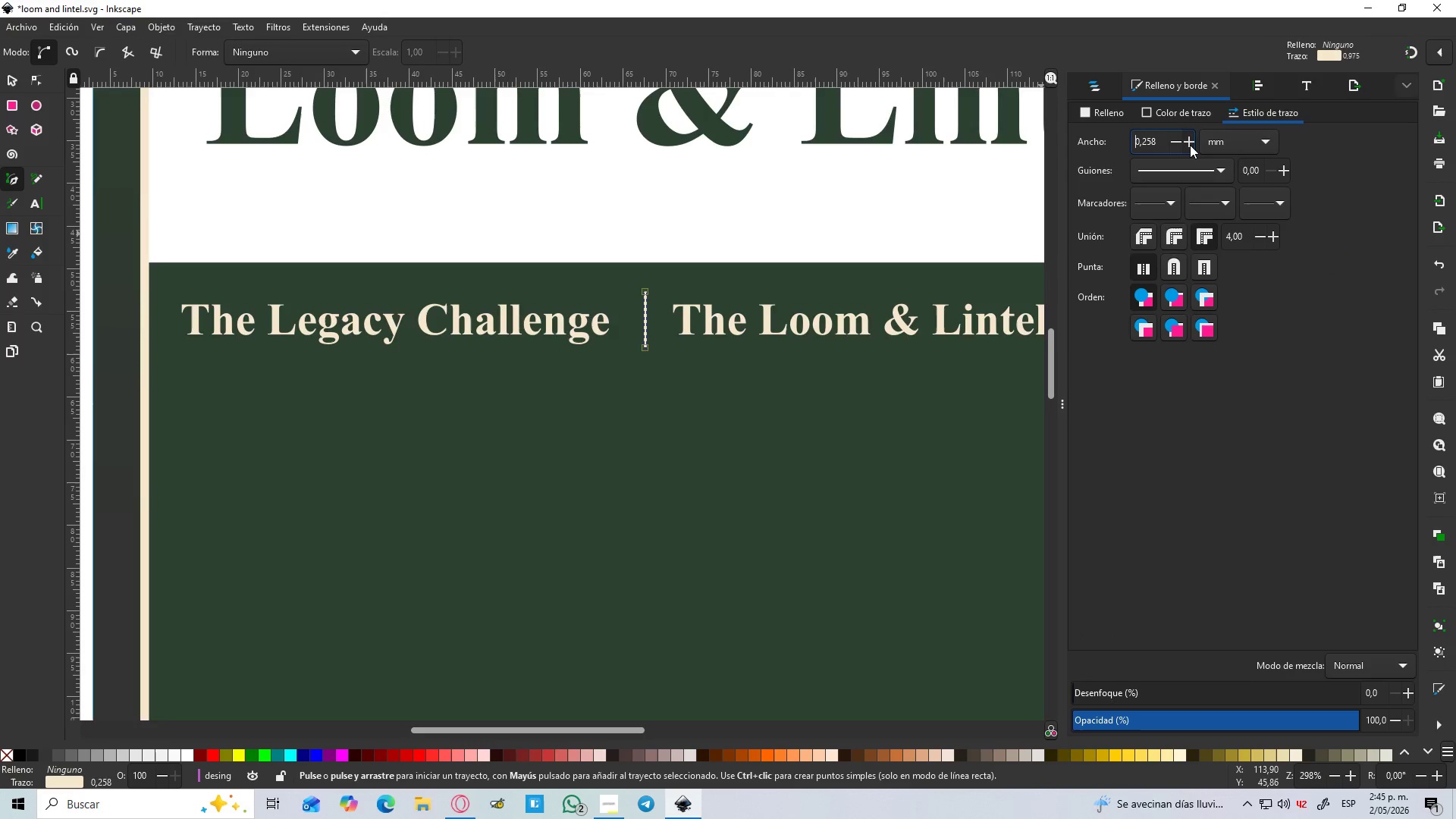 
triple_click([1190, 145])
 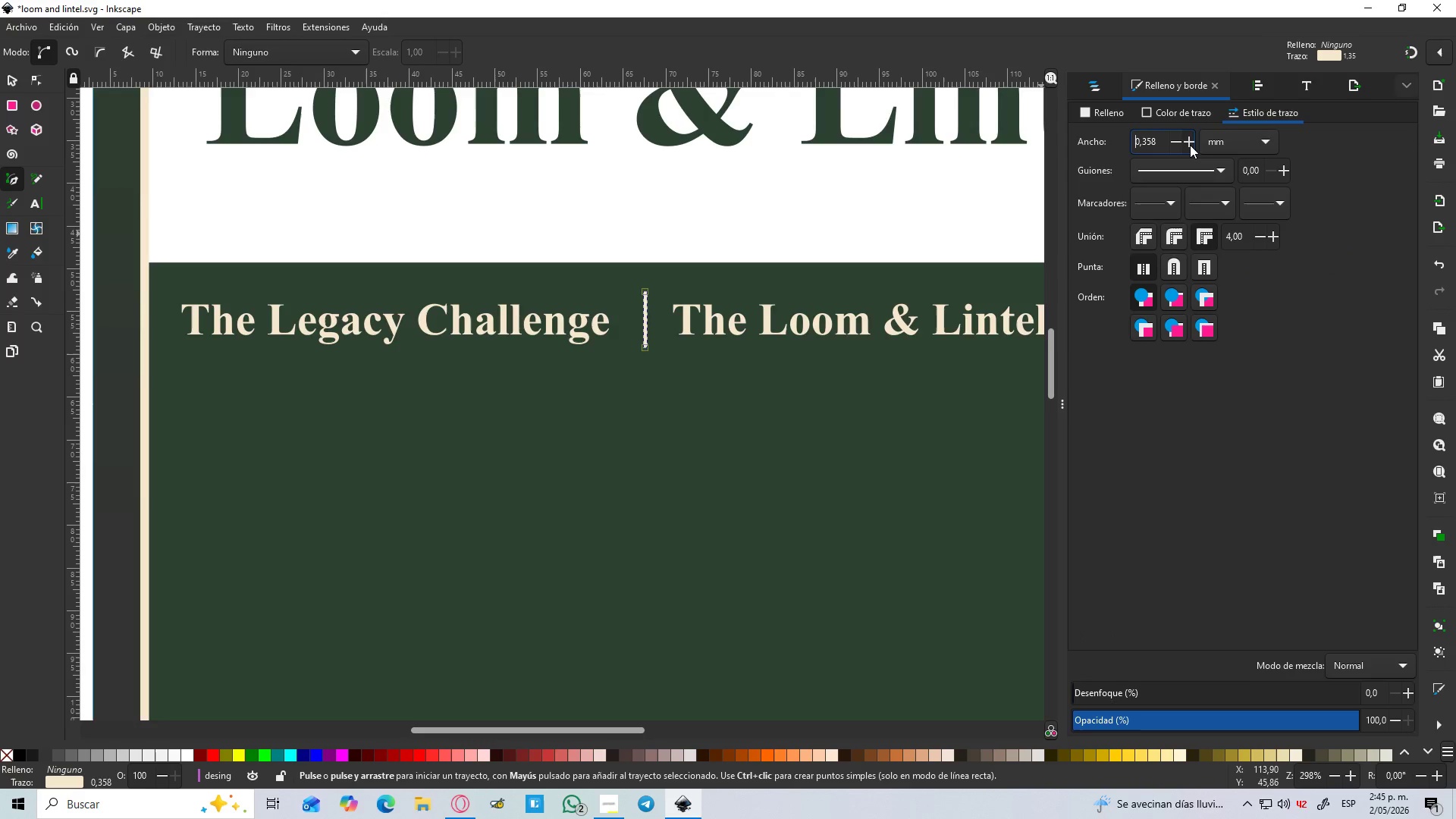 
triple_click([1190, 145])
 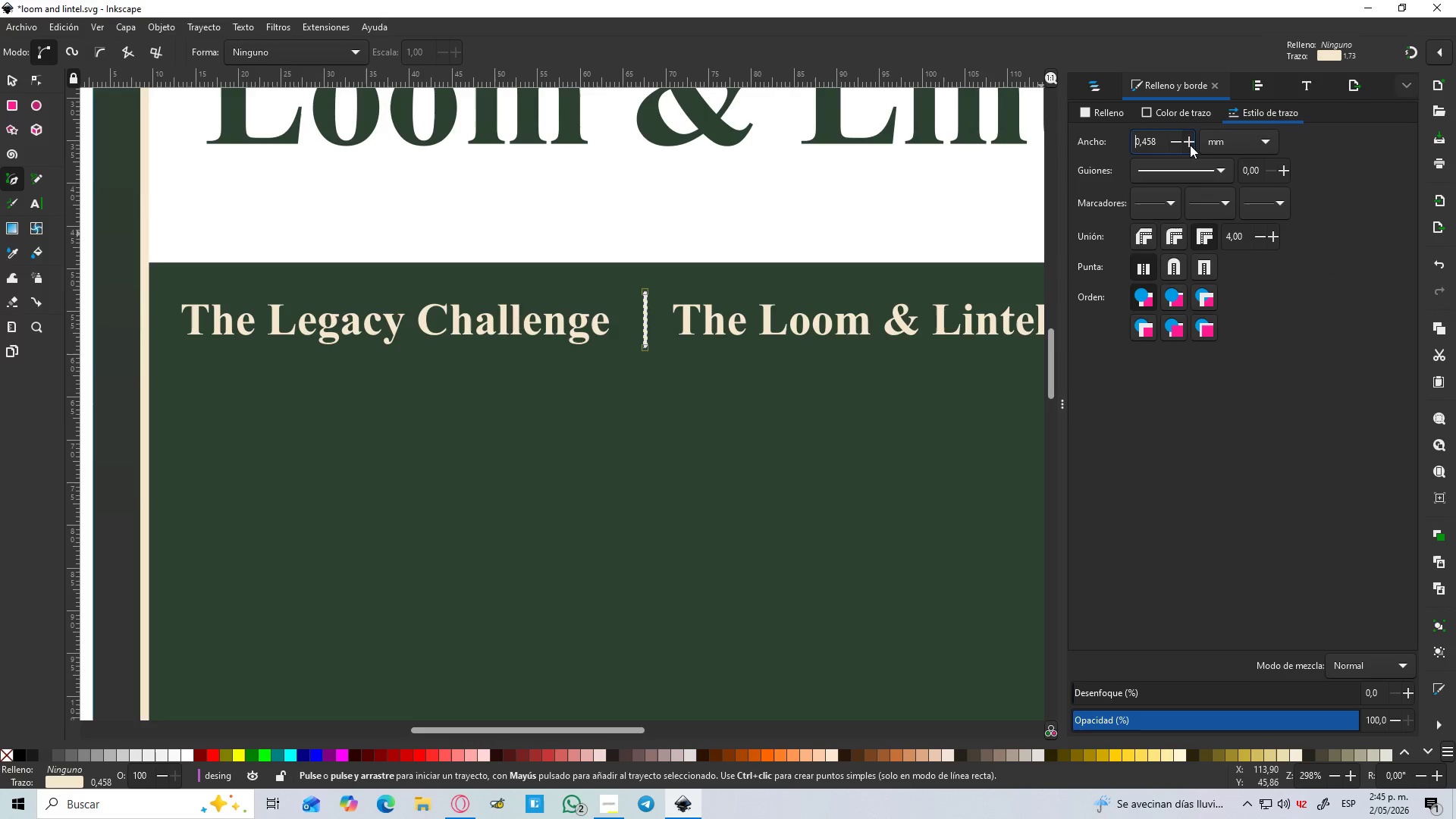 
triple_click([1190, 145])
 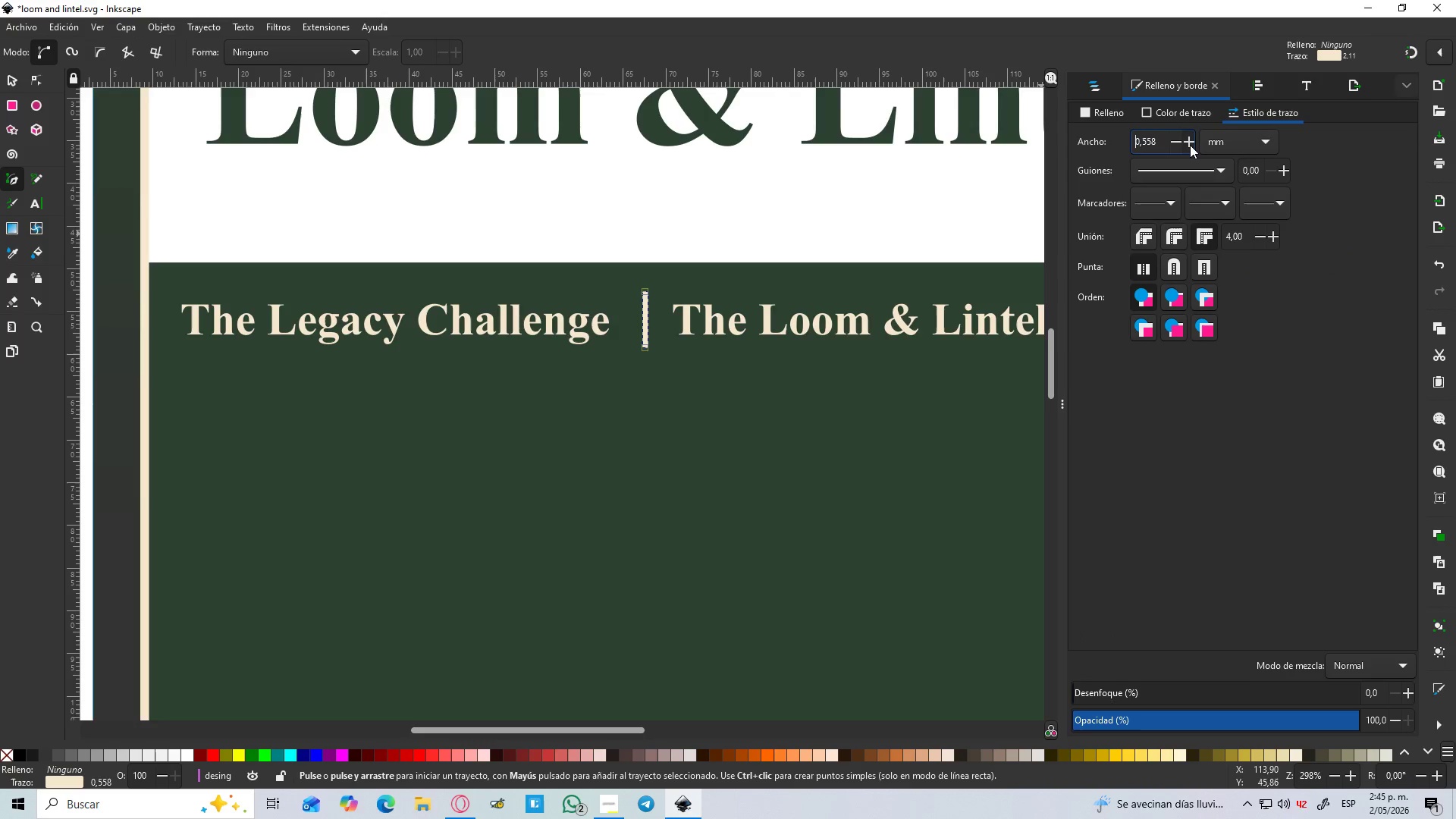 
triple_click([1190, 145])
 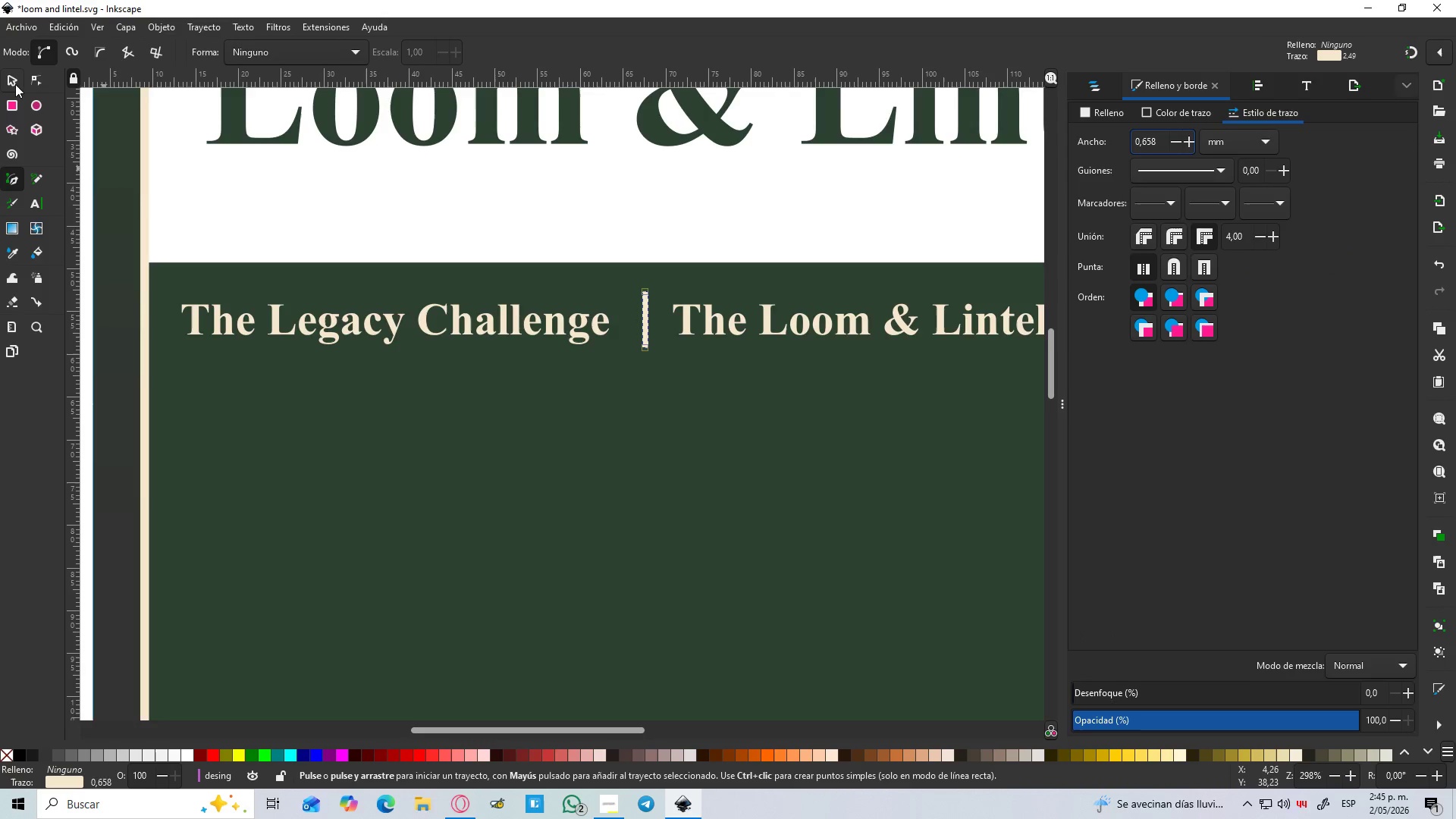 
double_click([422, 388])
 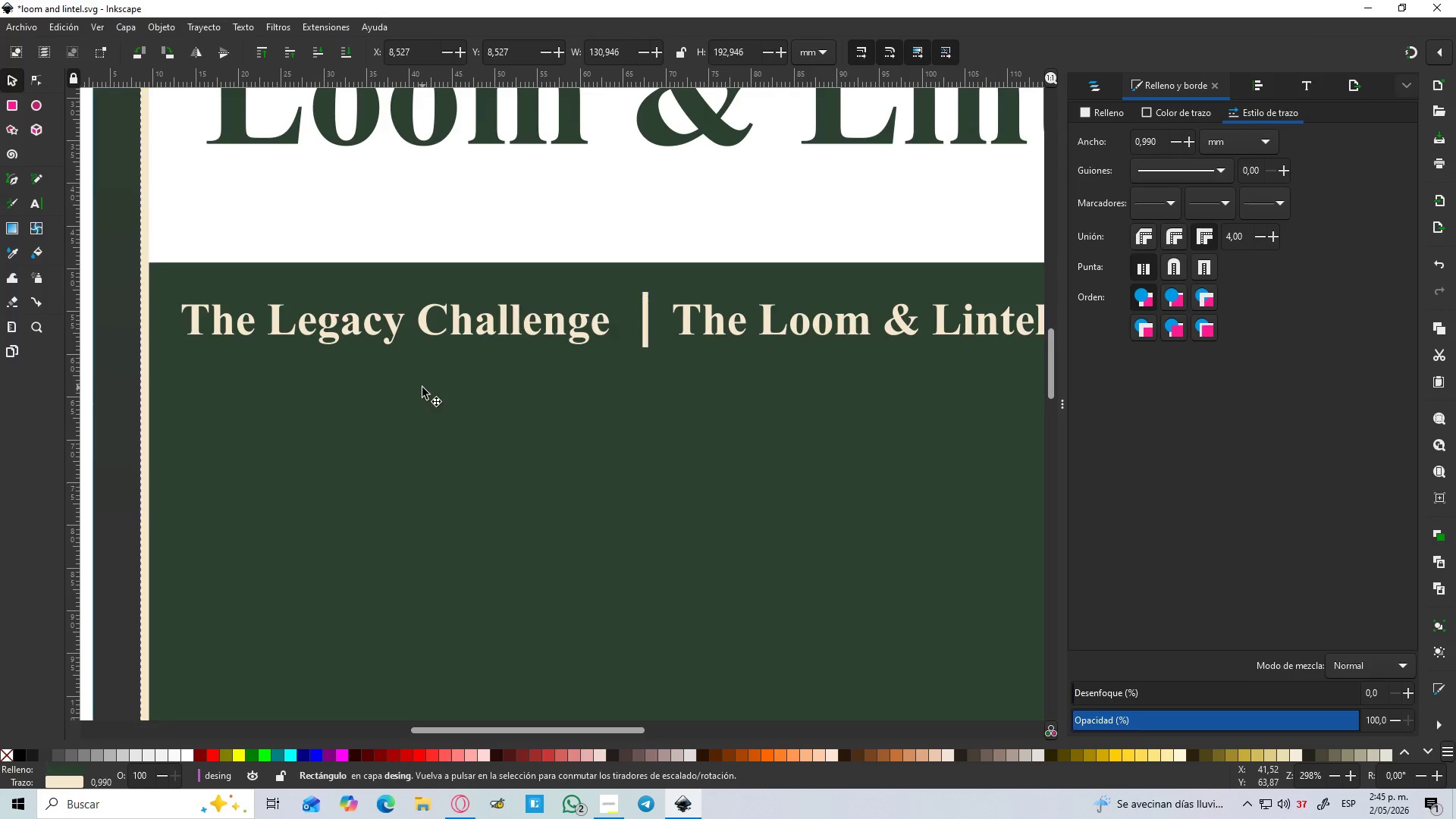 
hold_key(key=ControlLeft, duration=1.52)
scroll: coordinate [422, 388], scroll_direction: down, amount: 3.0
 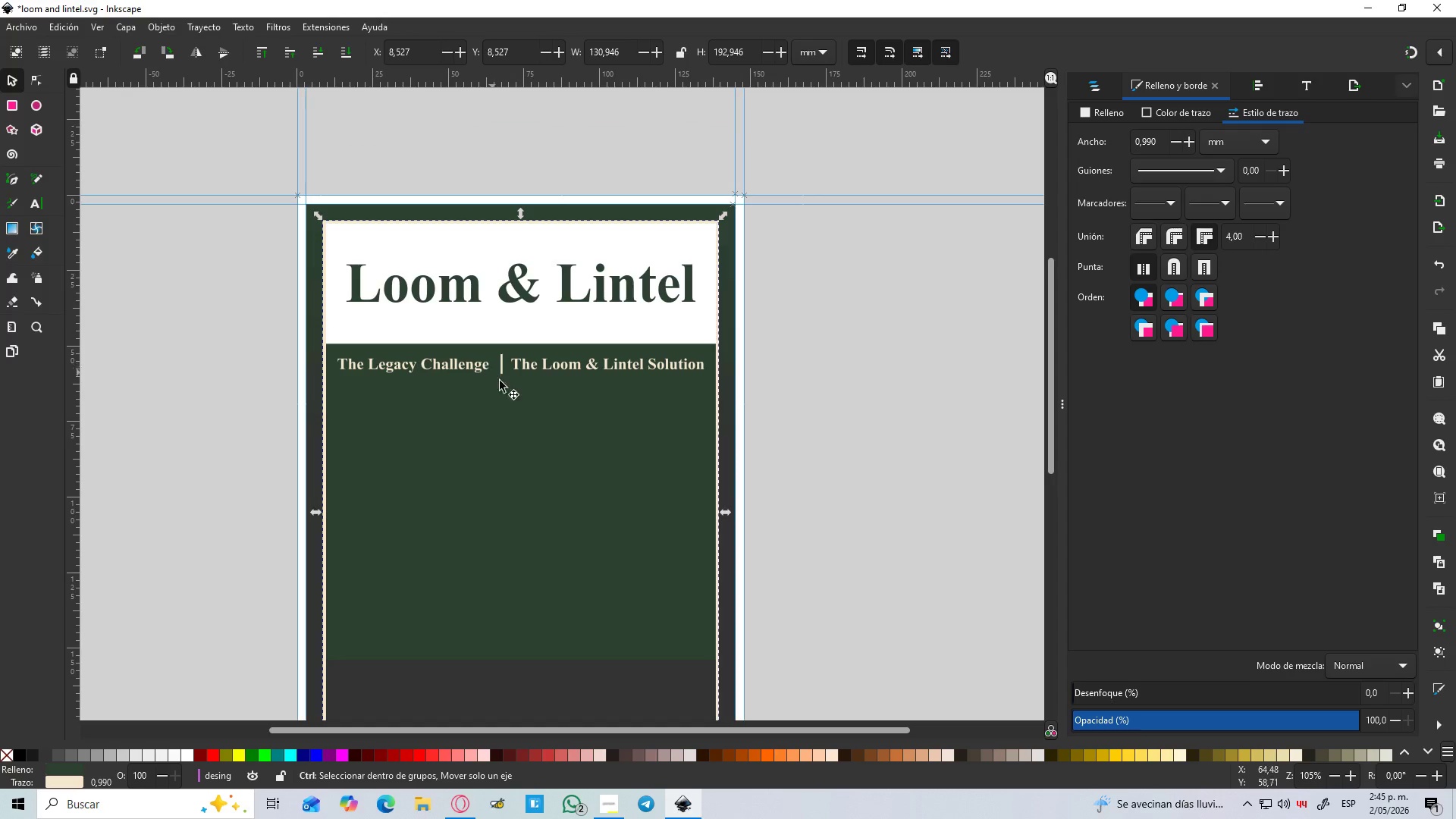 
hold_key(key=ControlLeft, duration=1.51)
 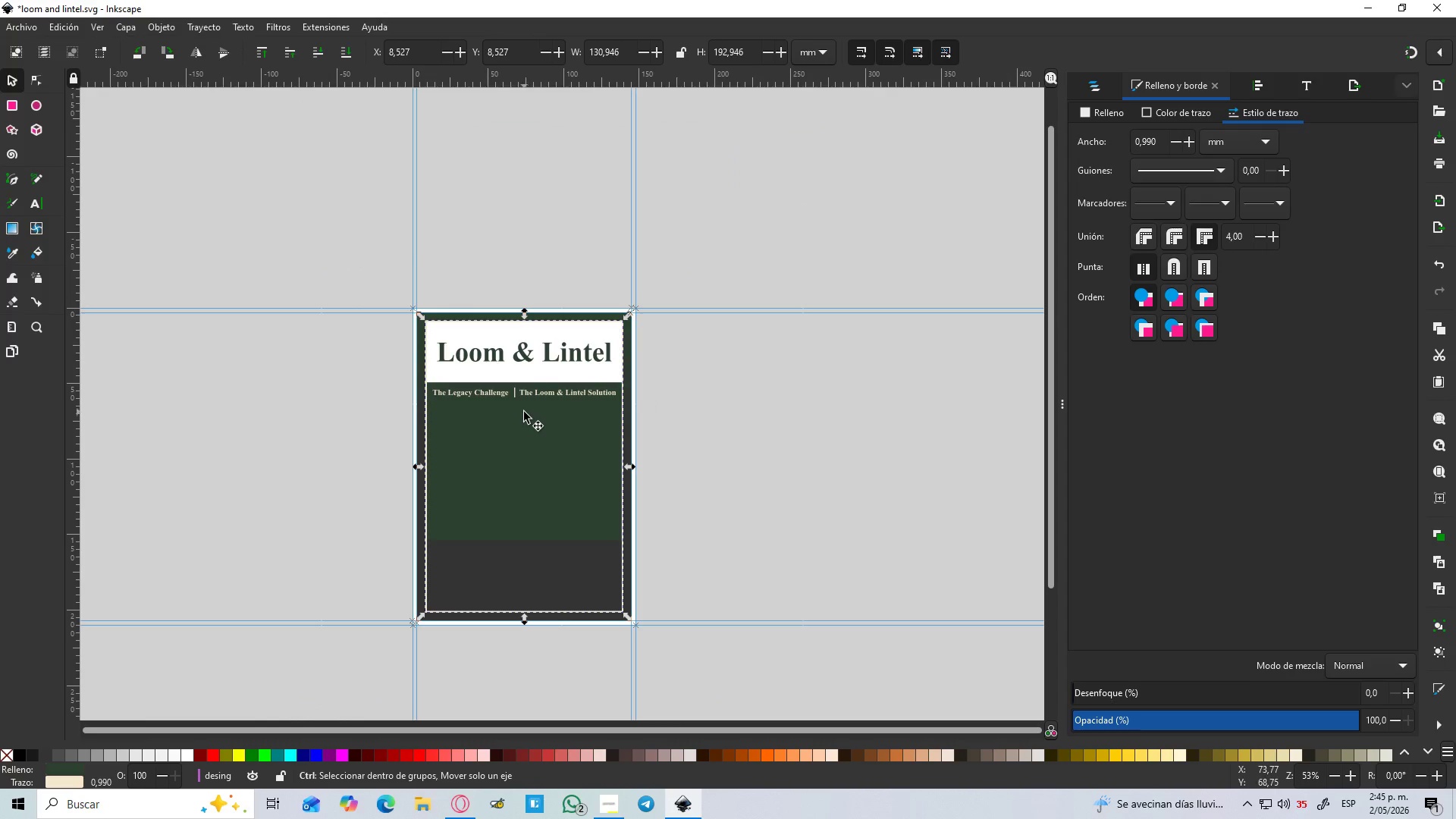 
scroll: coordinate [528, 421], scroll_direction: down, amount: 2.0
 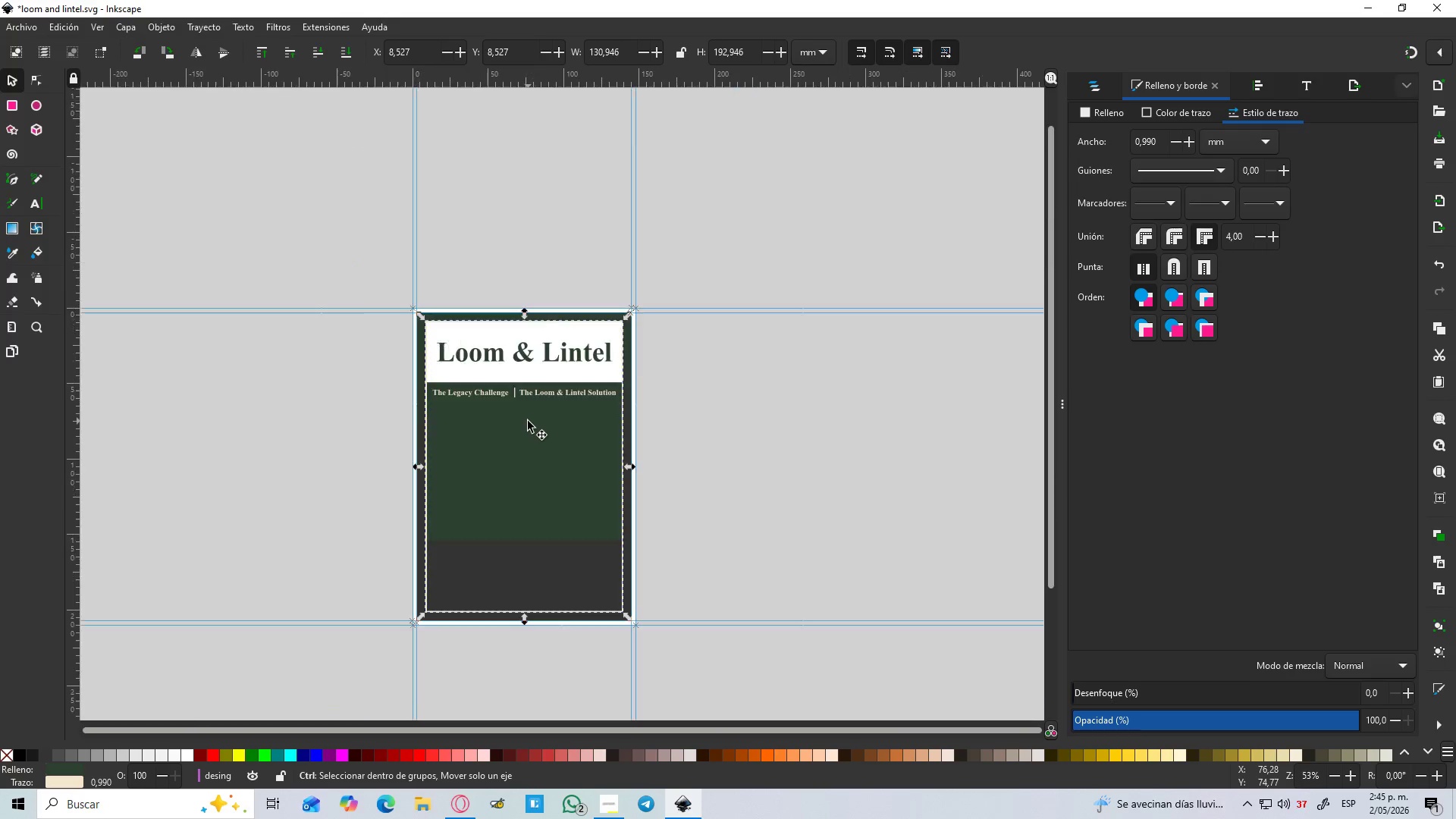 
hold_key(key=ControlLeft, duration=0.97)
scroll: coordinate [524, 412], scroll_direction: up, amount: 4.0
 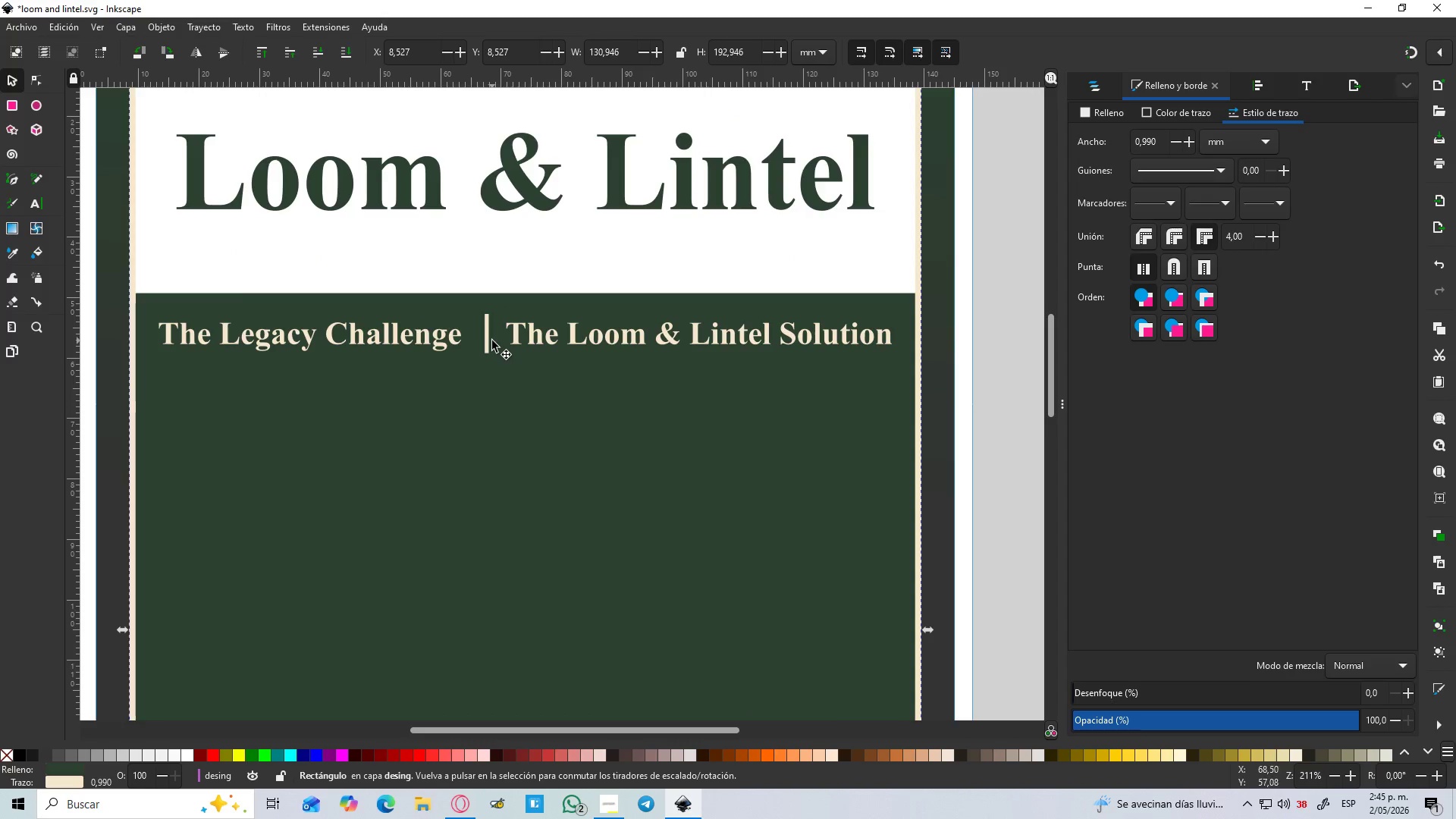 
left_click([488, 340])
 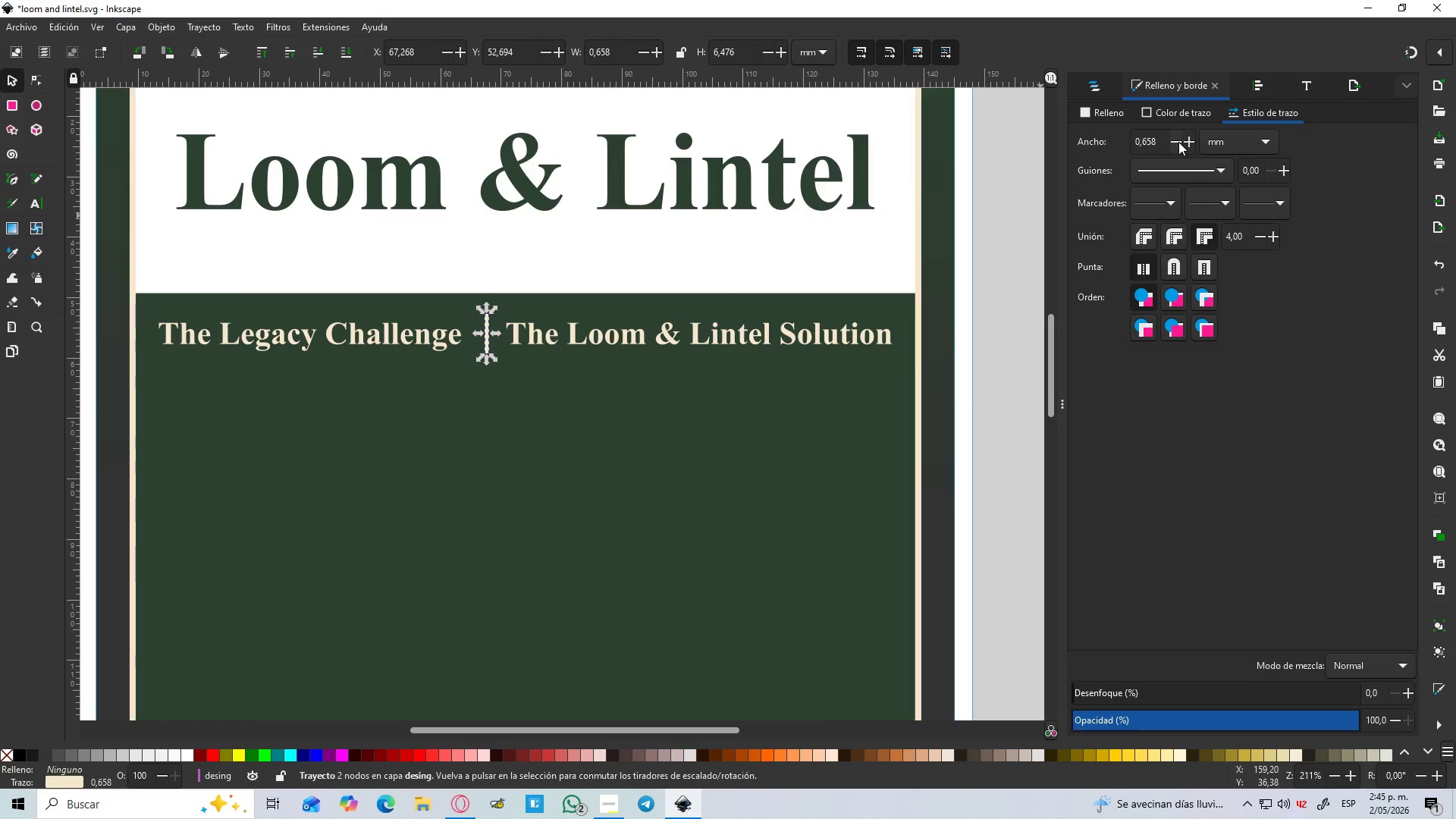 
double_click([1178, 142])
 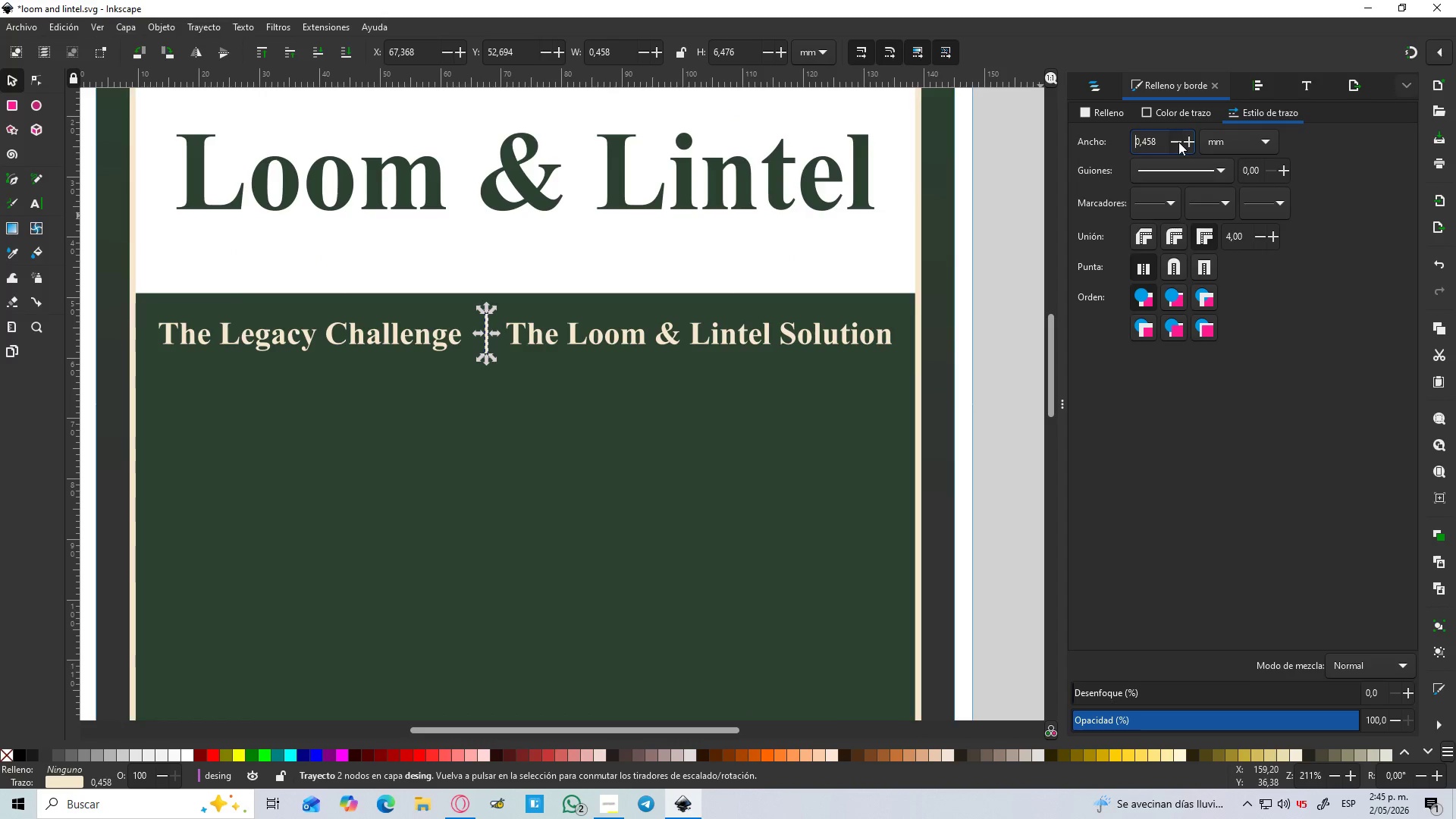 
triple_click([1178, 142])
 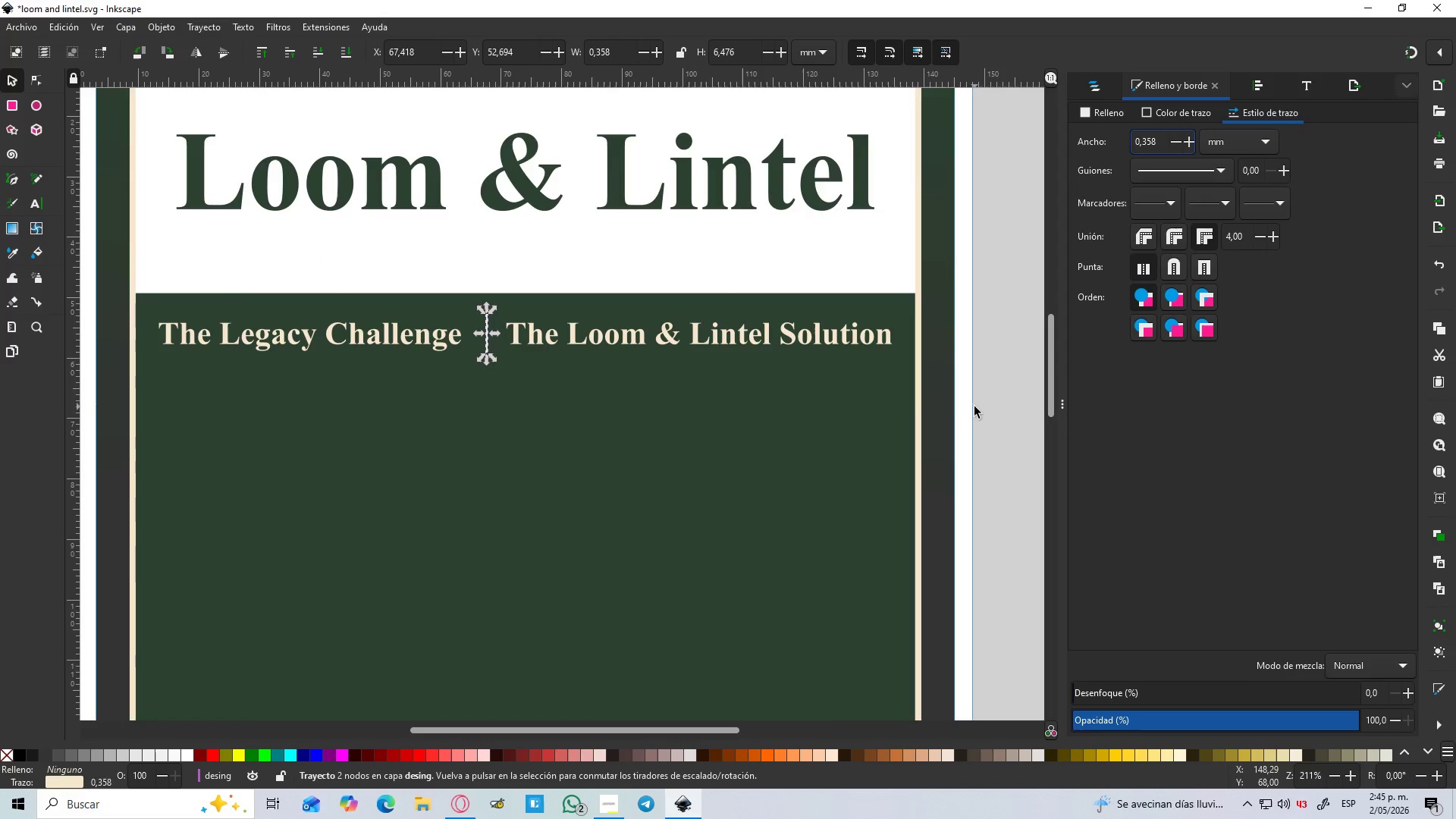 
hold_key(key=ControlLeft, duration=1.5)
scroll: coordinate [981, 409], scroll_direction: down, amount: 3.0
 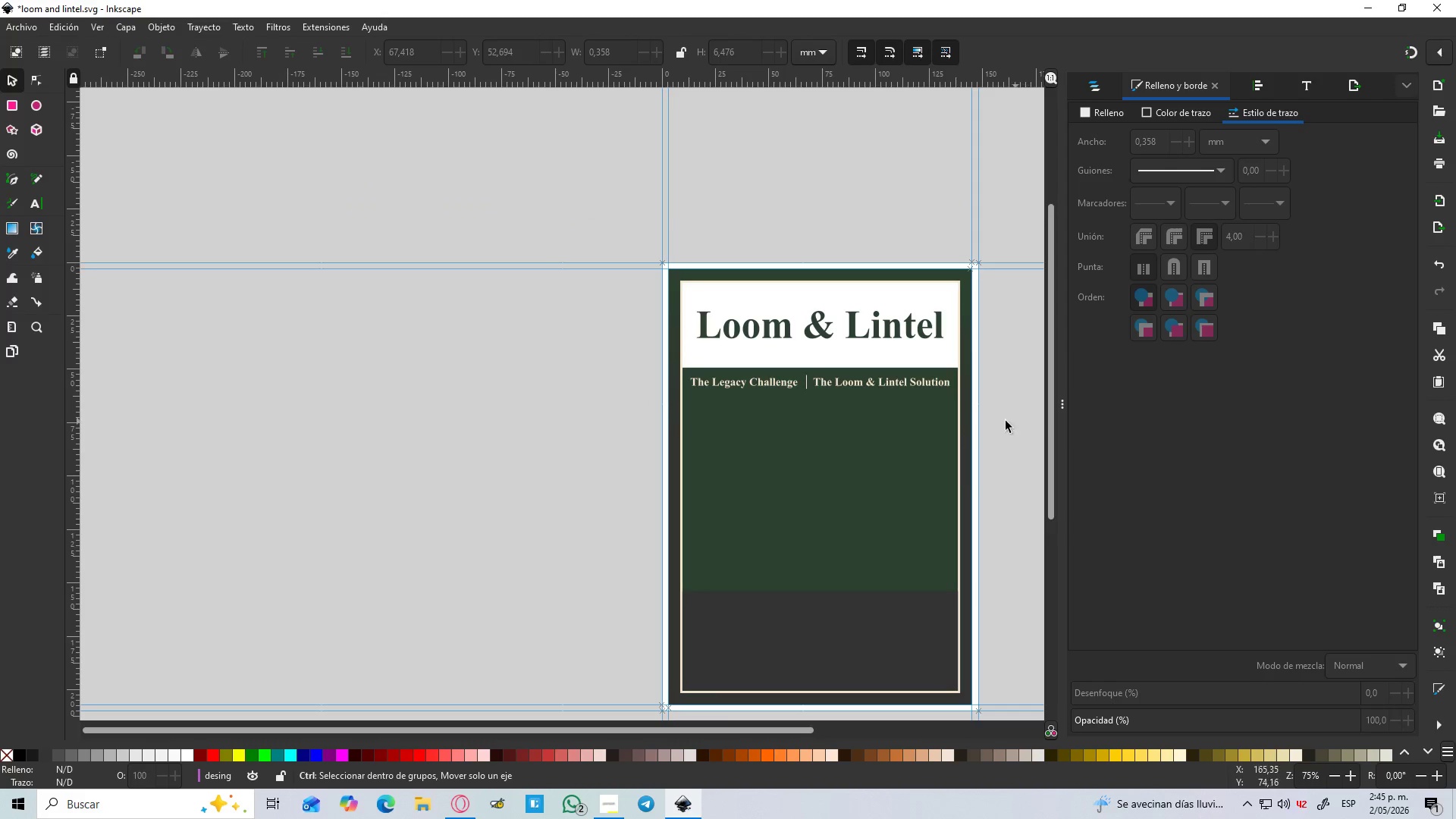 
hold_key(key=ControlLeft, duration=0.67)
 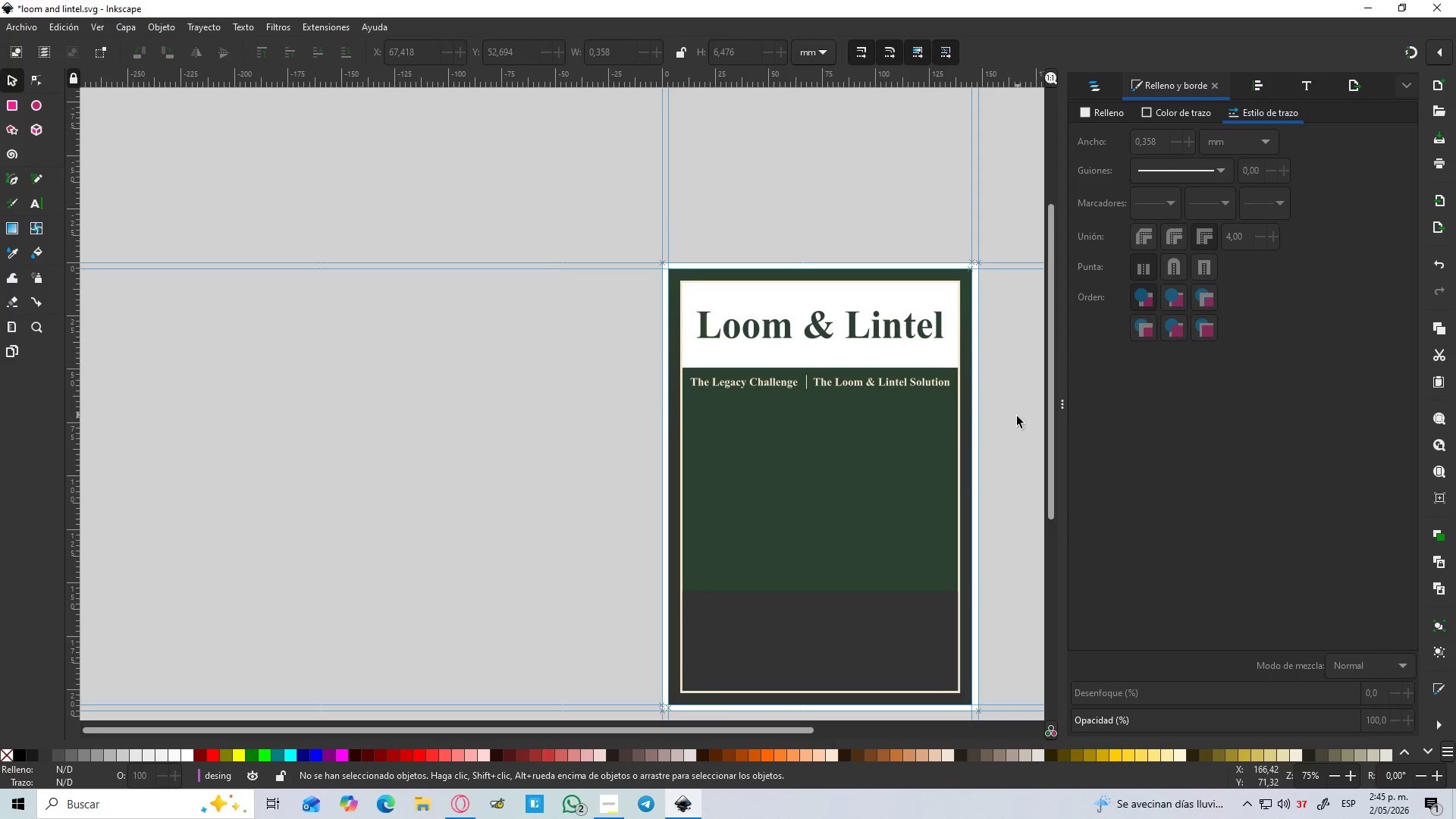 
hold_key(key=ControlLeft, duration=1.52)
scroll: coordinate [1009, 438], scroll_direction: down, amount: 1.0
 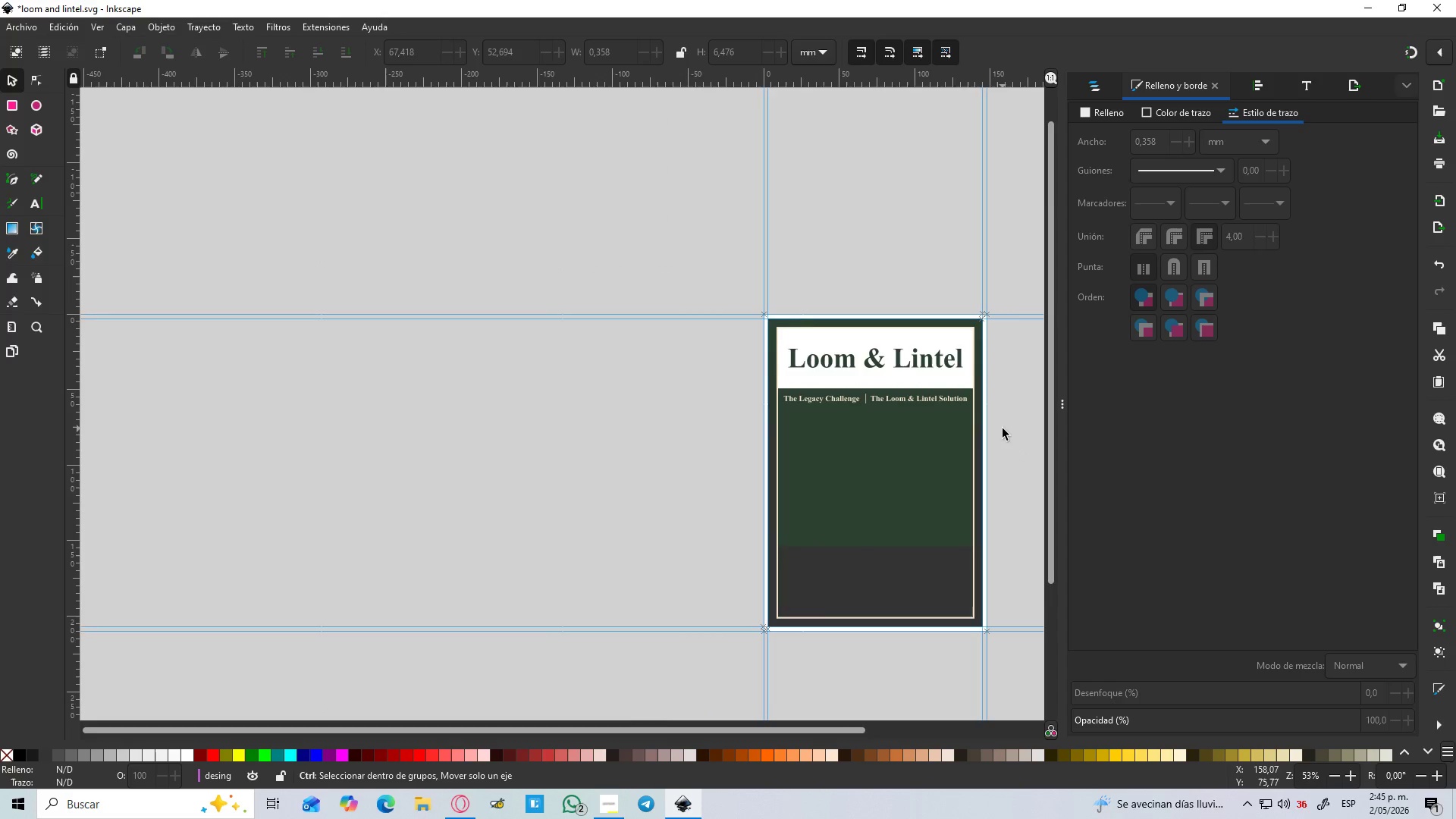 
key(Control+ControlLeft)
 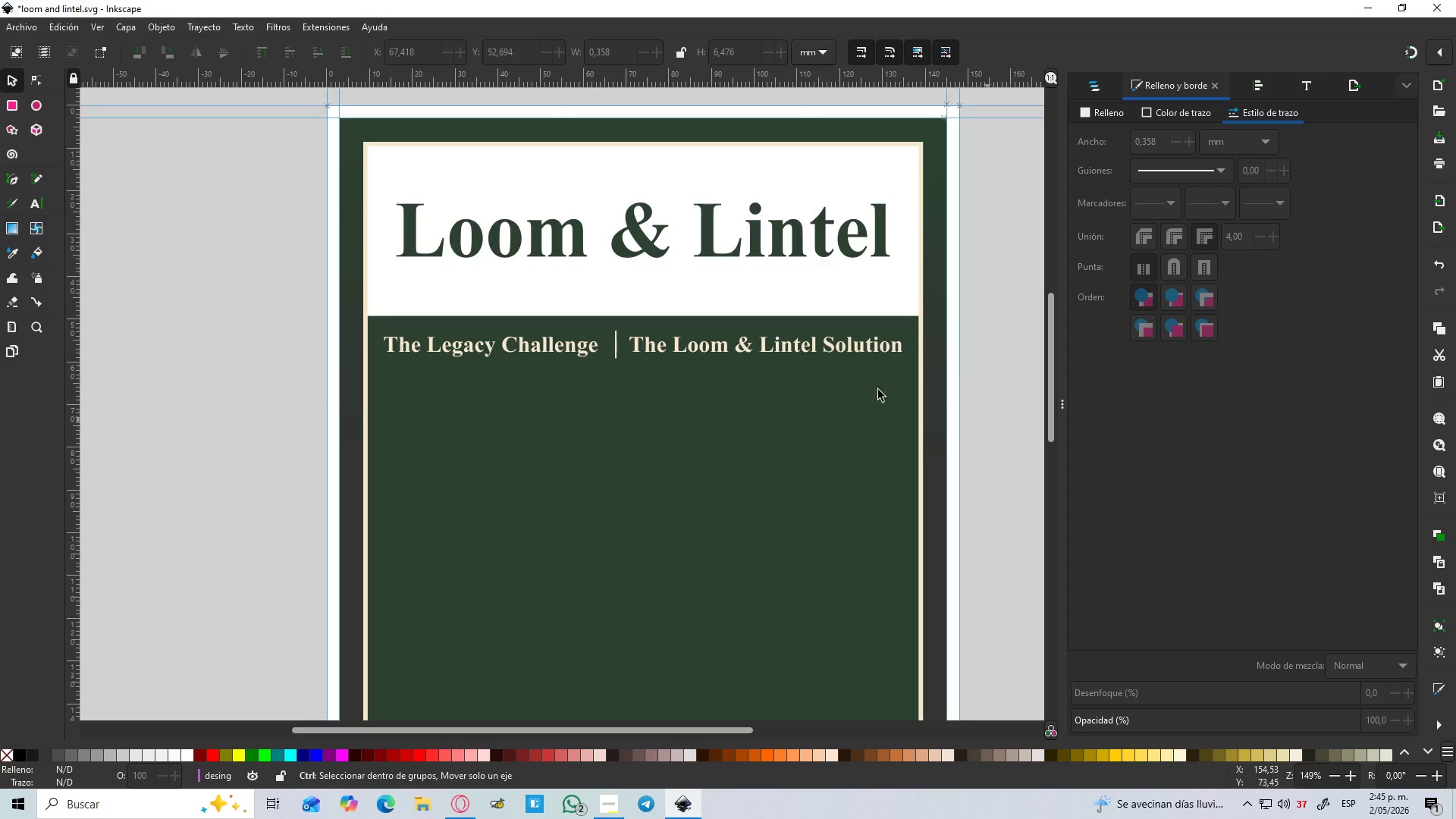 
key(Control+ControlLeft)
 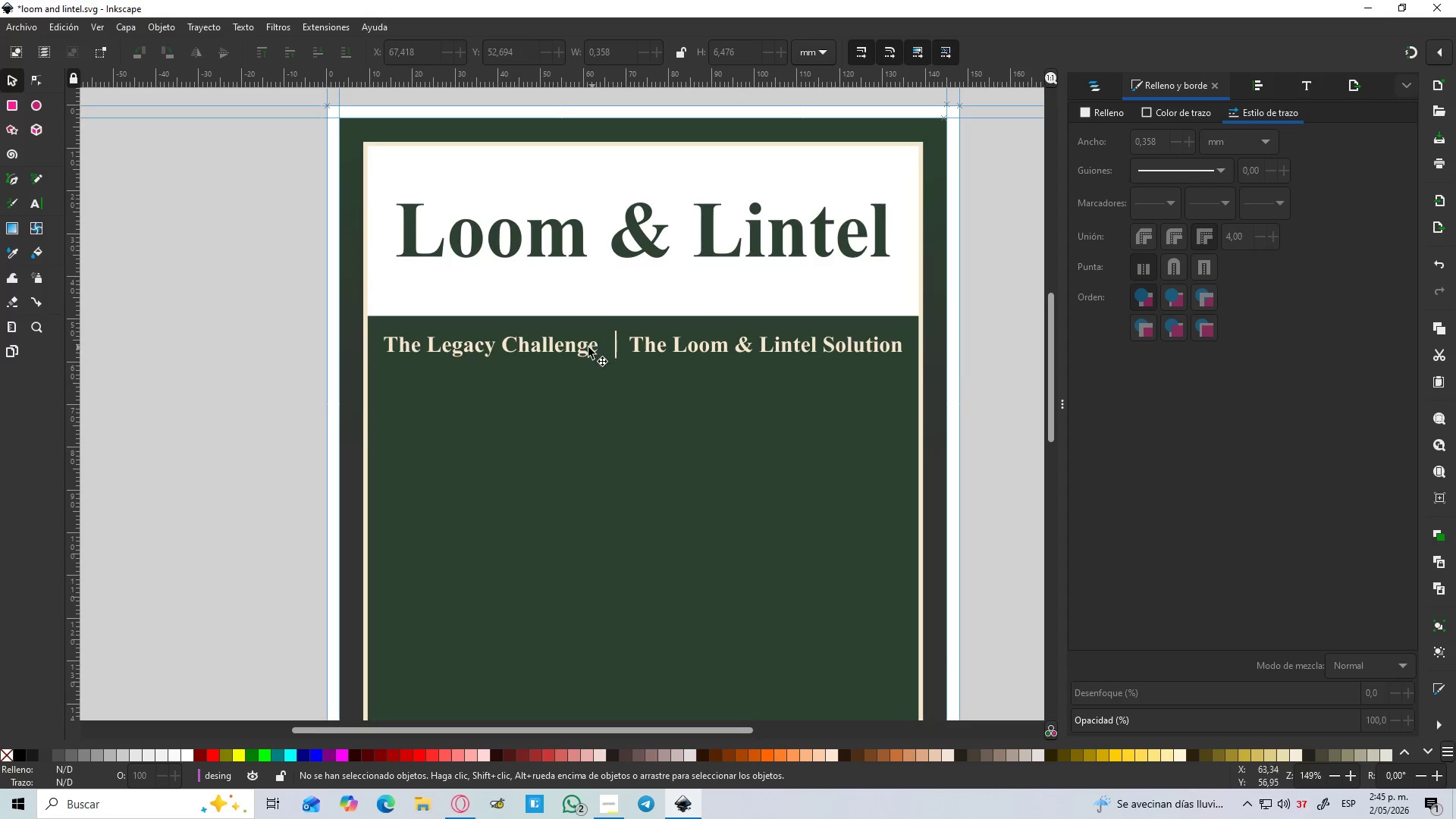 
scroll: coordinate [1003, 428], scroll_direction: up, amount: 3.0
 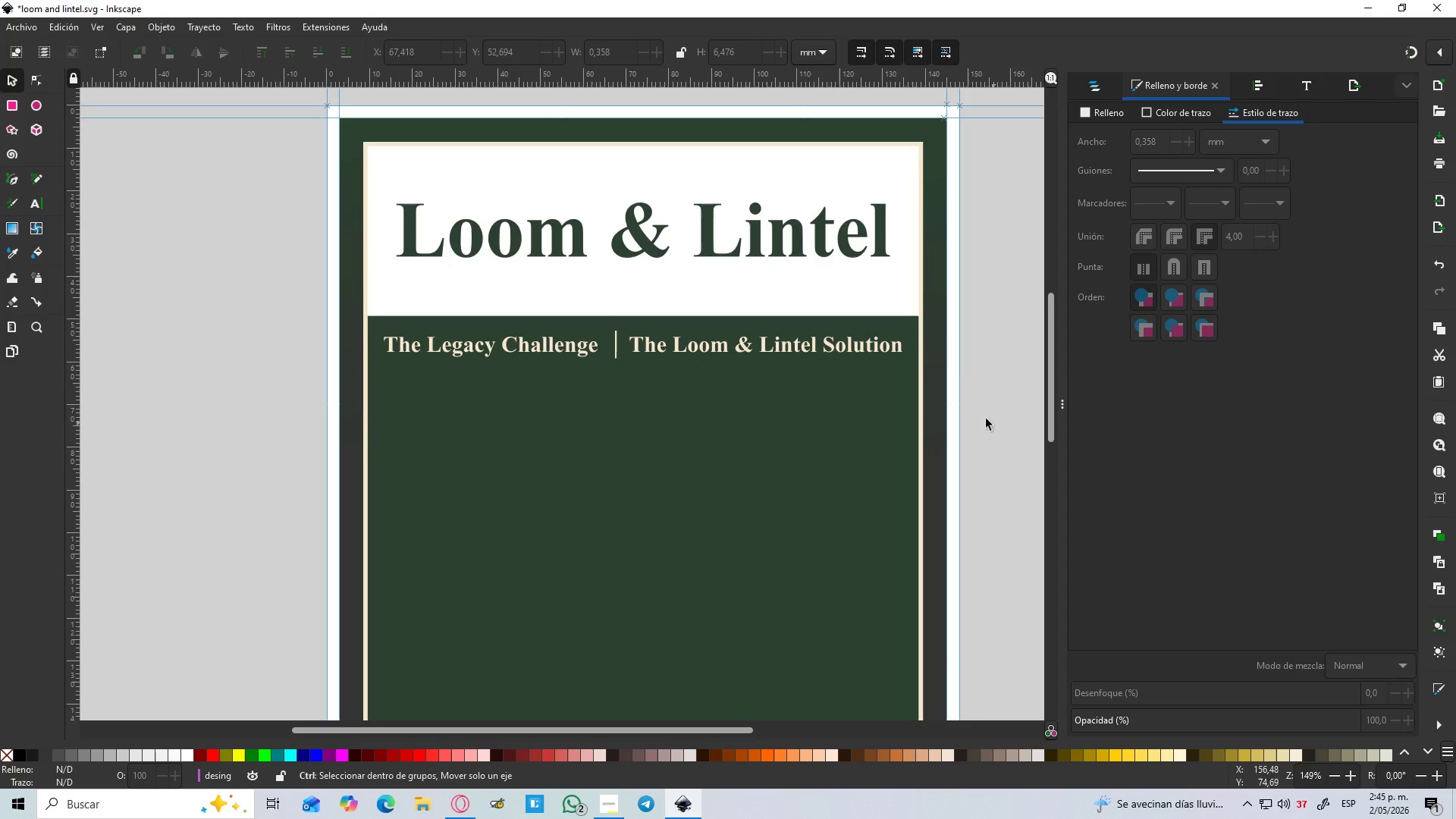 
left_click([587, 347])
 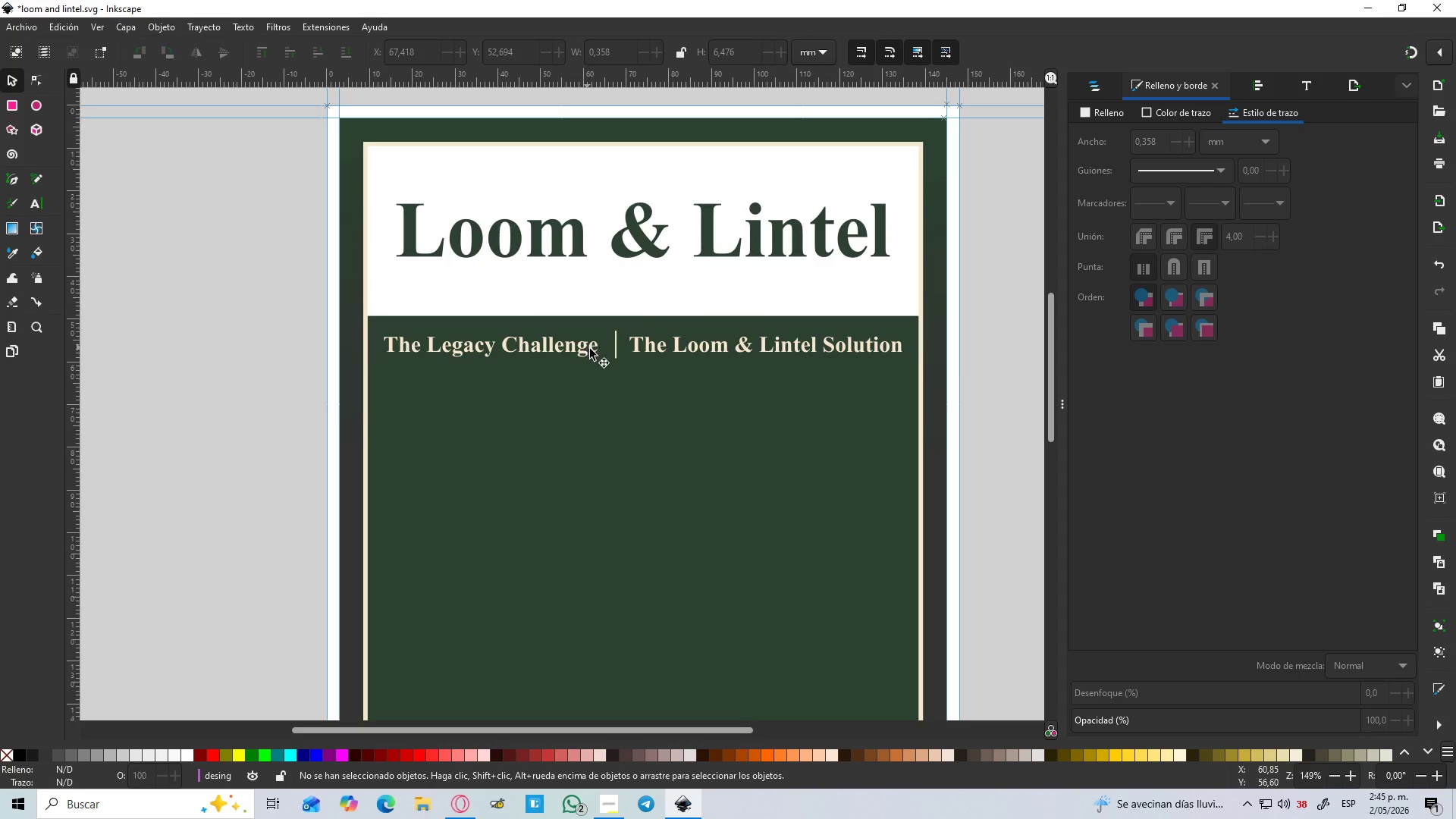 
hold_key(key=ShiftLeft, duration=1.5)
left_click([616, 348])
 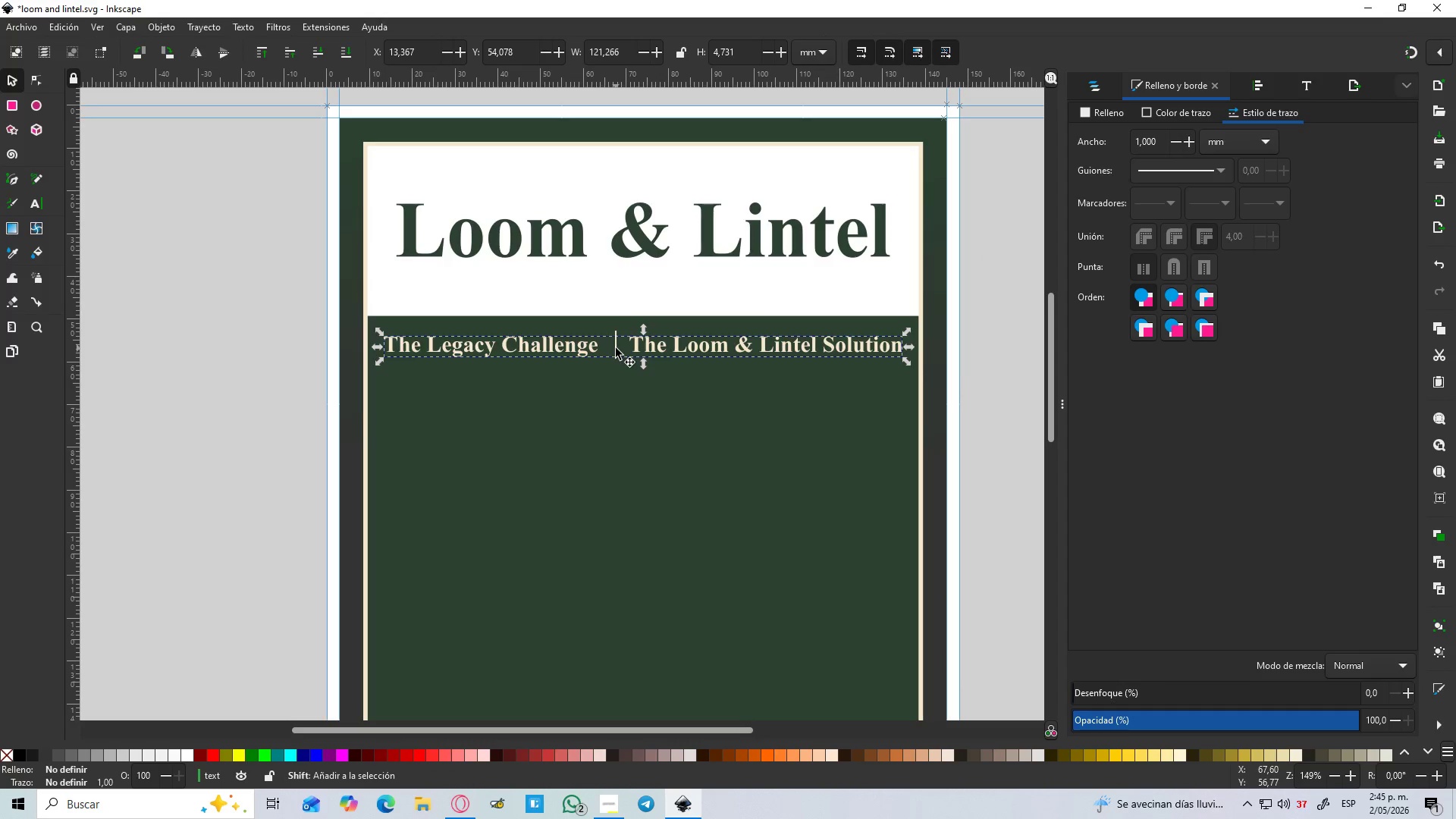 
hold_key(key=ShiftLeft, duration=0.45)
 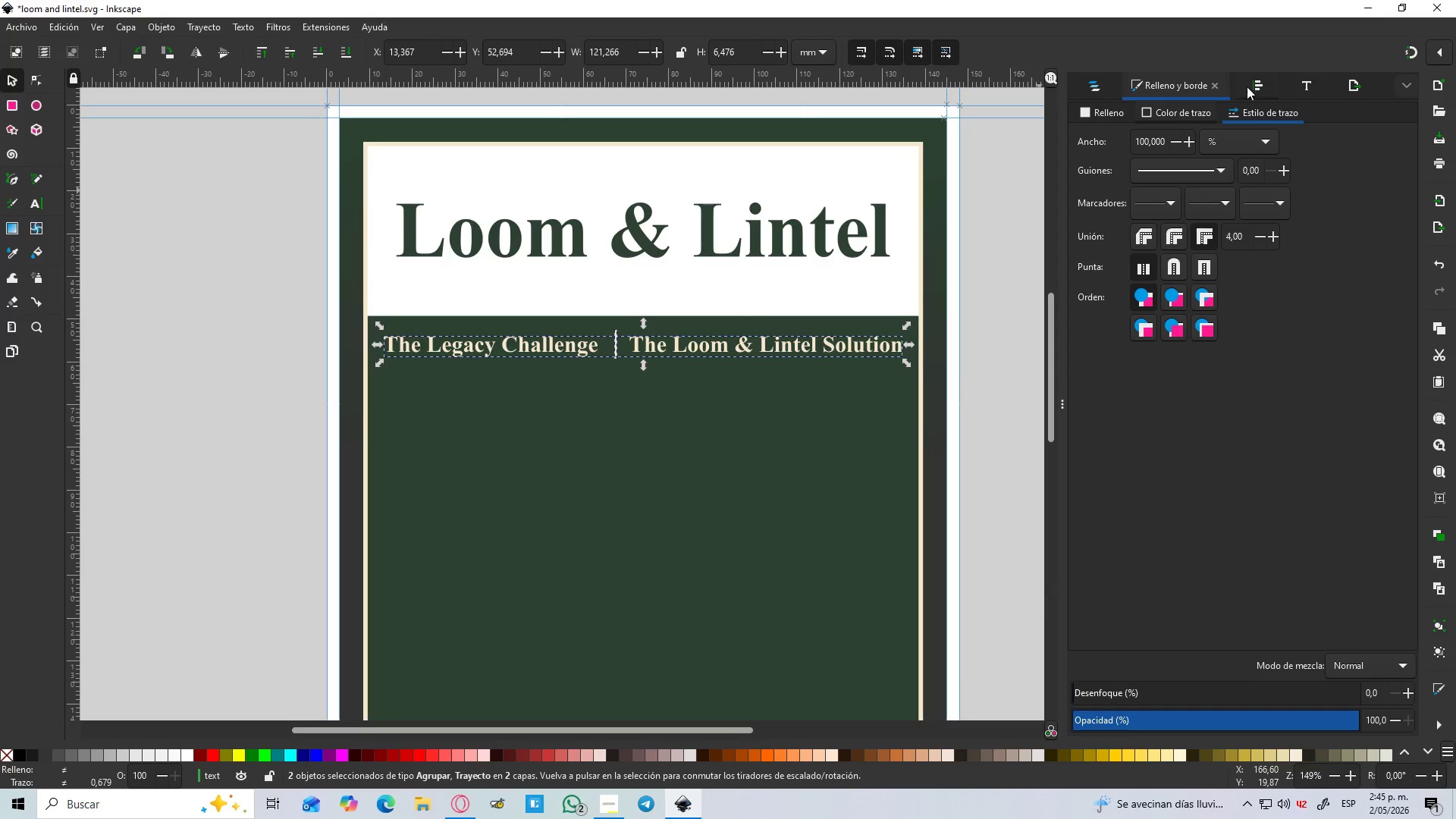 
left_click([1247, 86])
 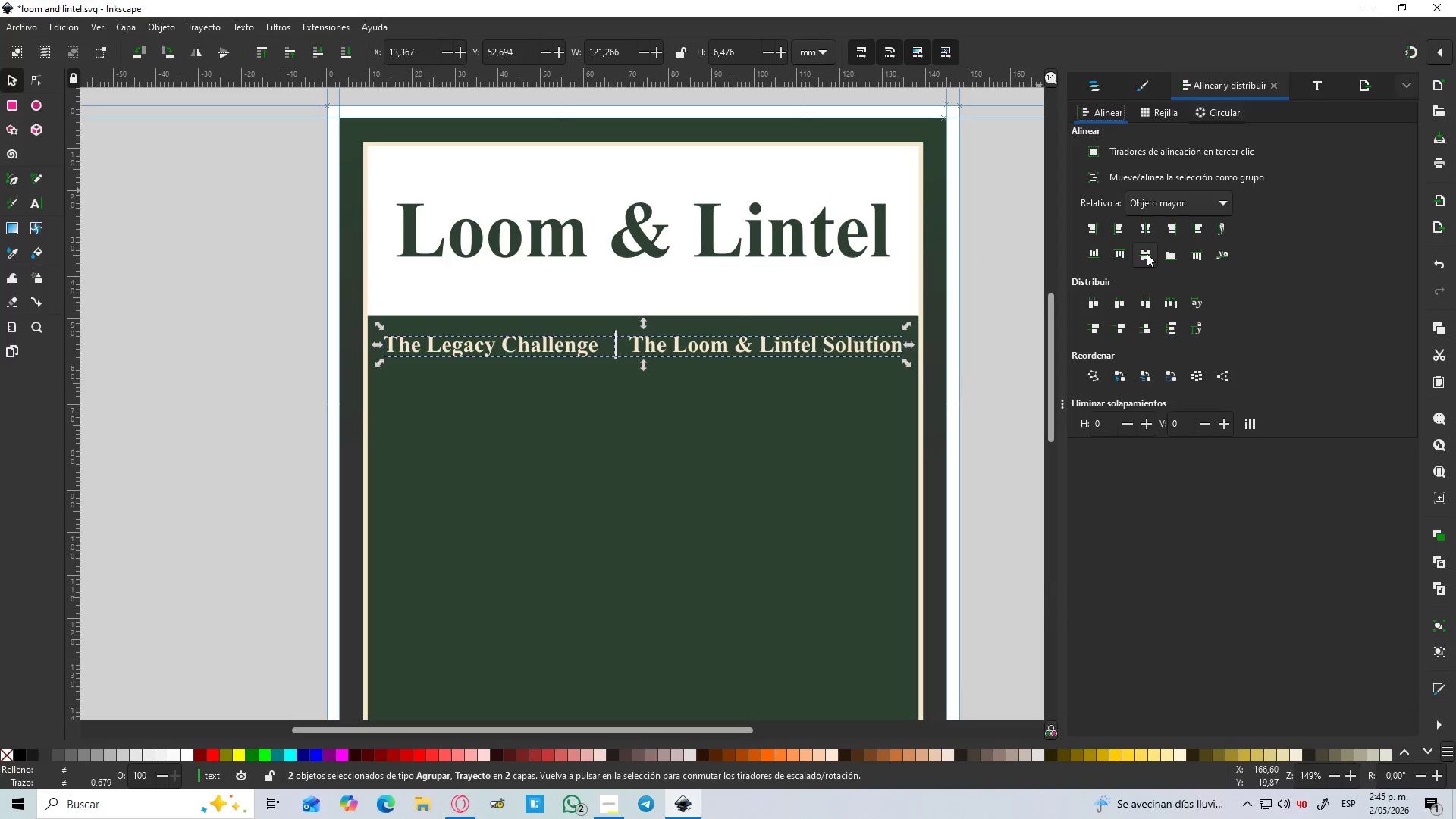 
left_click([1147, 253])
 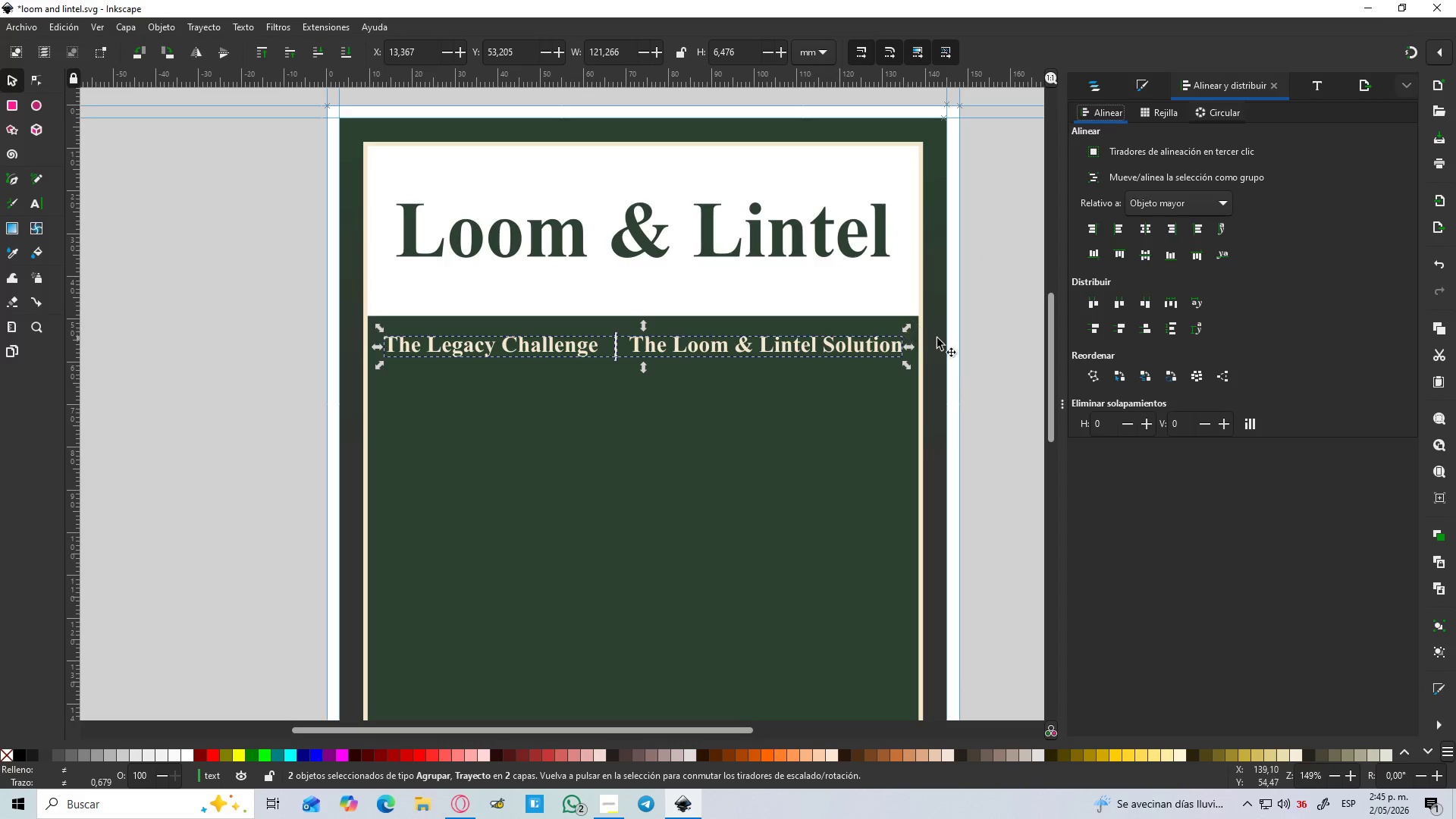 
left_click([977, 334])
 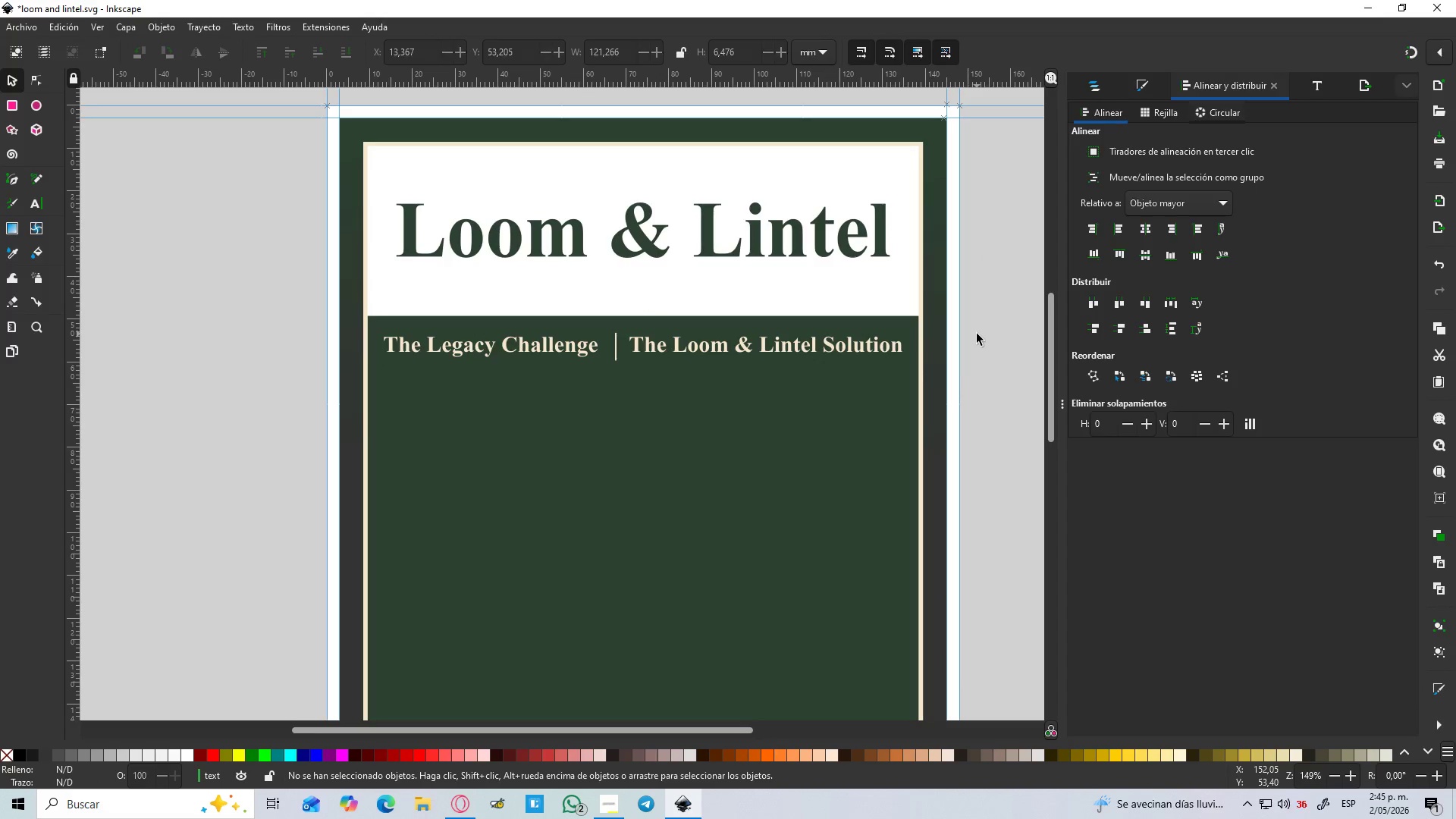 
hold_key(key=ControlLeft, duration=0.41)
 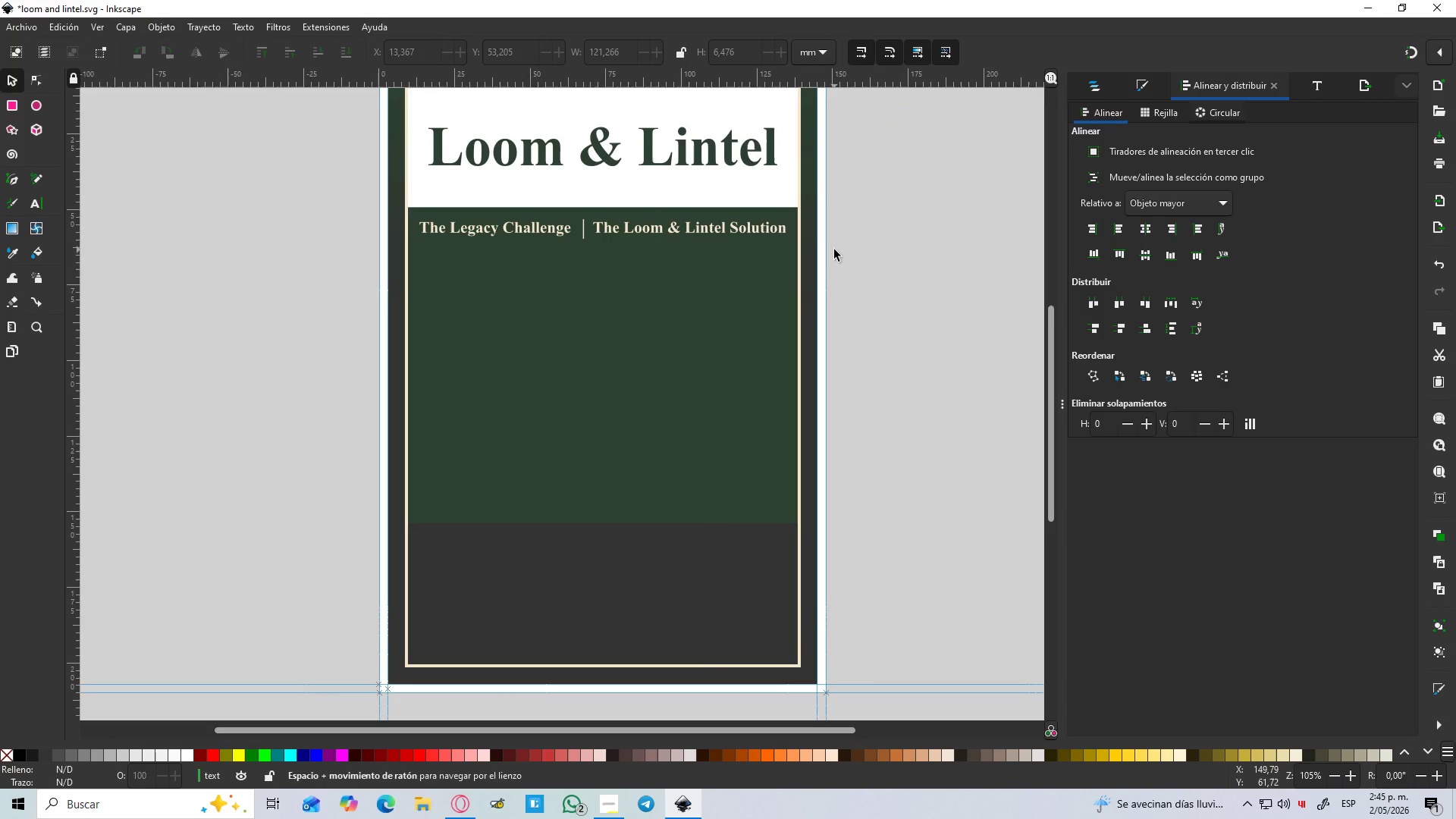 
key(Space)
 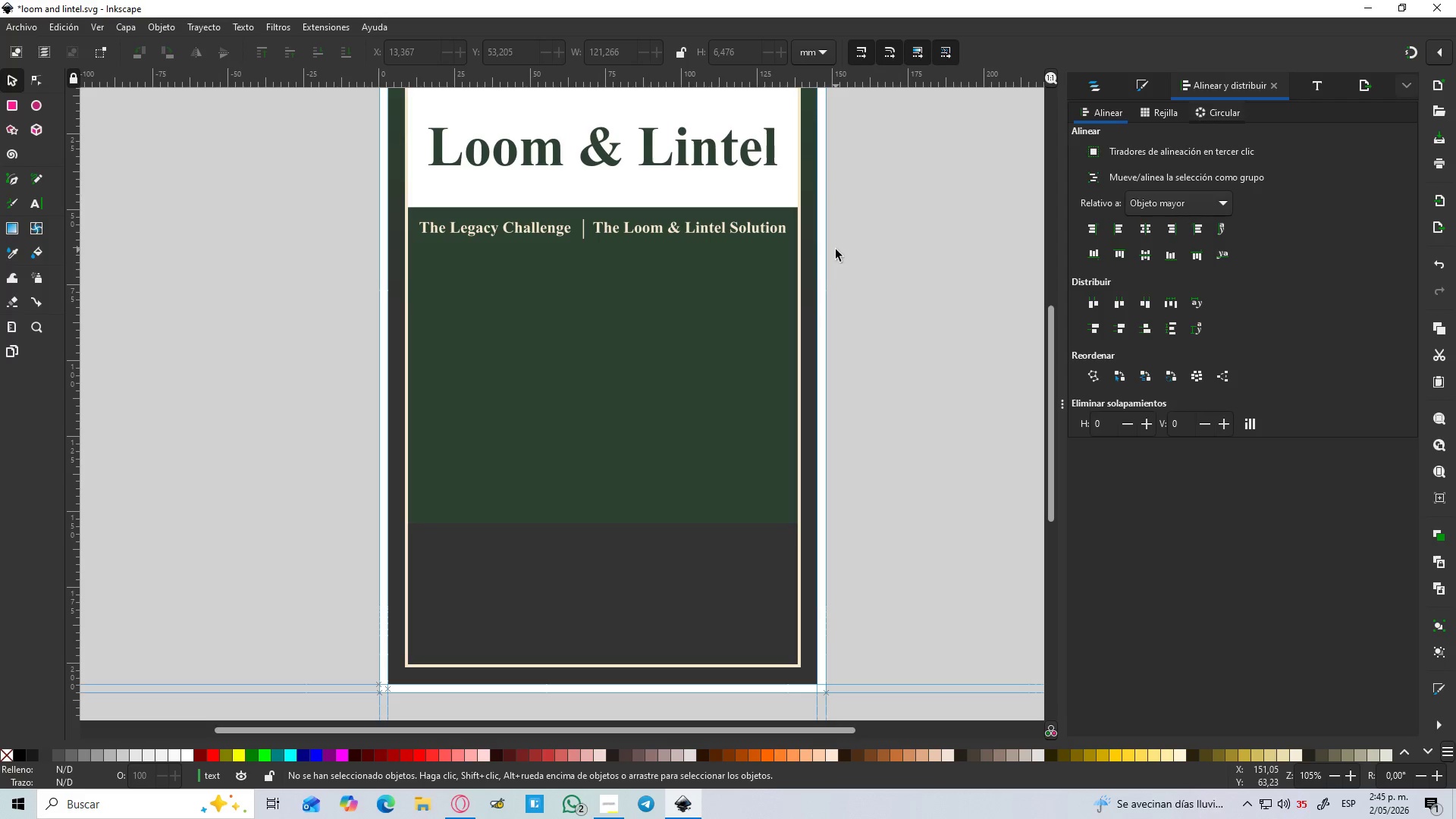 
scroll: coordinate [977, 334], scroll_direction: down, amount: 1.0
 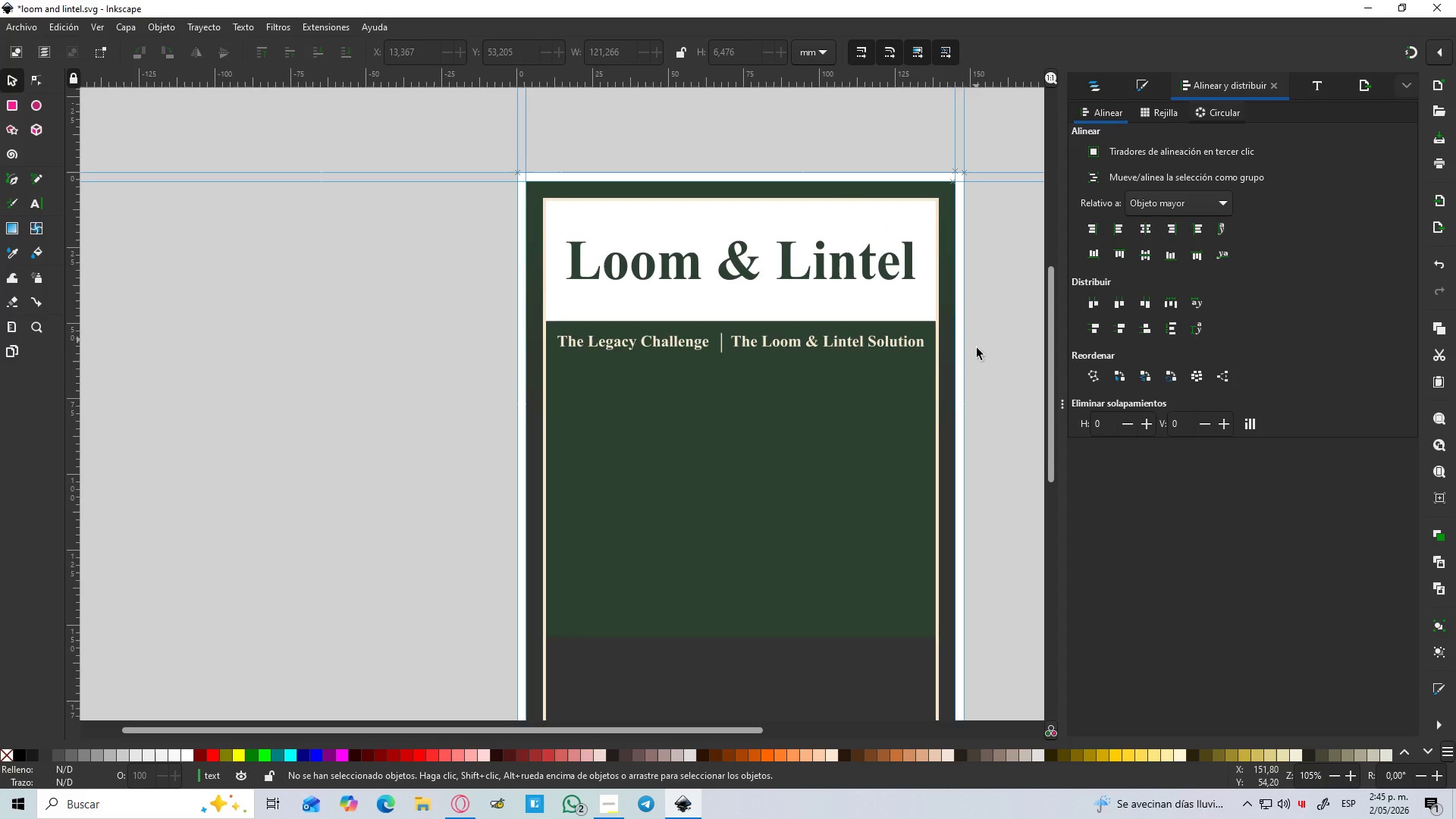 
hold_key(key=ControlLeft, duration=0.8)
 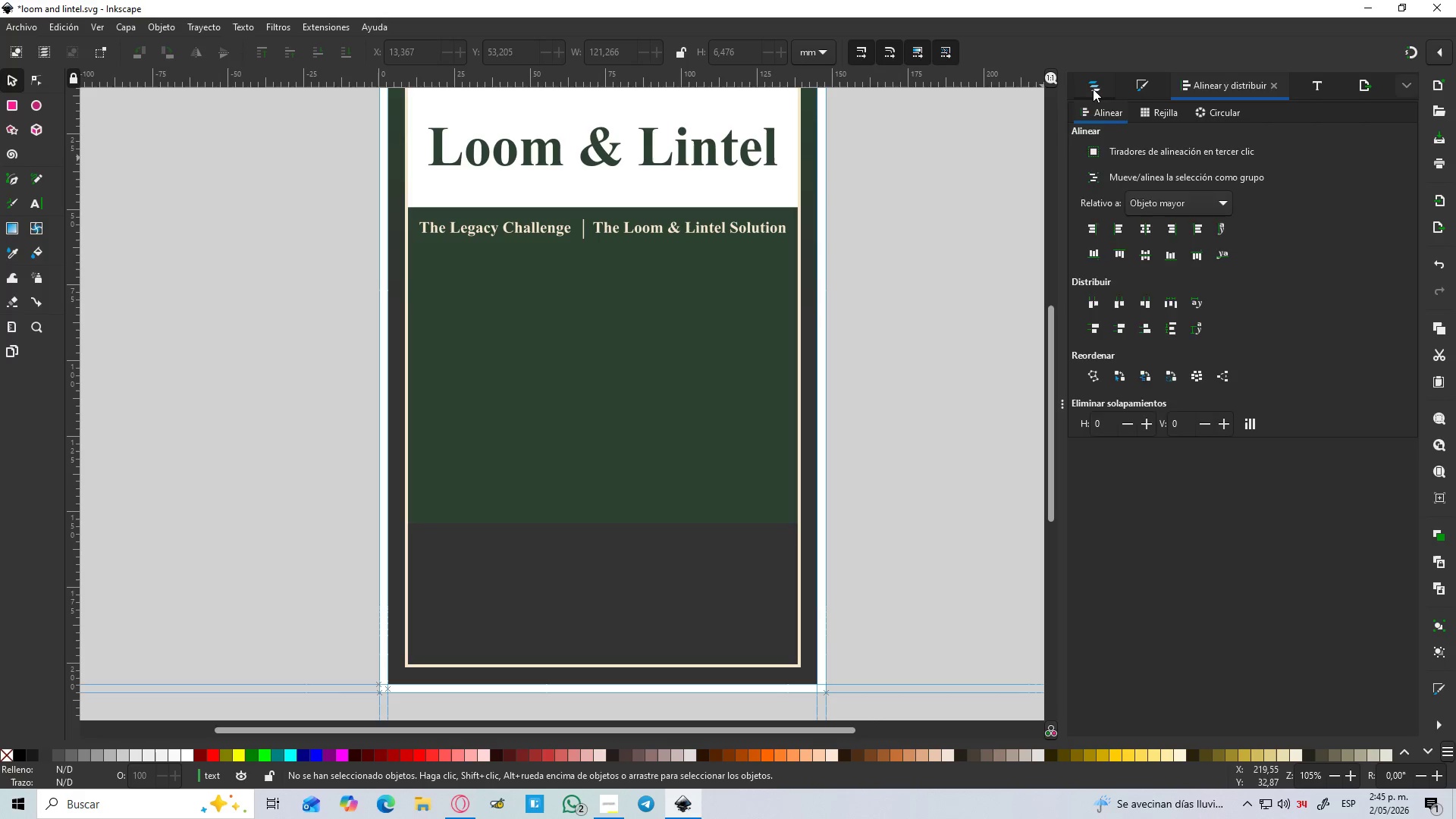 
left_click([1094, 89])
 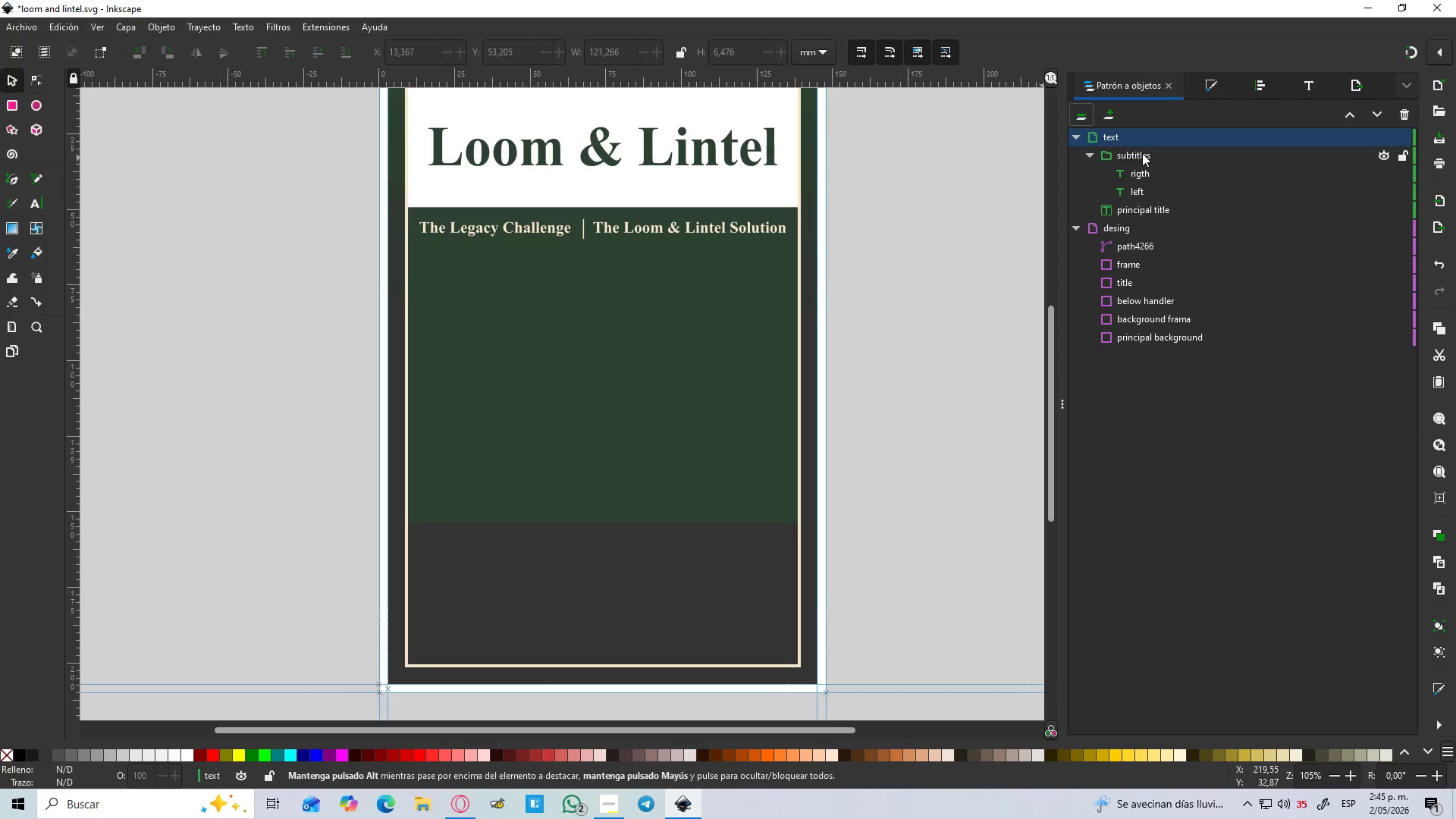 
left_click([1091, 154])
 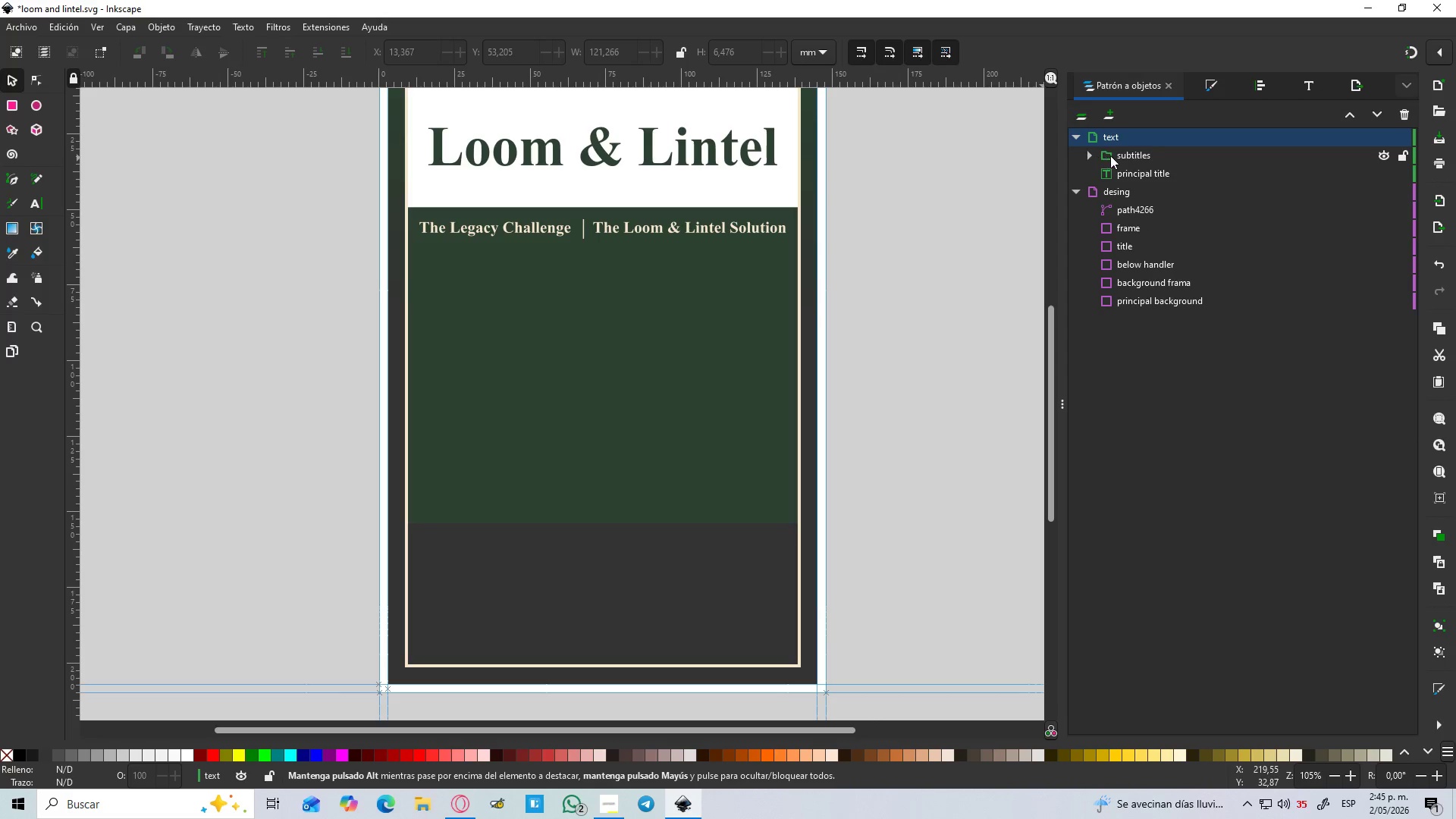 
key(Control+ControlLeft)
 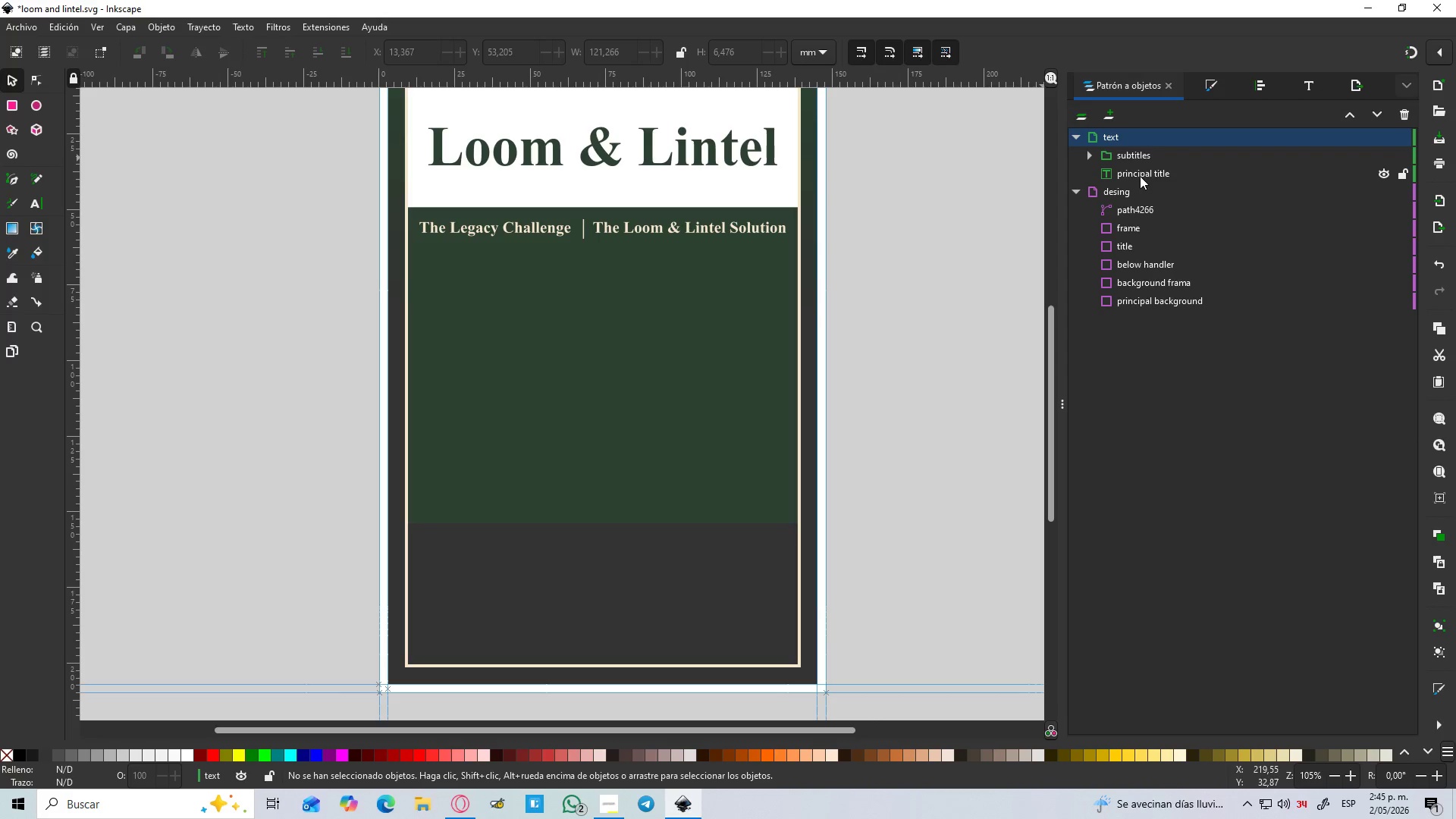 
left_click([1140, 177])
 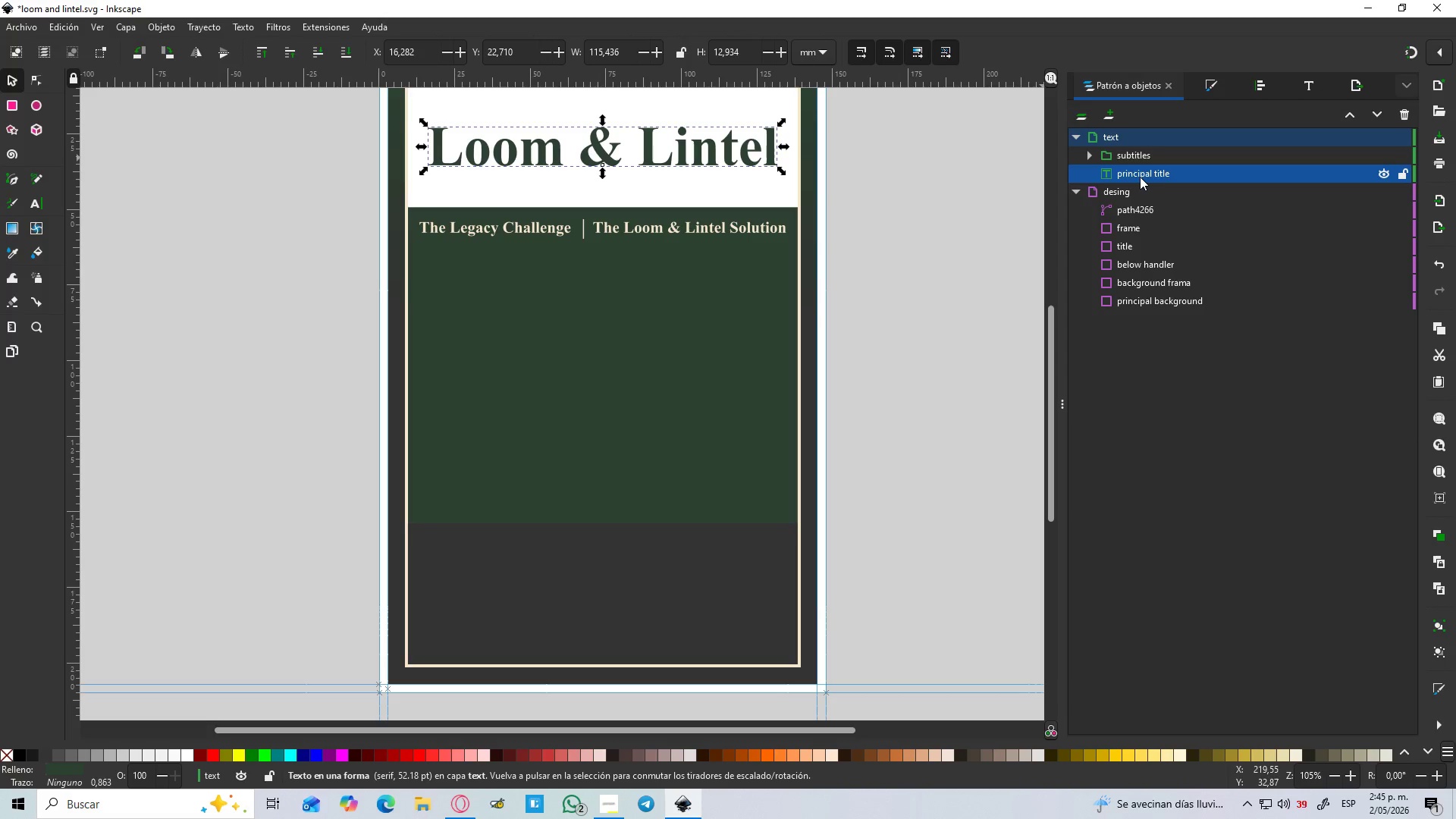 
scroll: coordinate [1140, 177], scroll_direction: up, amount: 1.0
 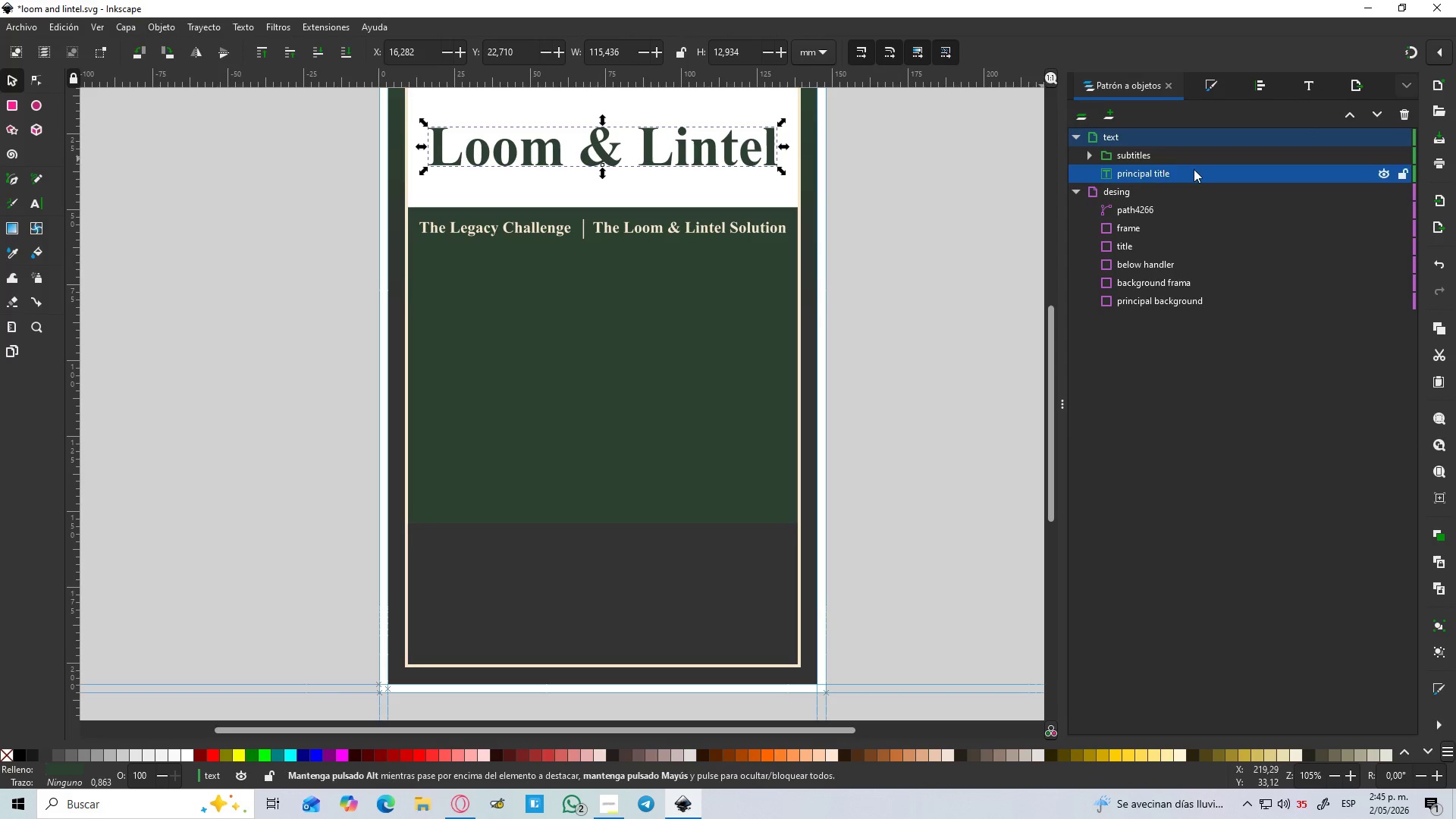 
left_click_drag(start_coordinate=[1156, 172], to_coordinate=[1166, 146])
 